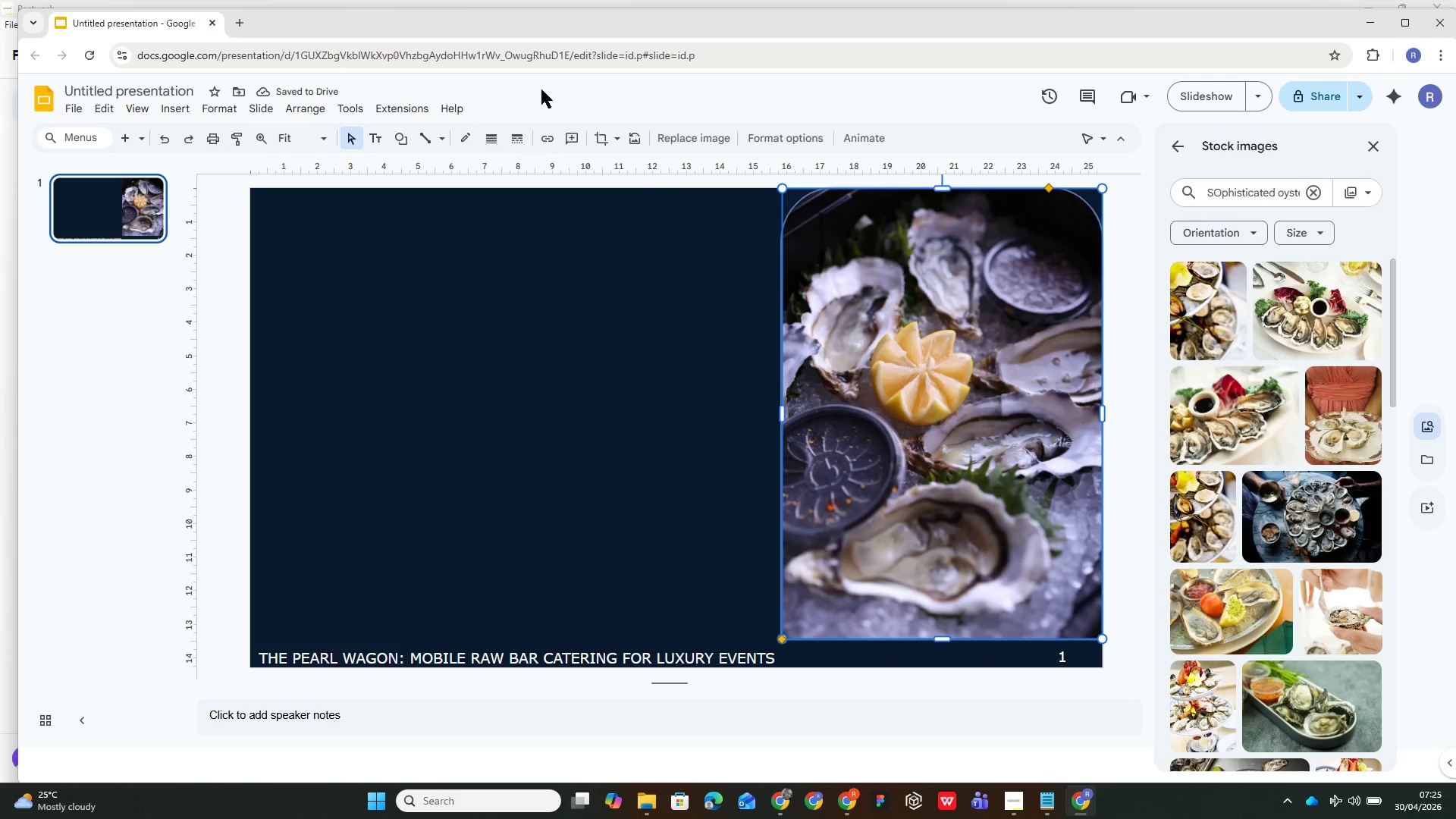 
left_click([617, 141])
 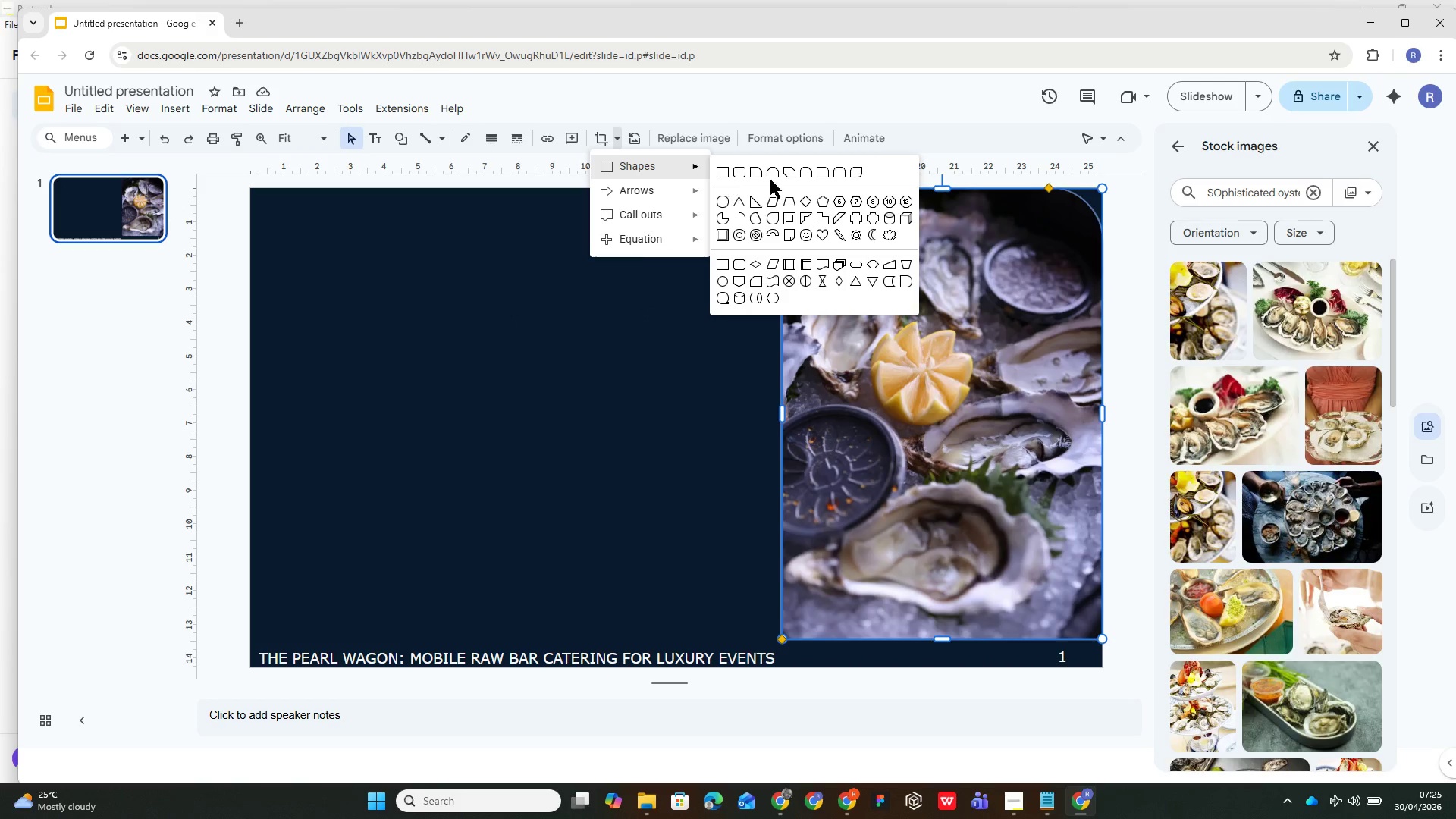 
left_click([754, 178])
 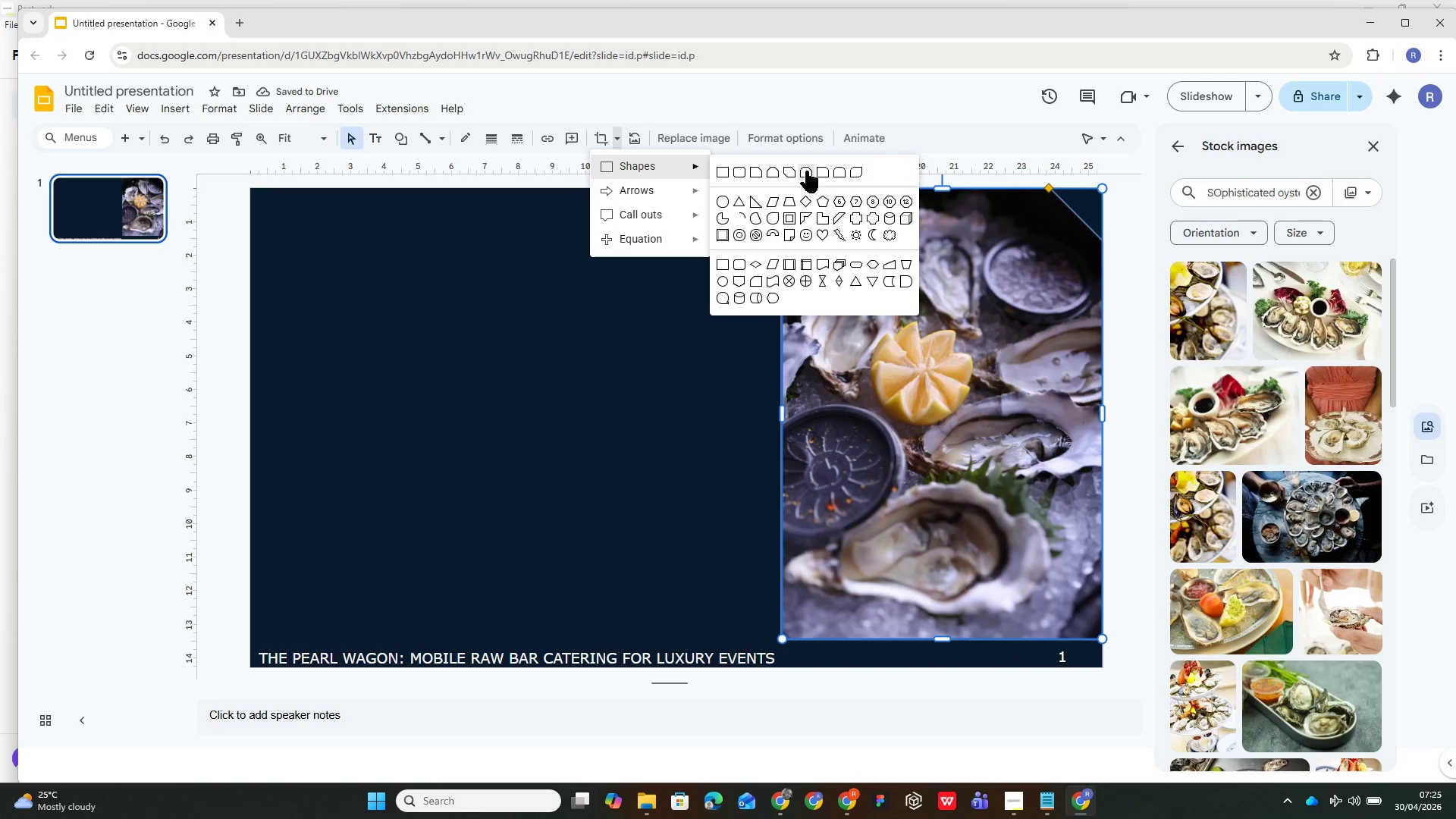 
left_click([457, 432])
 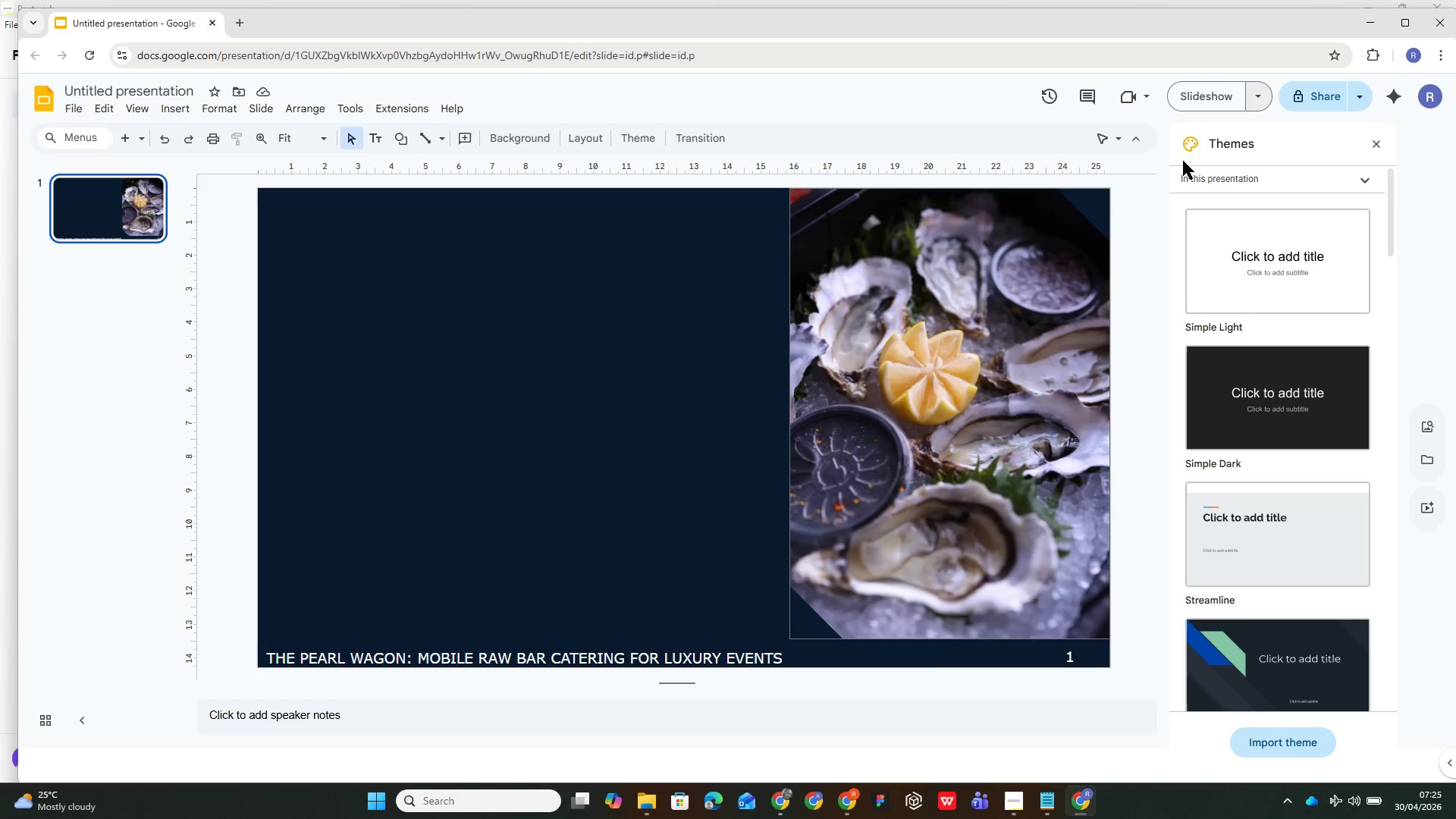 
wait(7.45)
 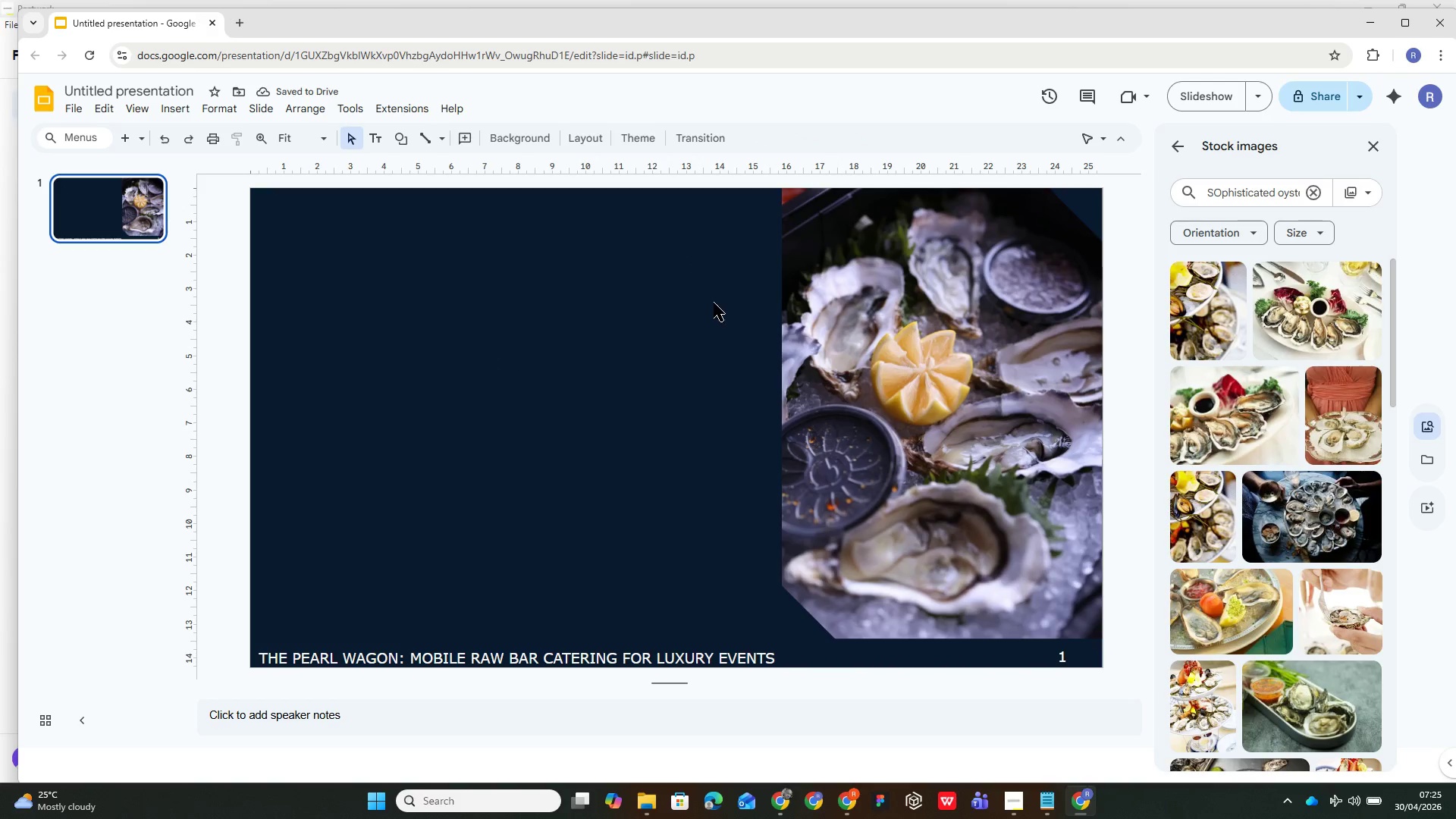 
left_click([1384, 142])
 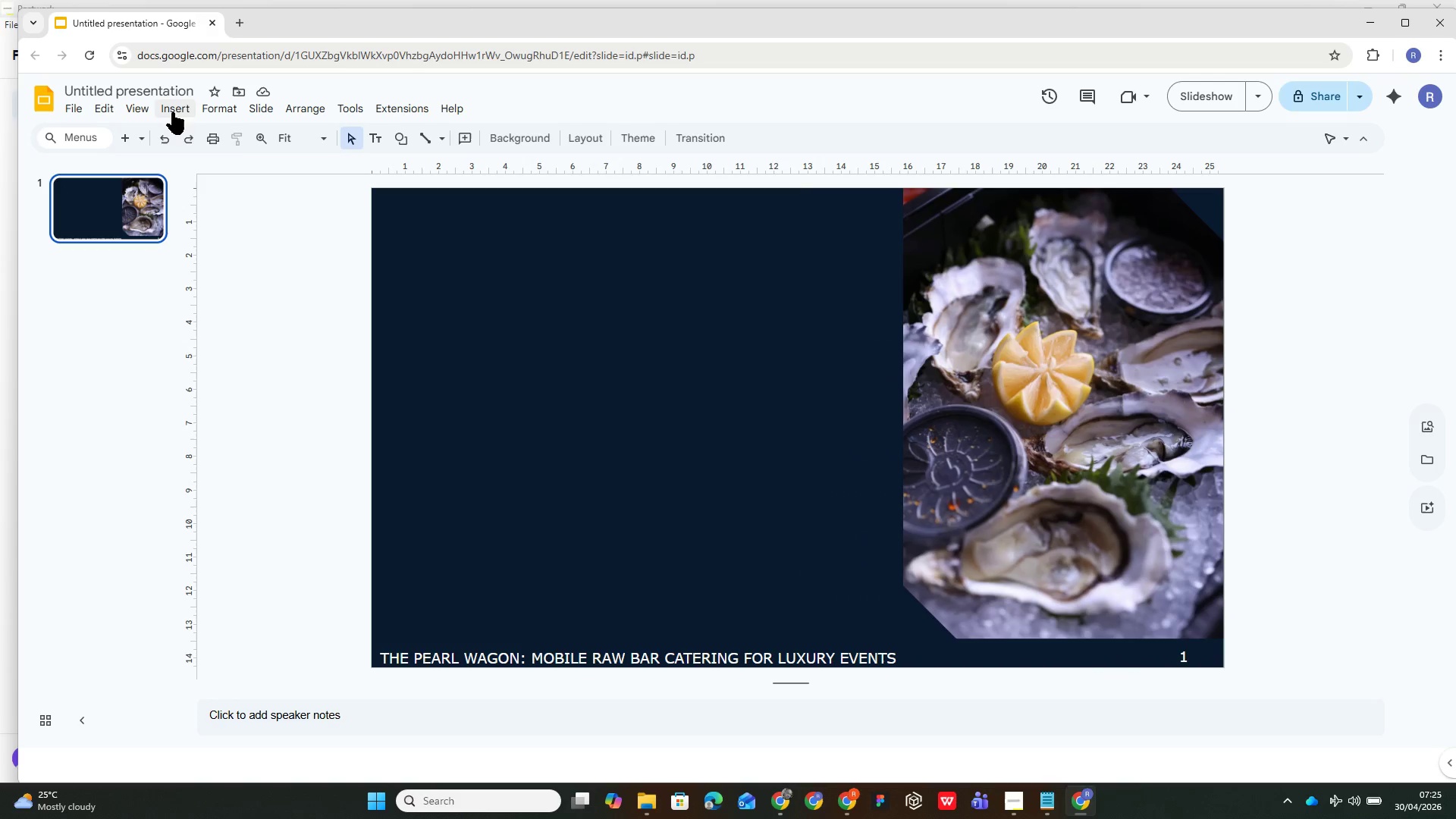 
left_click([373, 136])
 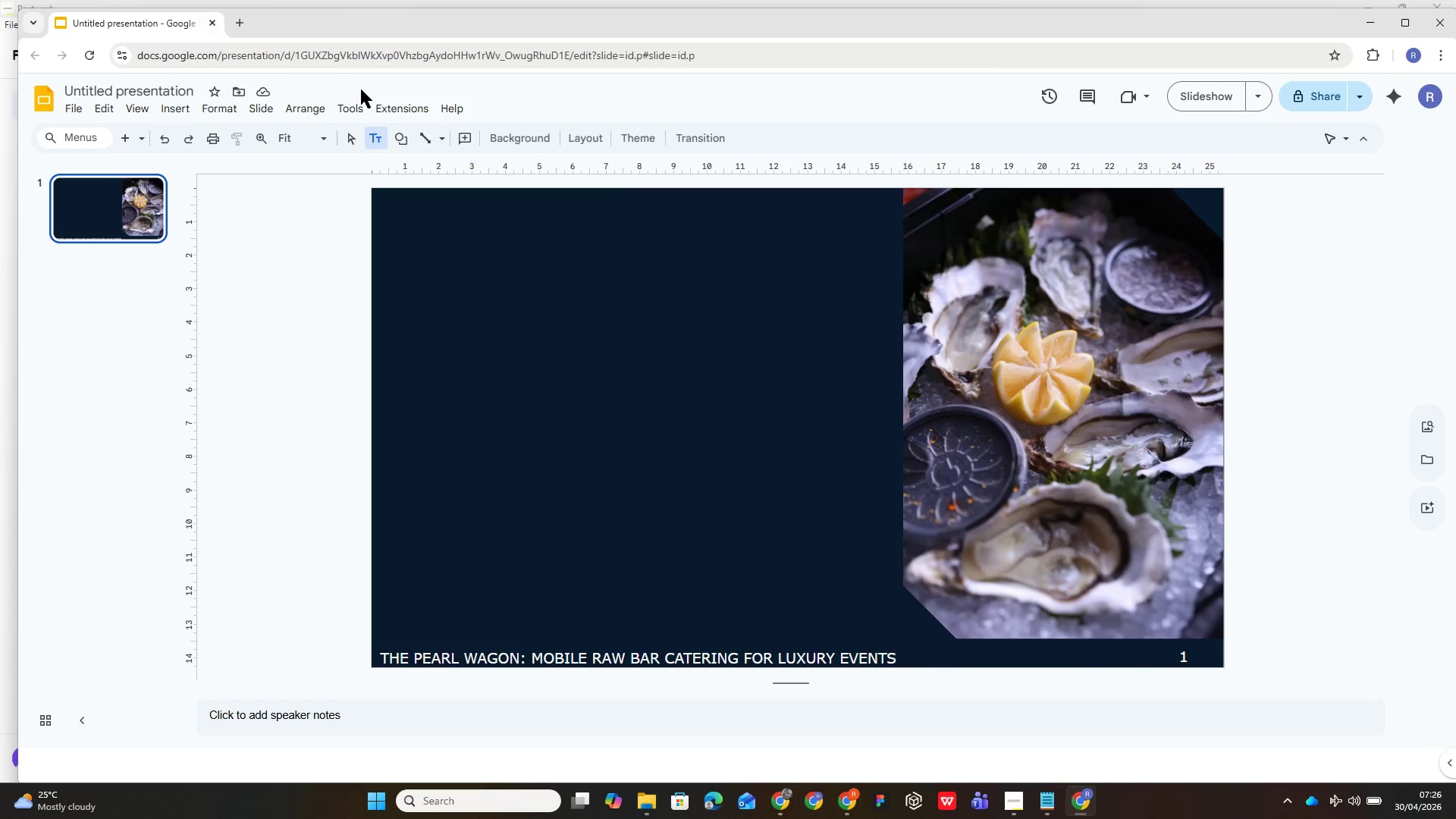 
wait(36.95)
 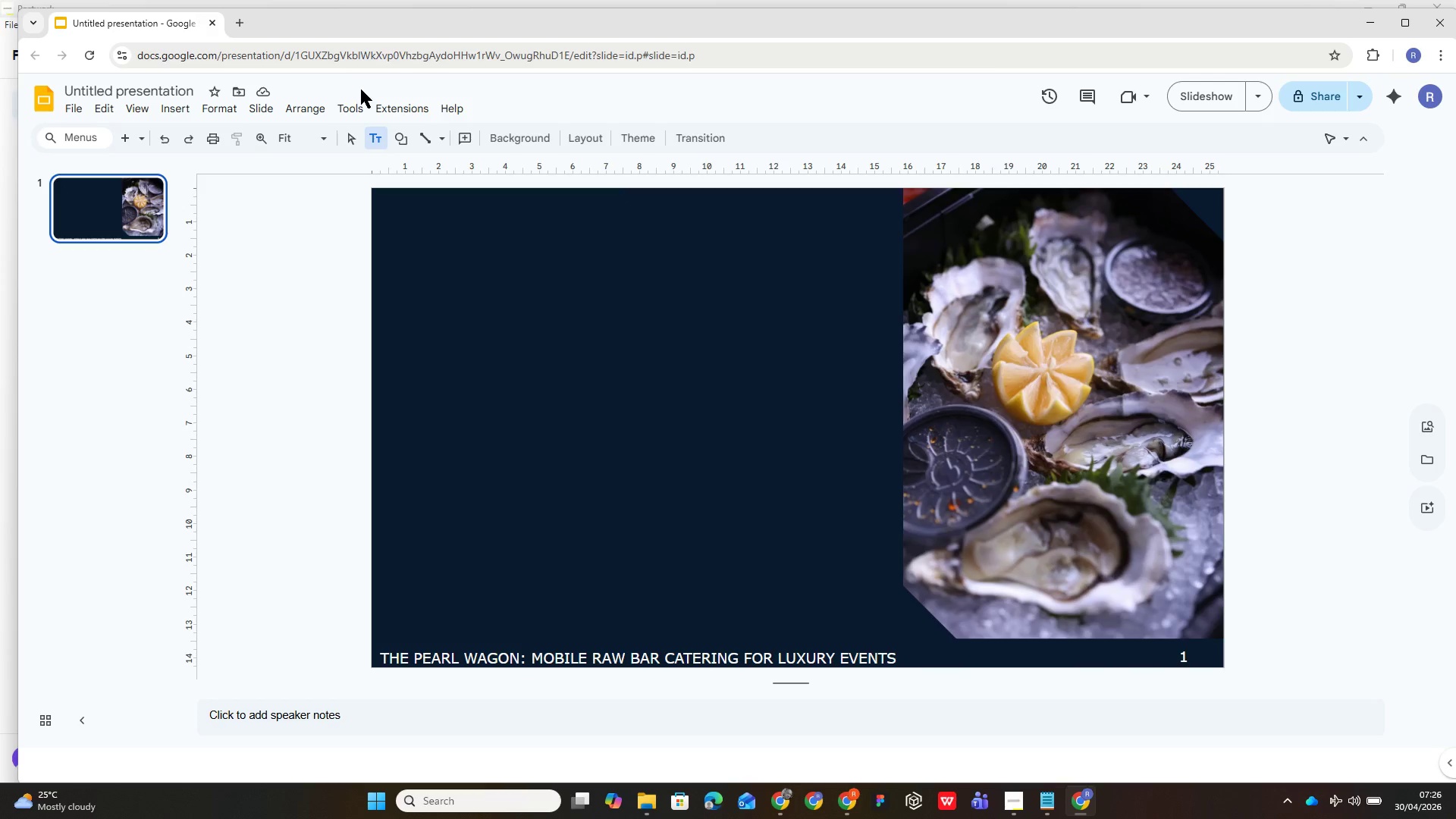 
left_click_drag(start_coordinate=[426, 332], to_coordinate=[862, 466])
 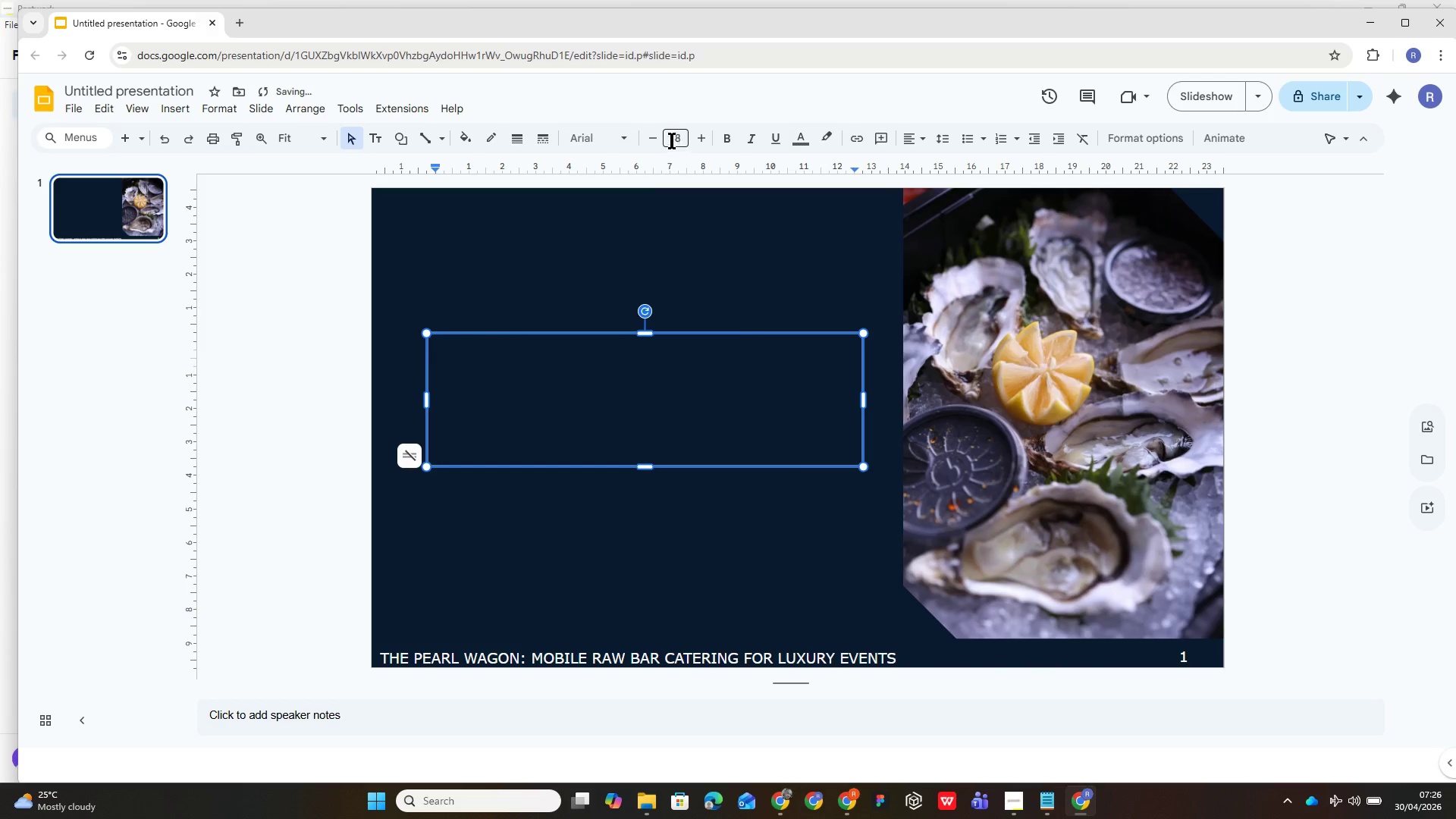 
left_click([597, 134])
 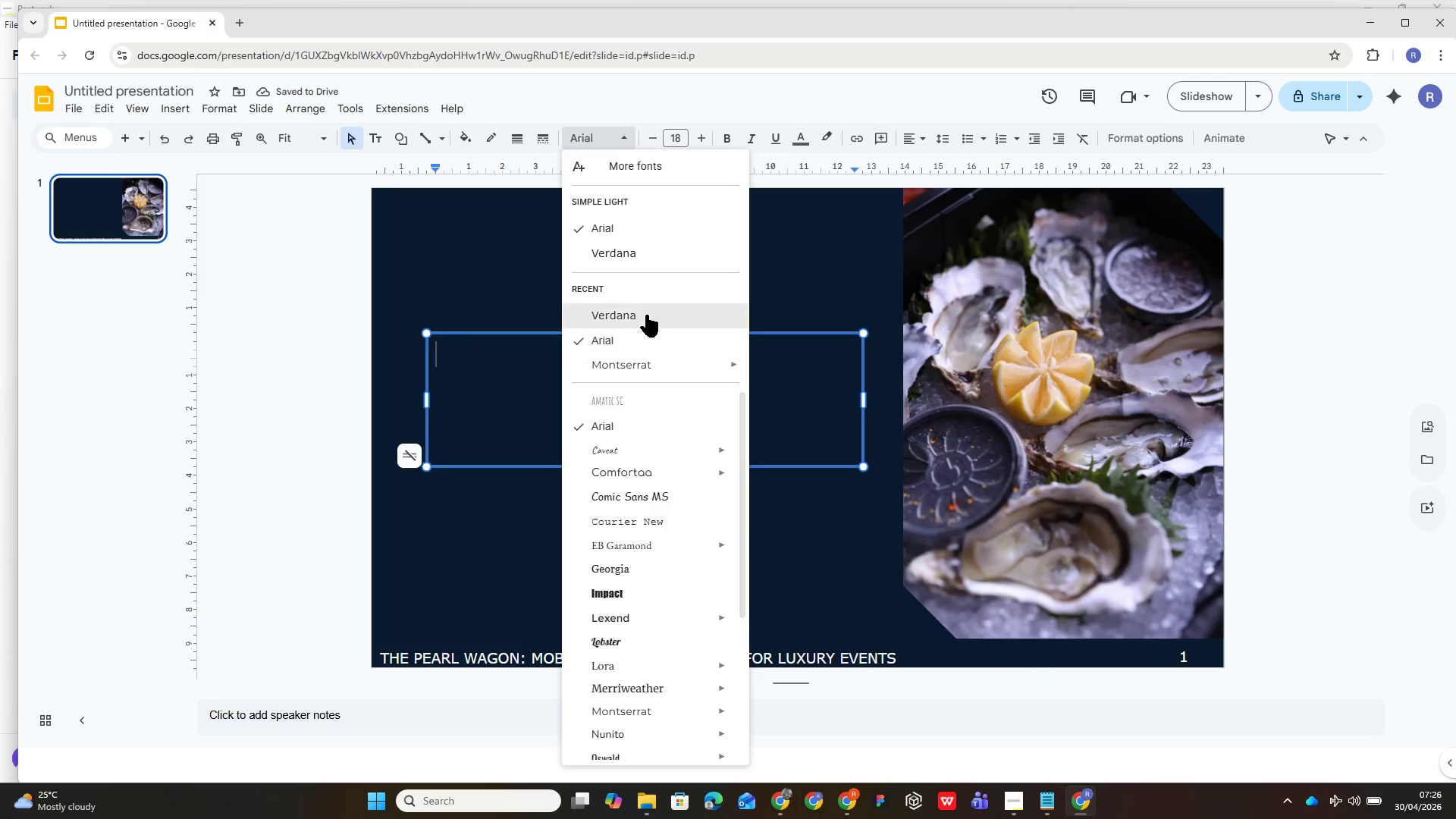 
left_click([648, 312])
 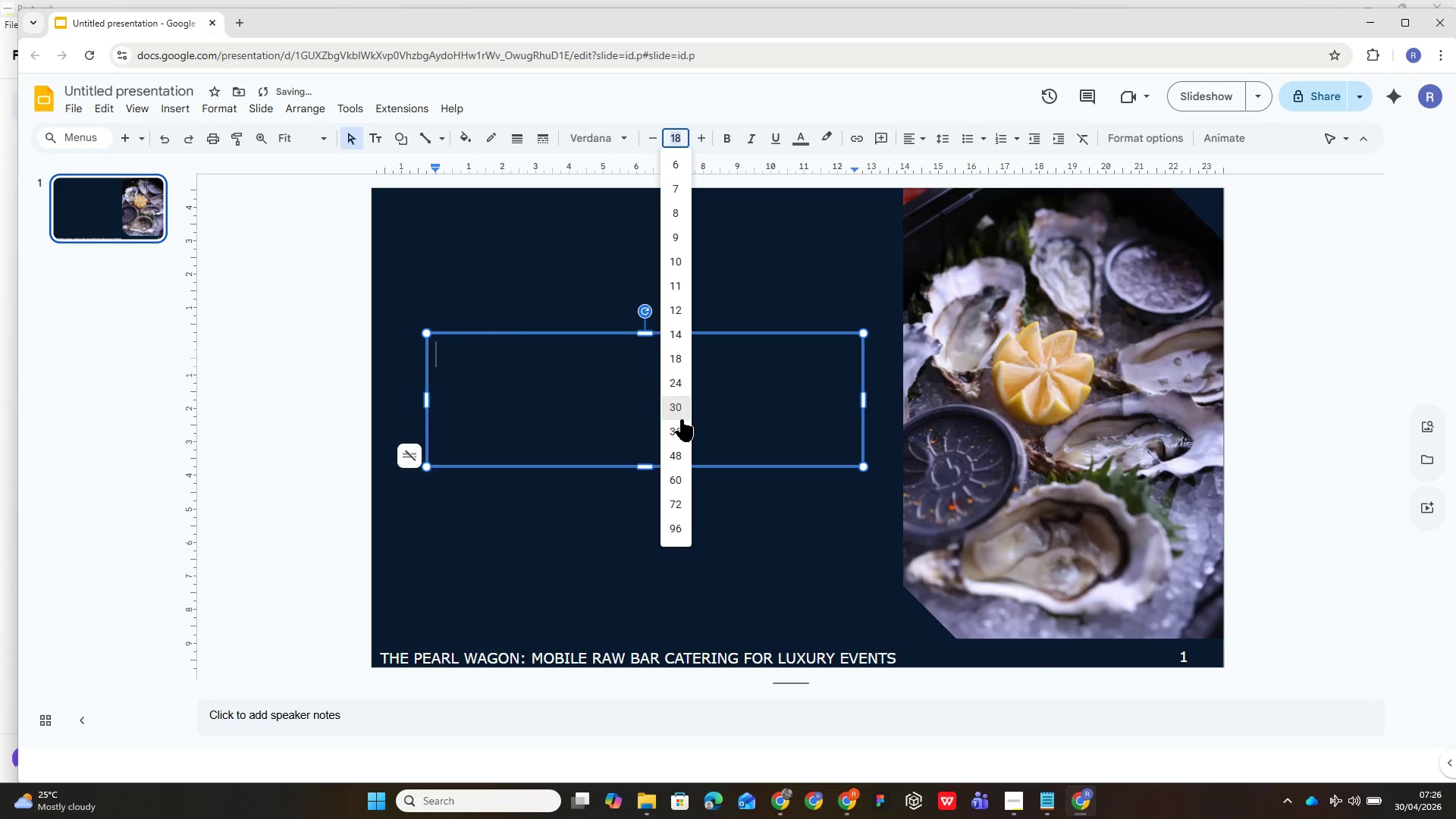 
left_click([672, 384])
 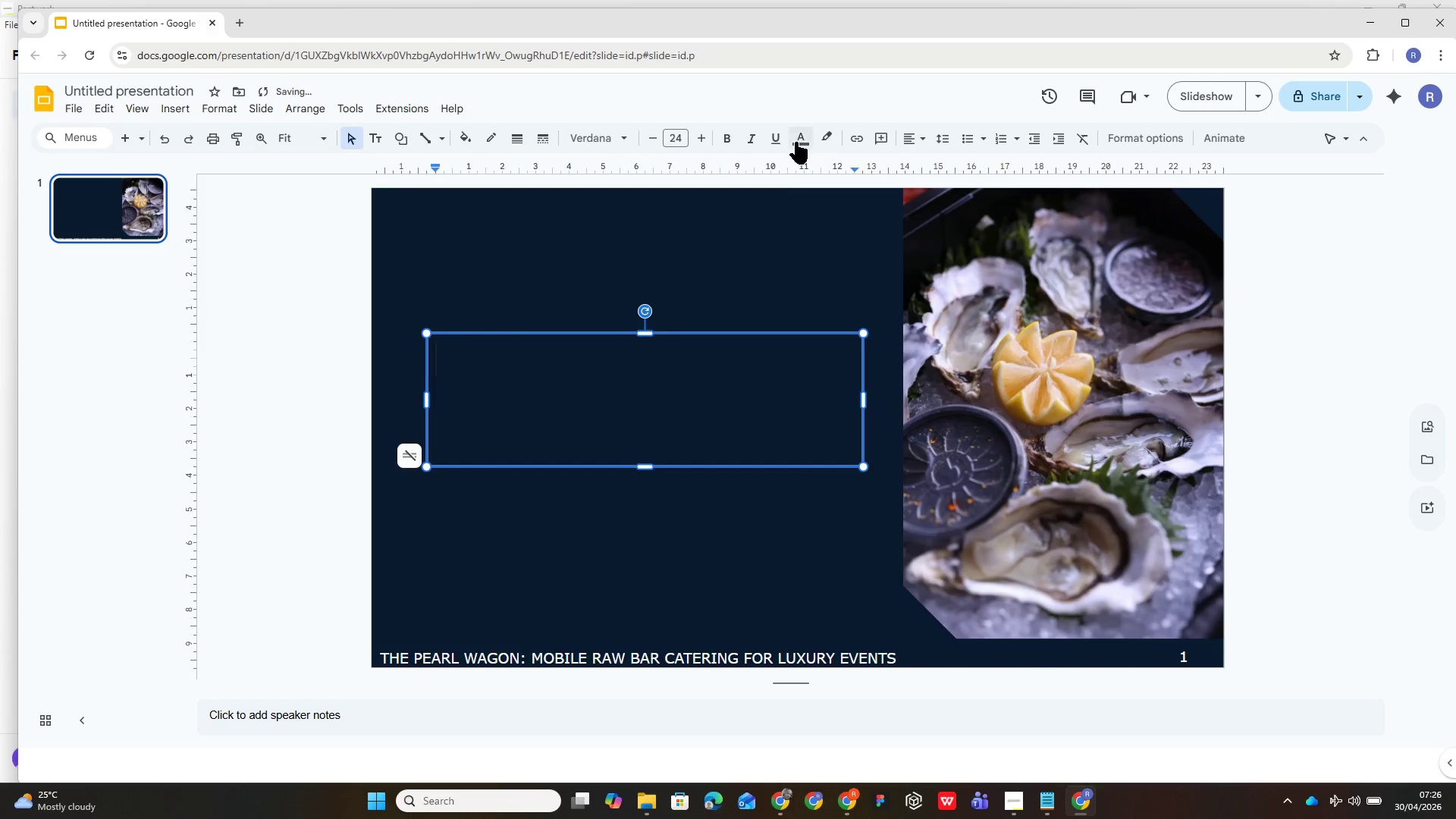 
left_click([808, 134])
 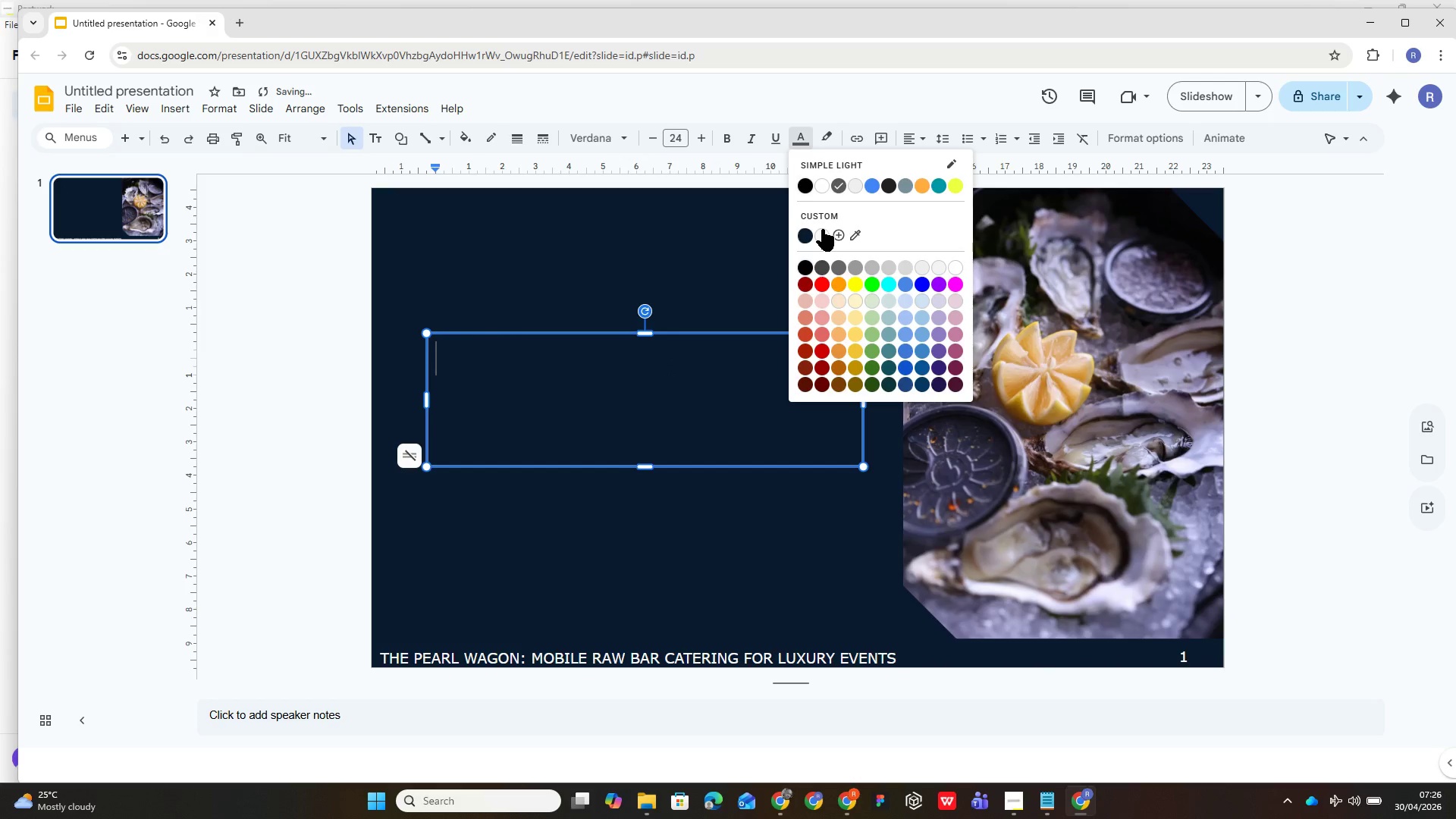 
left_click([822, 233])
 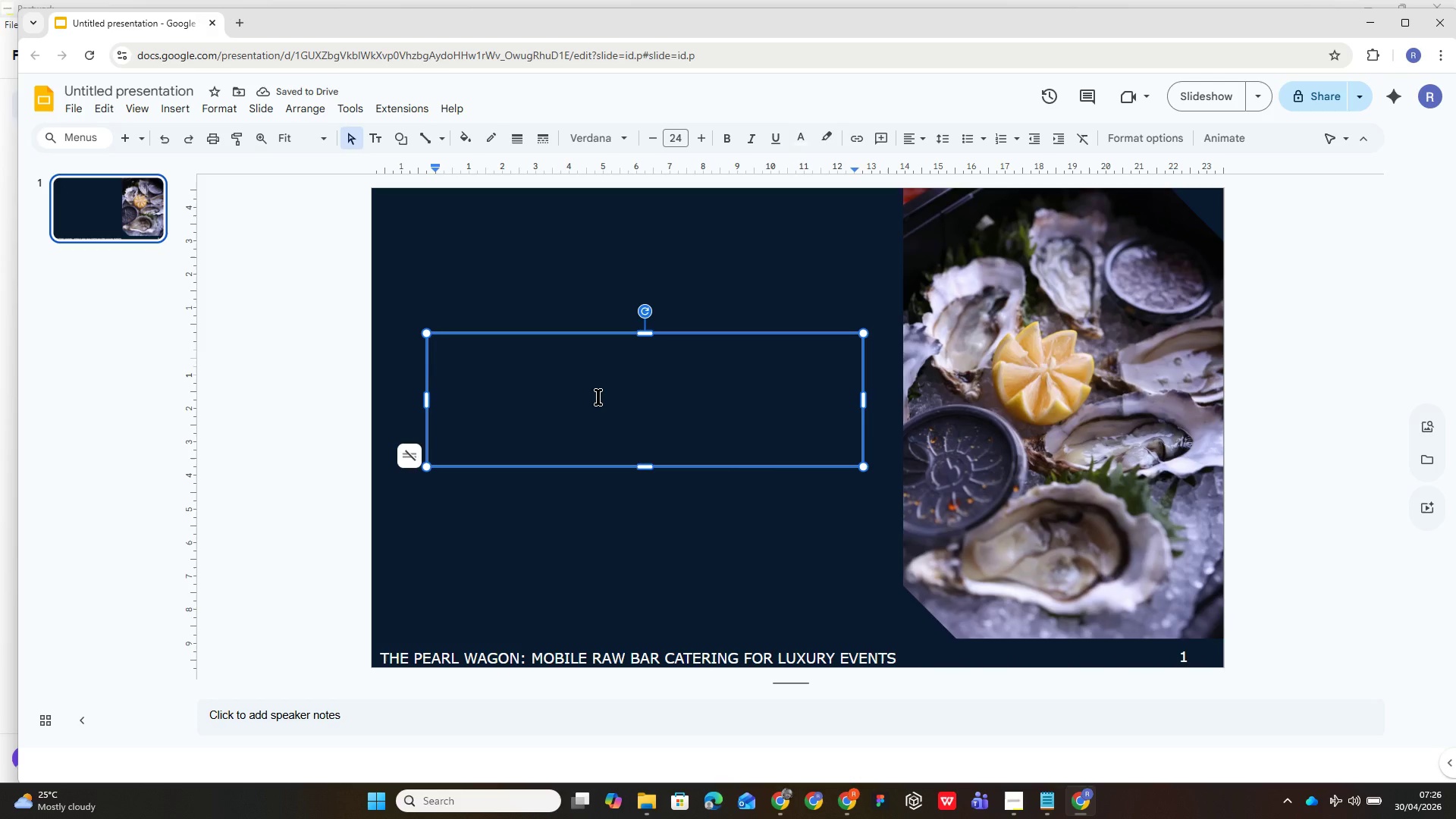 
wait(5.17)
 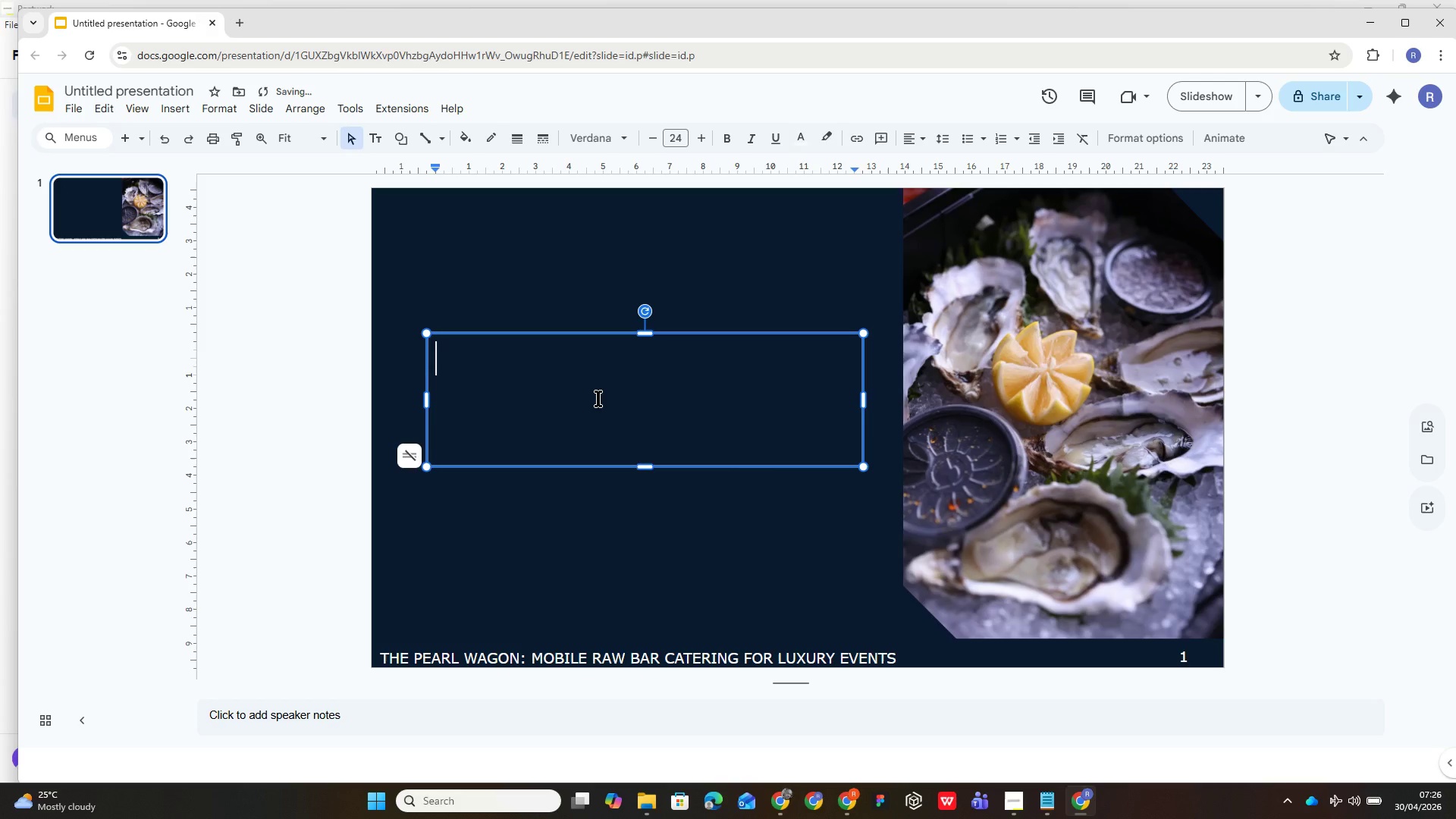 
type(th)
key(Backspace)
key(Backspace)
type(The Pearl Wagon)
 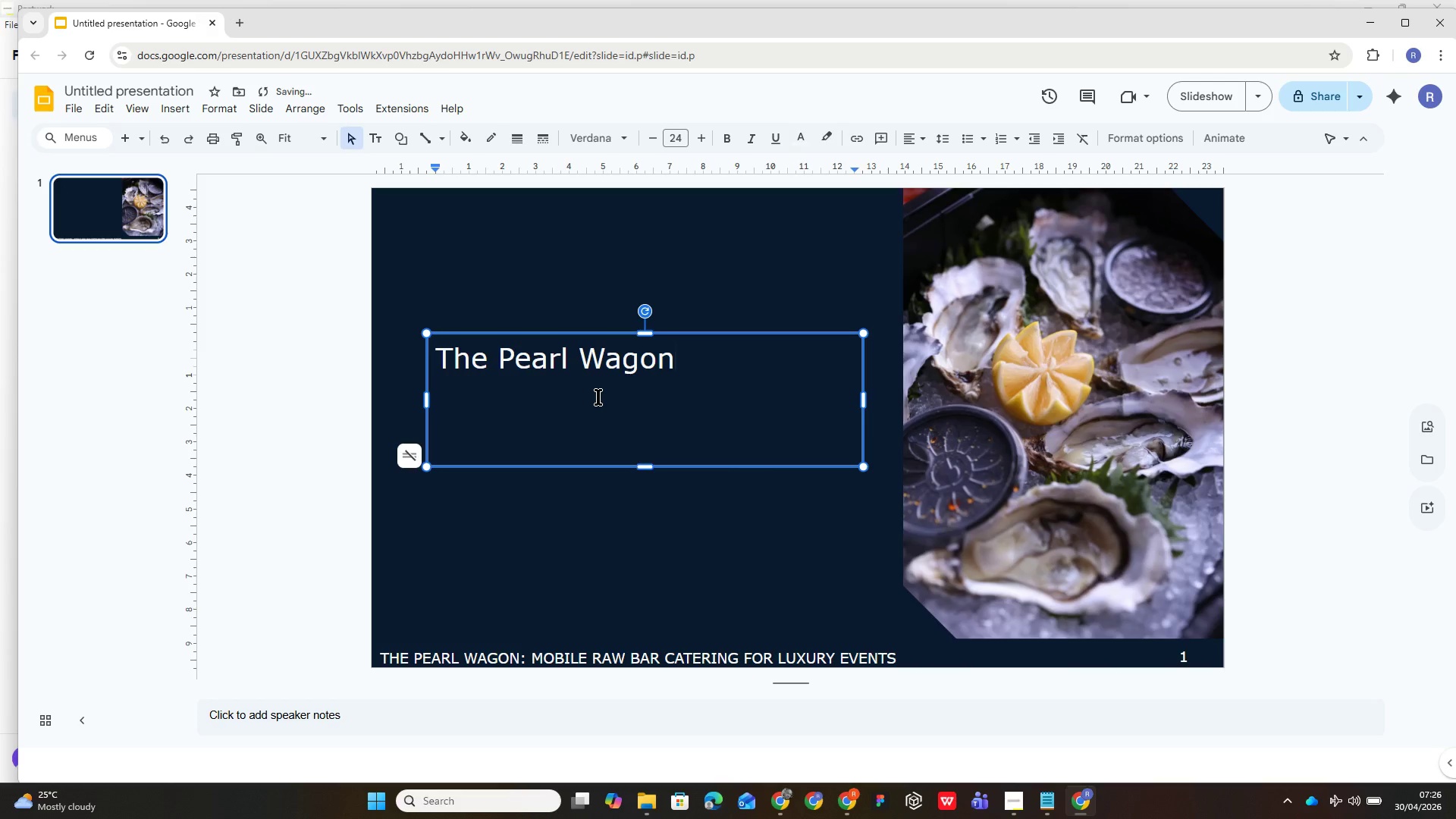 
key(Control+A)
 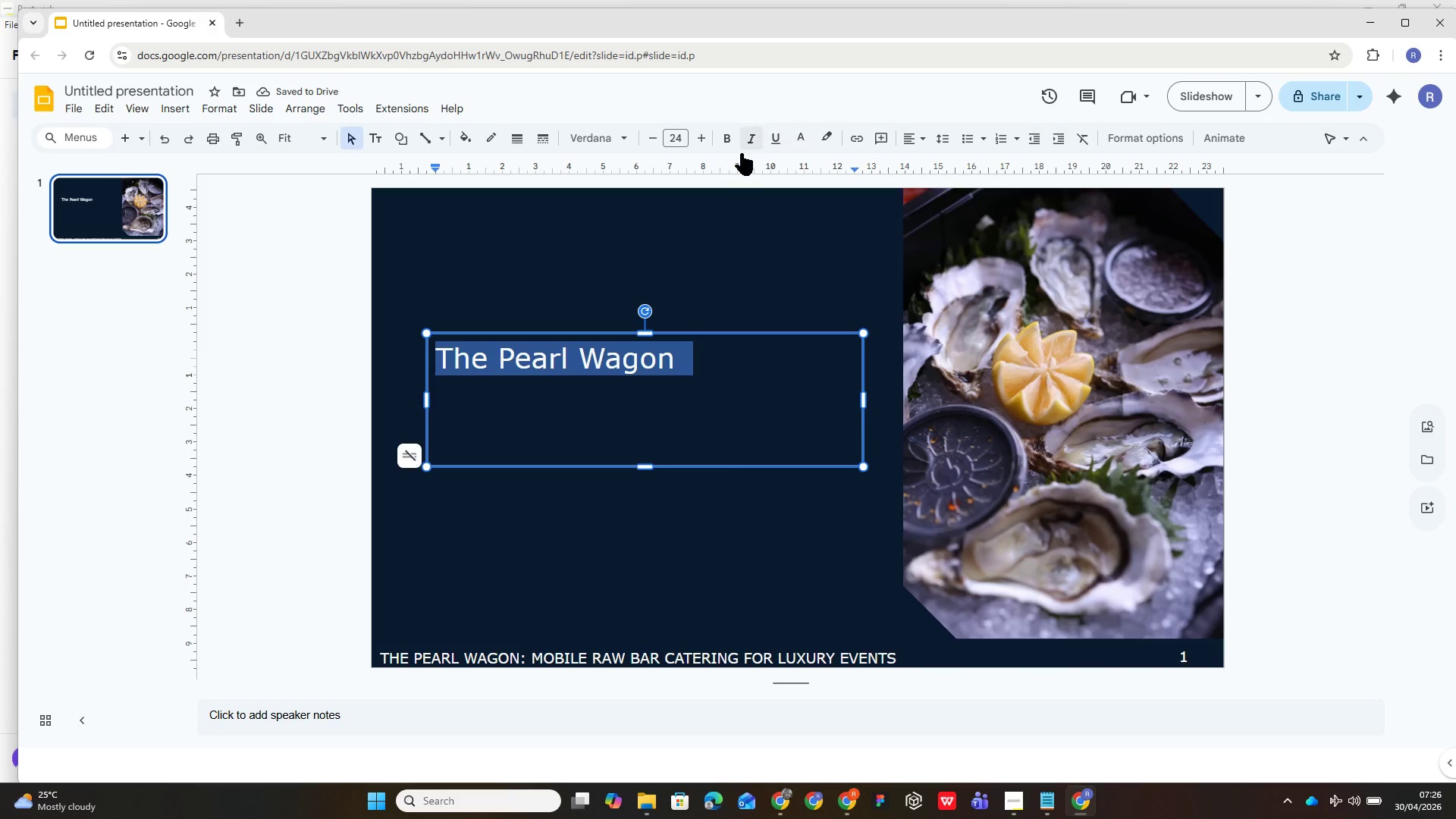 
left_click([726, 140])
 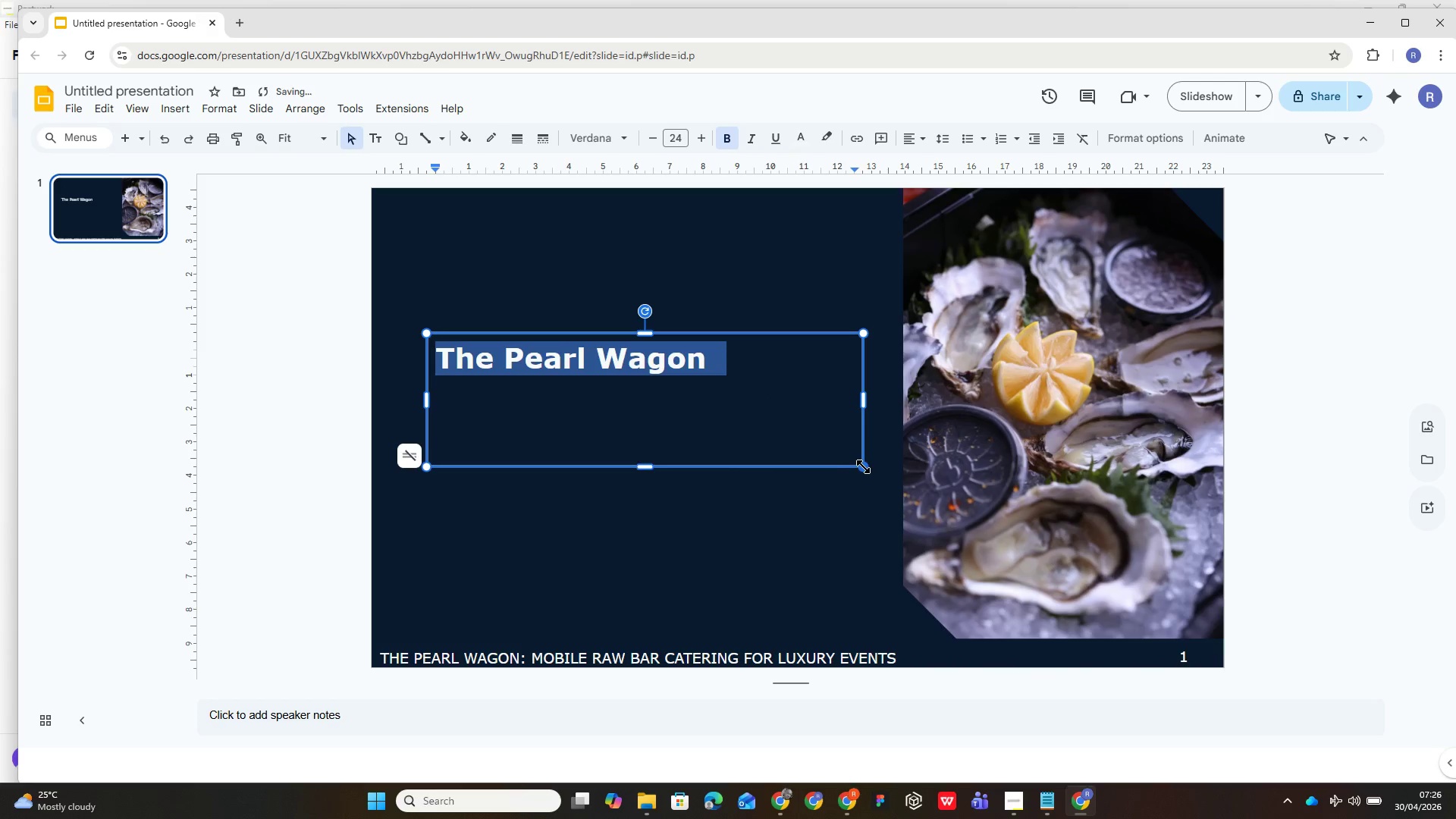 
left_click_drag(start_coordinate=[864, 466], to_coordinate=[766, 388])
 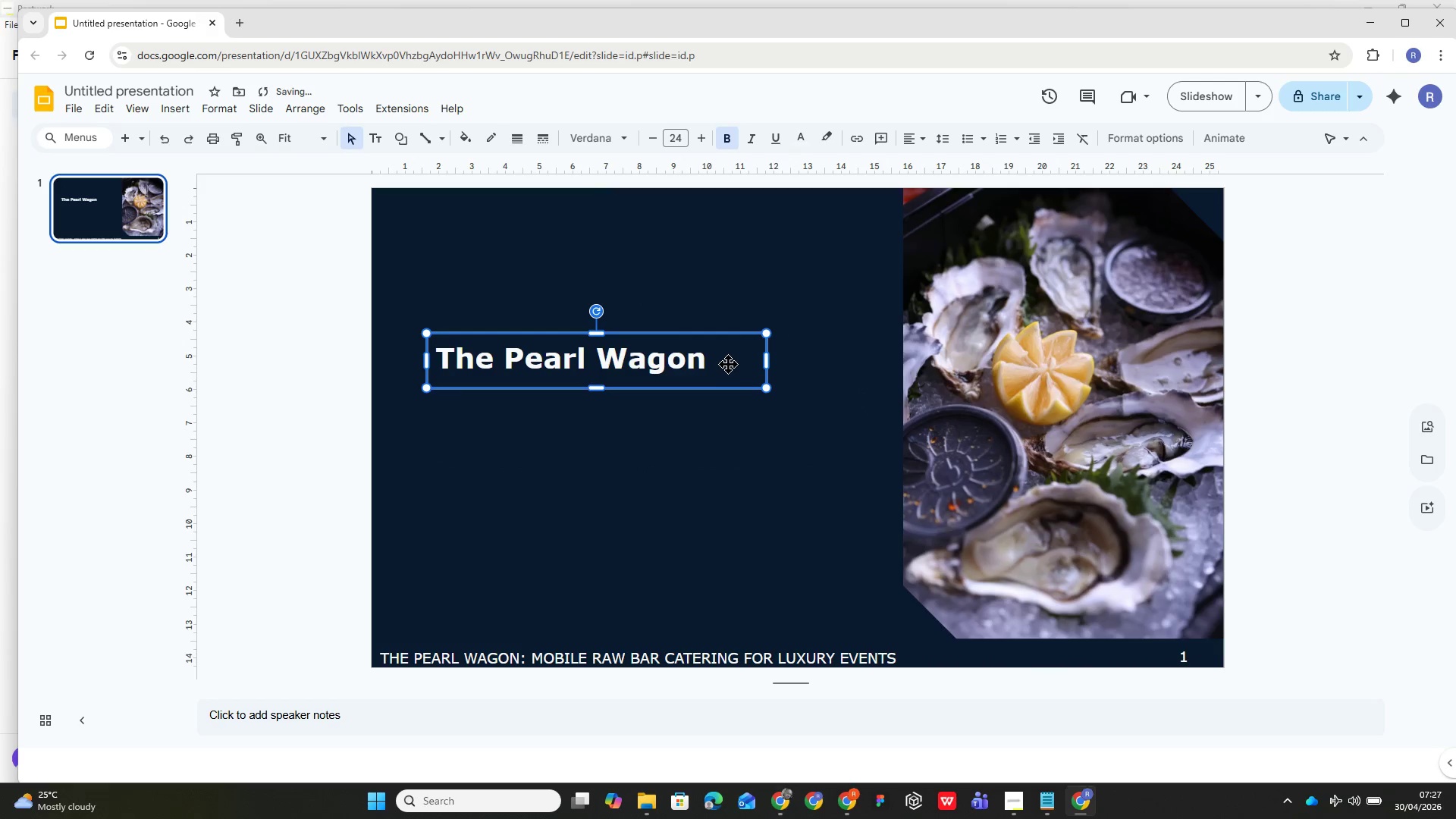 
left_click_drag(start_coordinate=[727, 362], to_coordinate=[840, 385])
 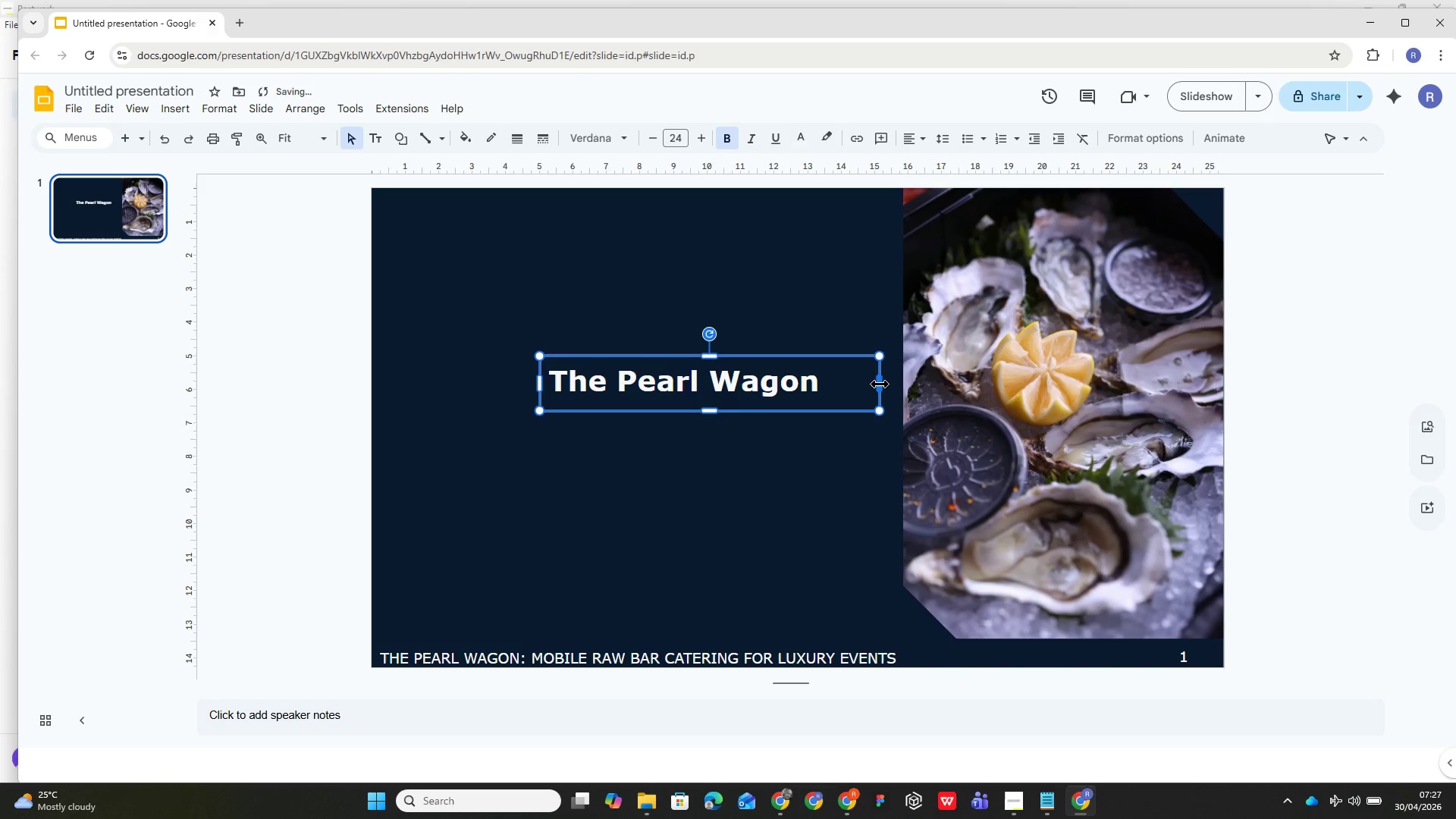 
left_click_drag(start_coordinate=[880, 384], to_coordinate=[839, 393])
 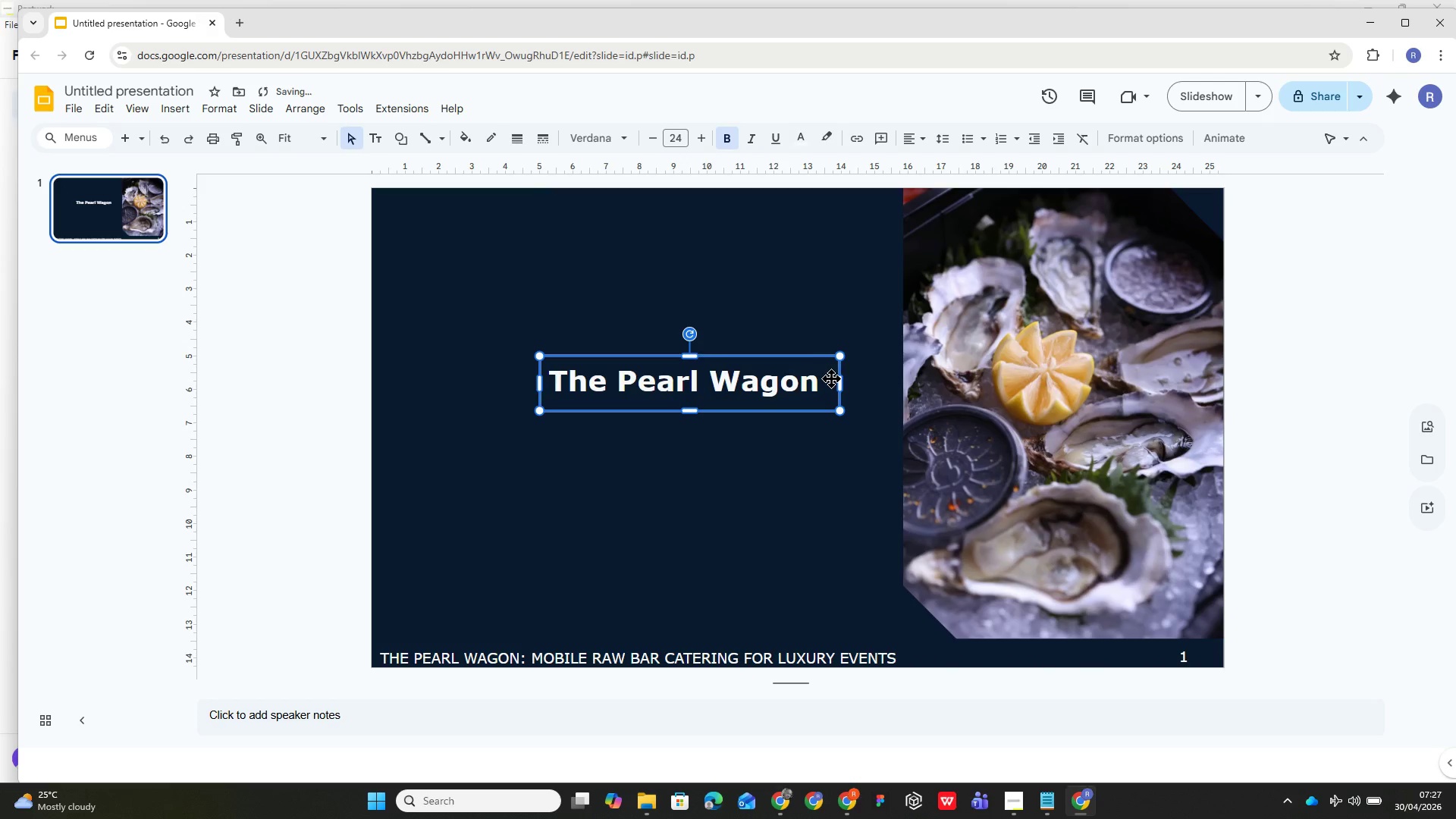 
left_click_drag(start_coordinate=[839, 381], to_coordinate=[833, 381])
 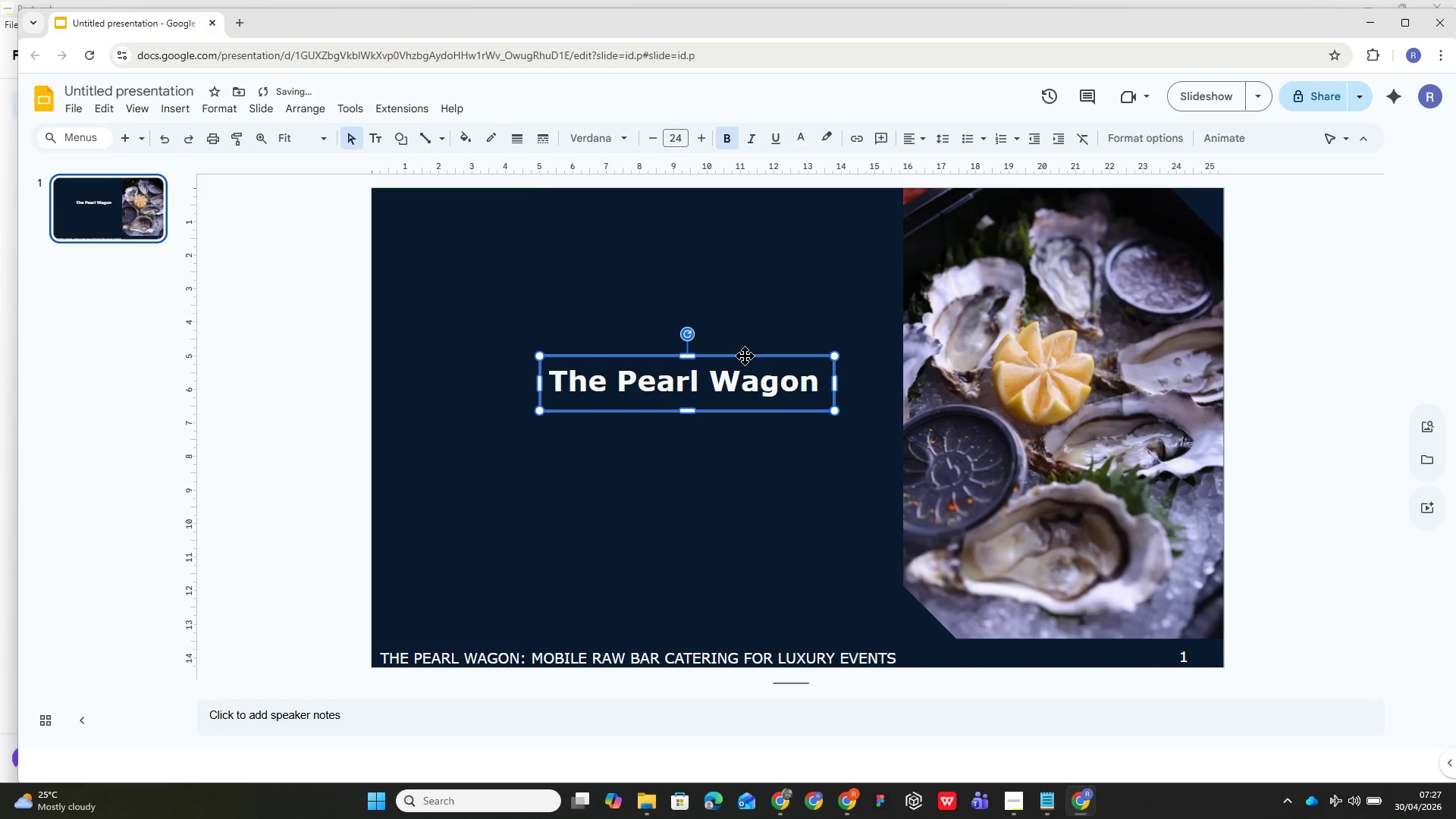 
left_click_drag(start_coordinate=[748, 359], to_coordinate=[814, 365])
 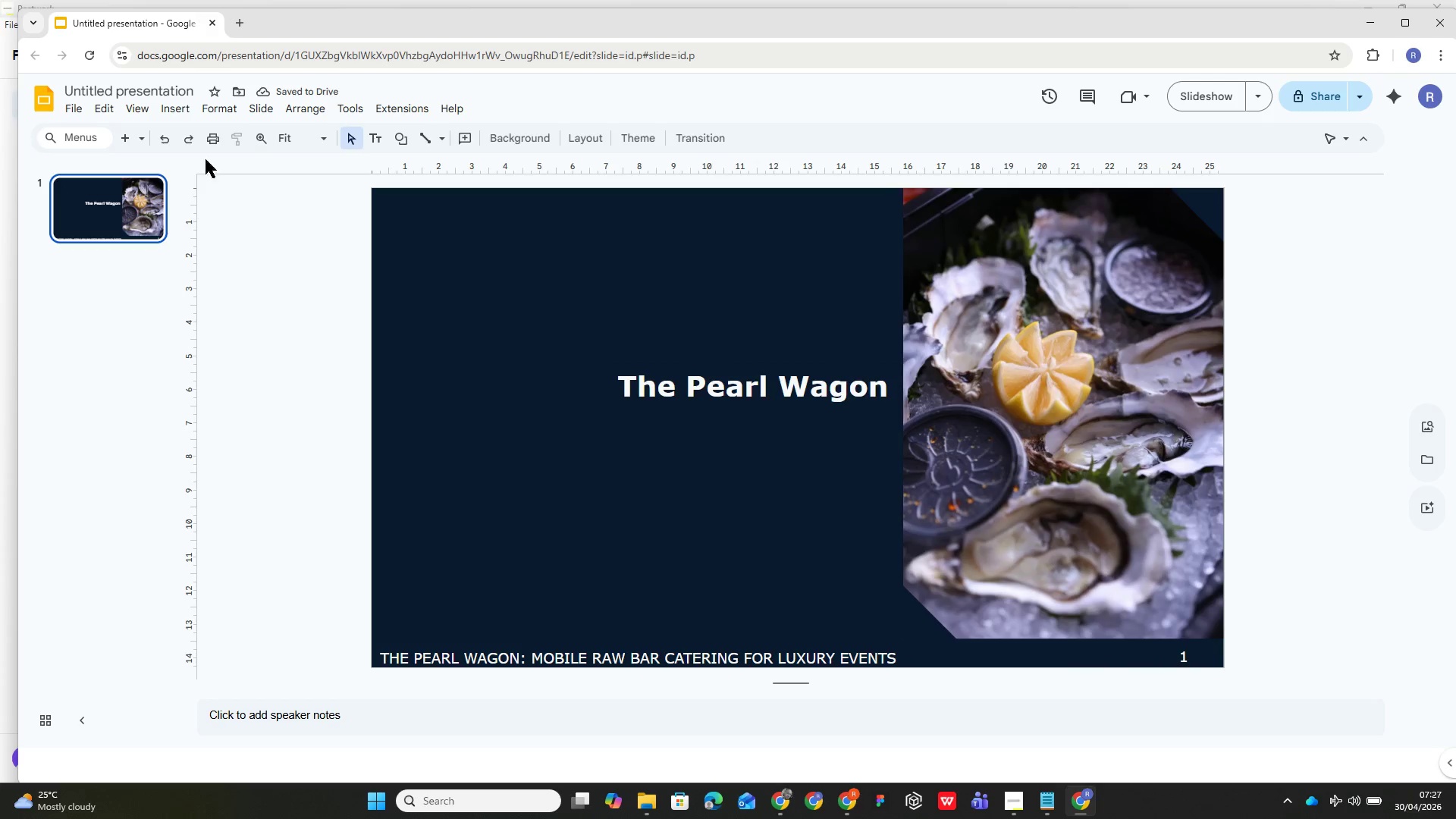 
left_click([369, 136])
 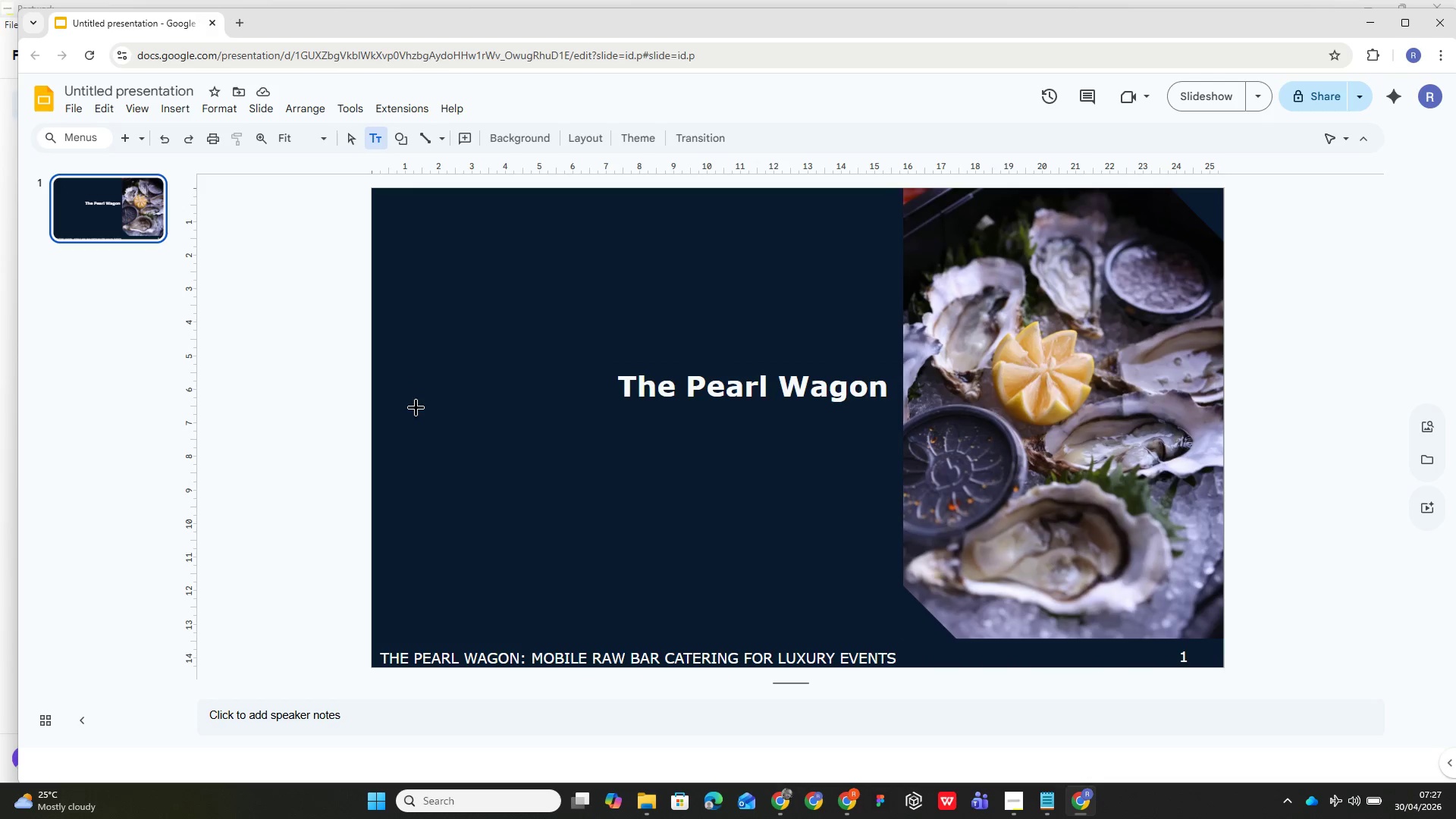 
left_click_drag(start_coordinate=[419, 423], to_coordinate=[887, 458])
 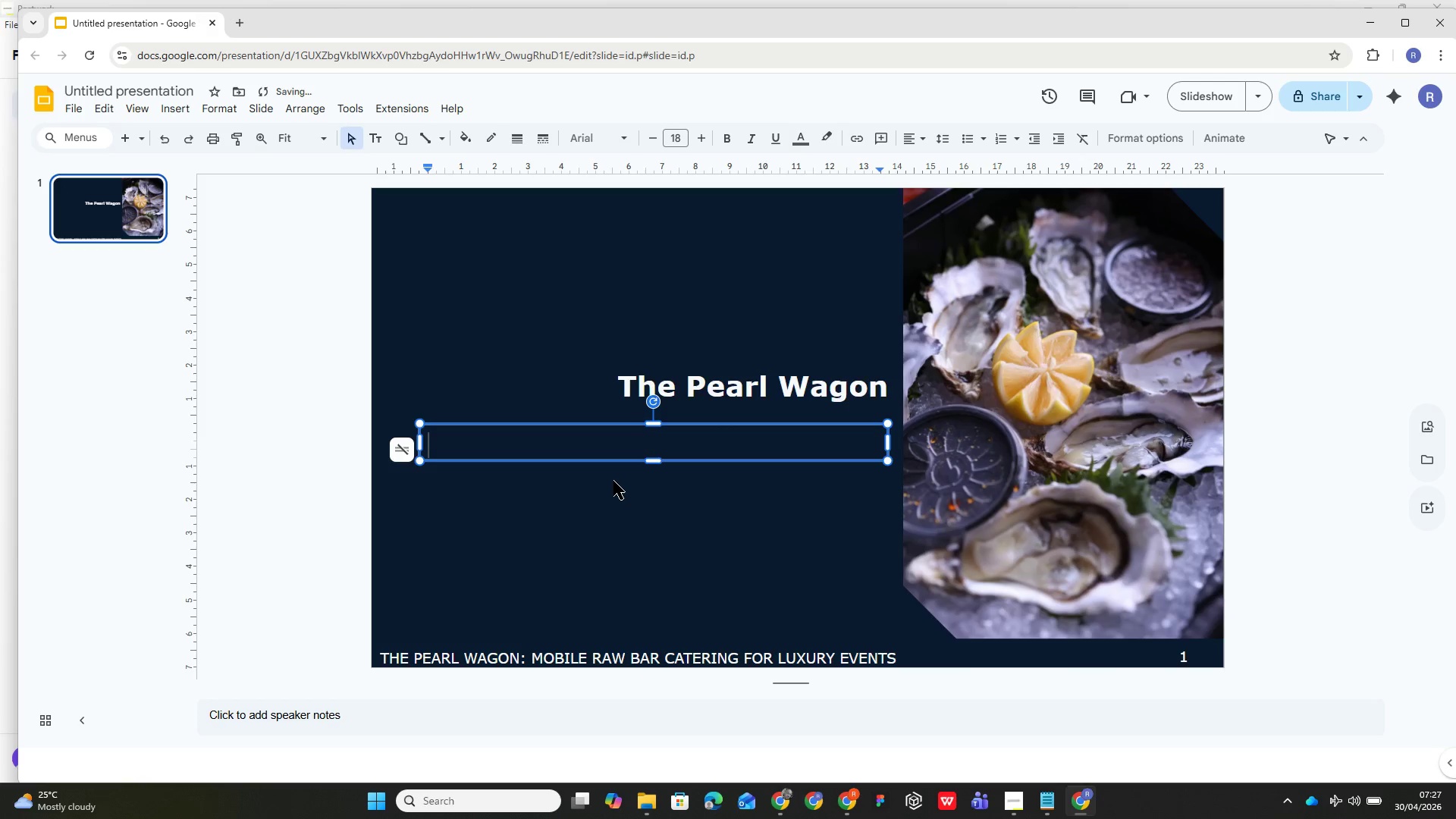 
type(Elevated Mobile Raw Bar Cateru)
key(Backspace)
type(ing for Extraordinary )
 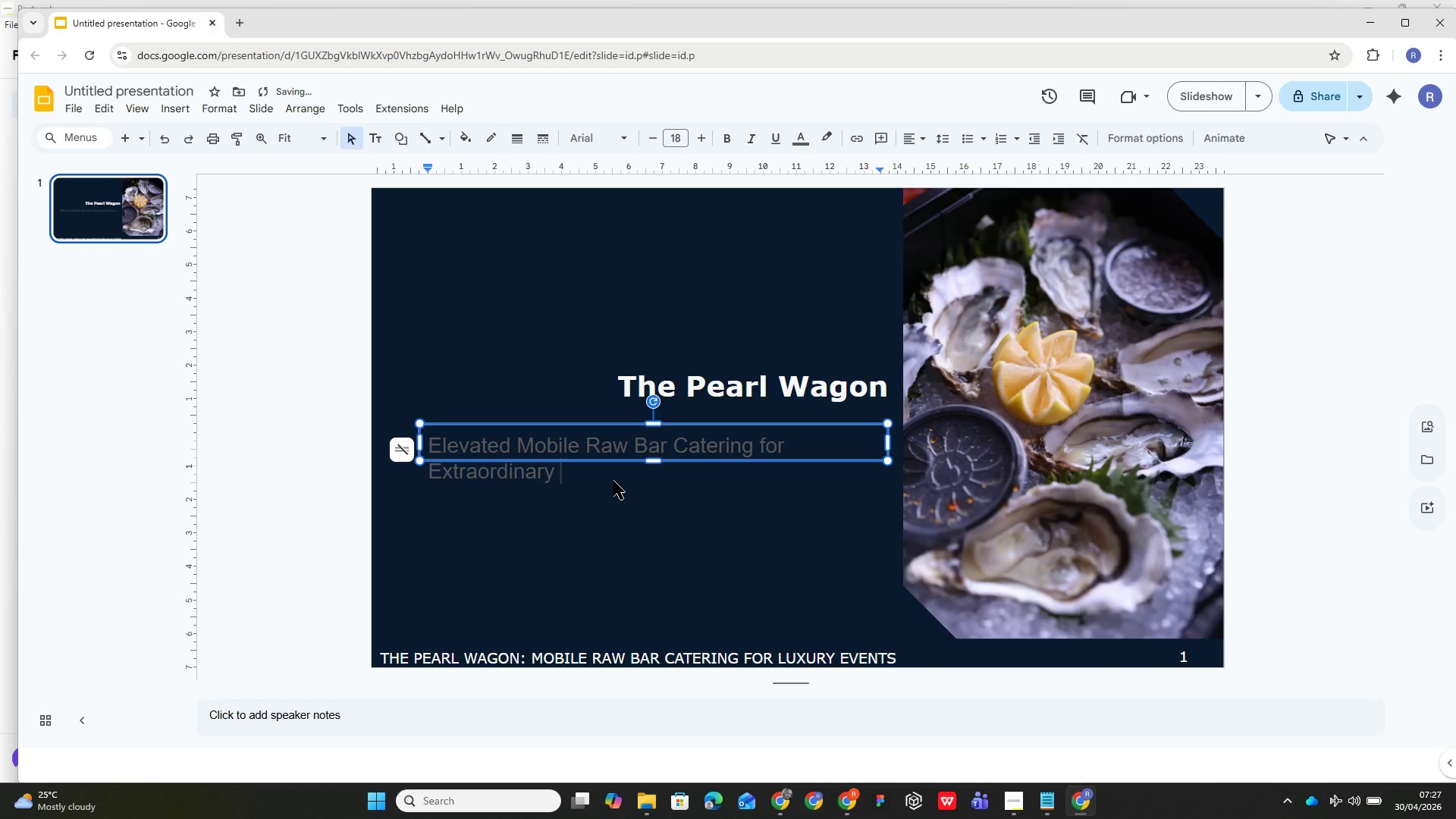 
type(Events)
 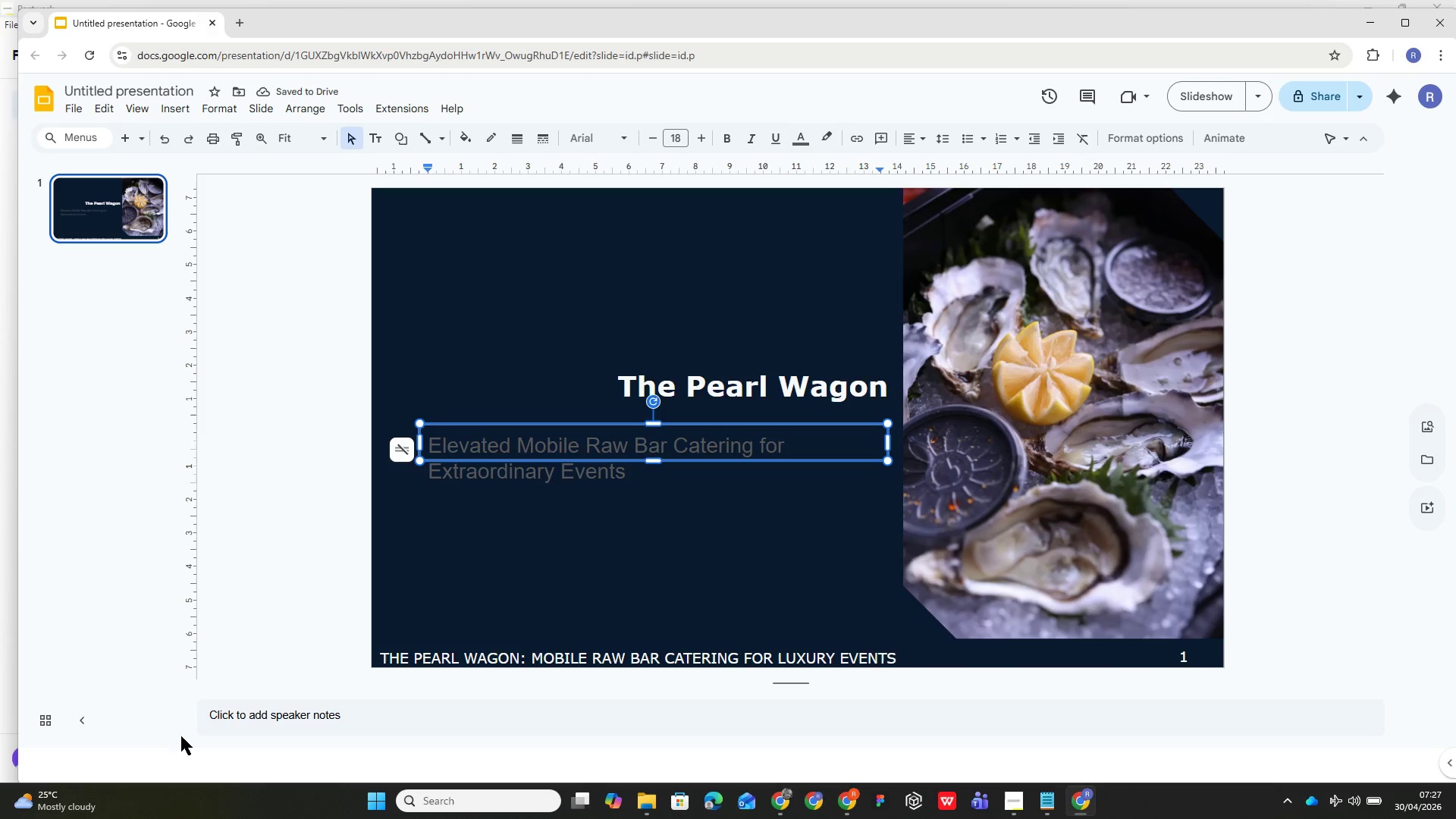 
wait(5.05)
 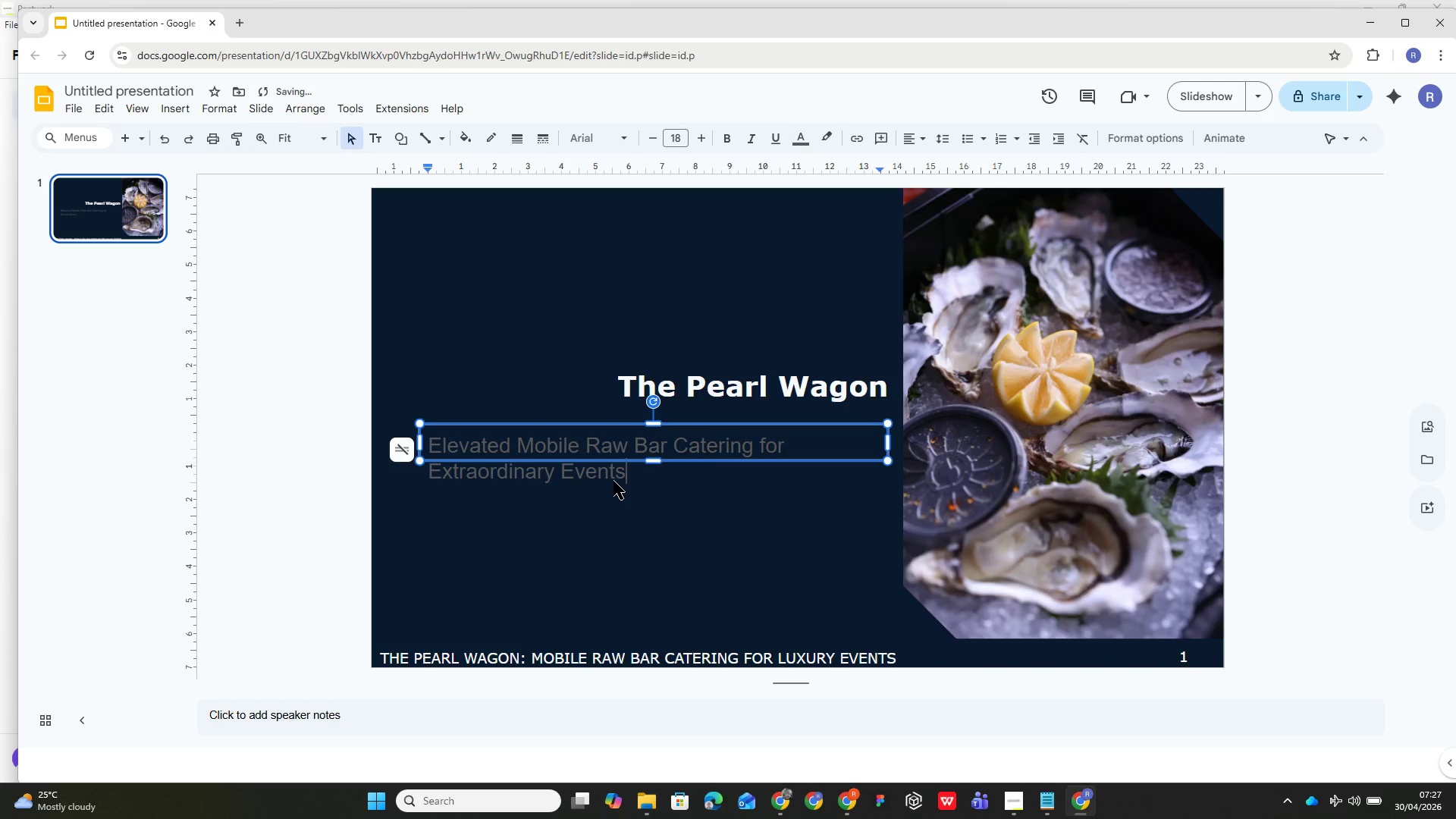 
key(Control+A)
 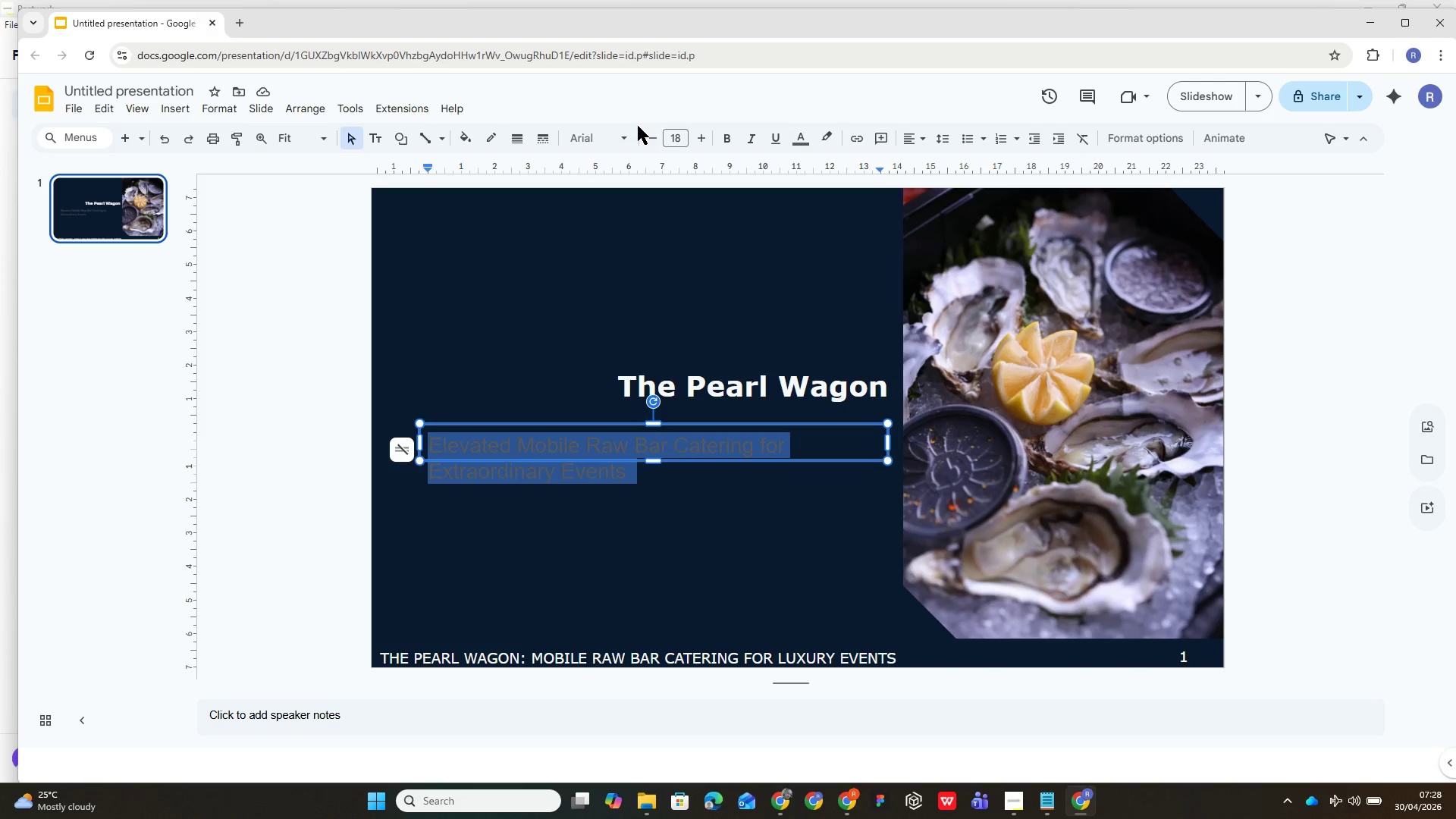 
left_click([626, 139])
 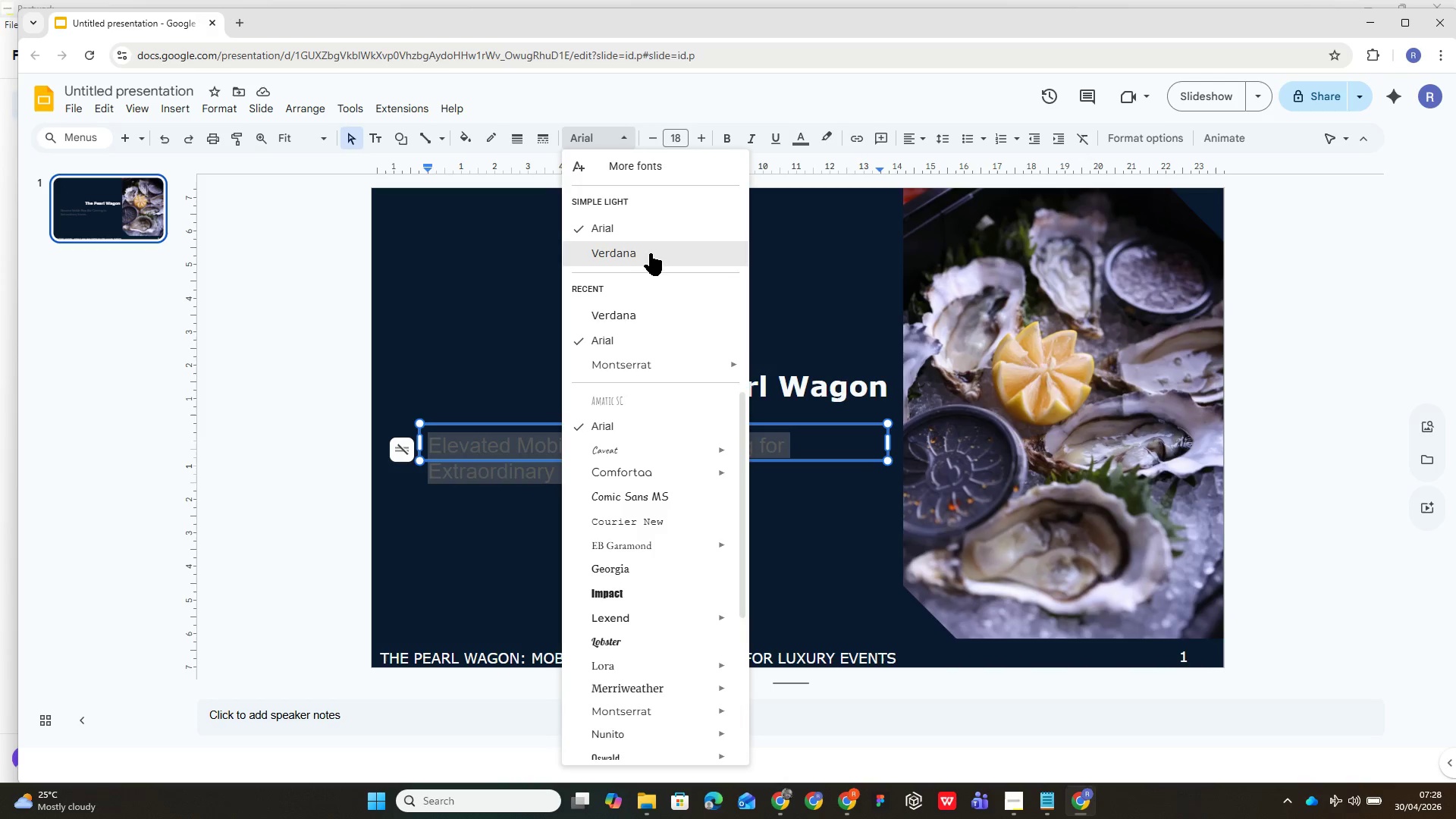 
left_click([651, 252])
 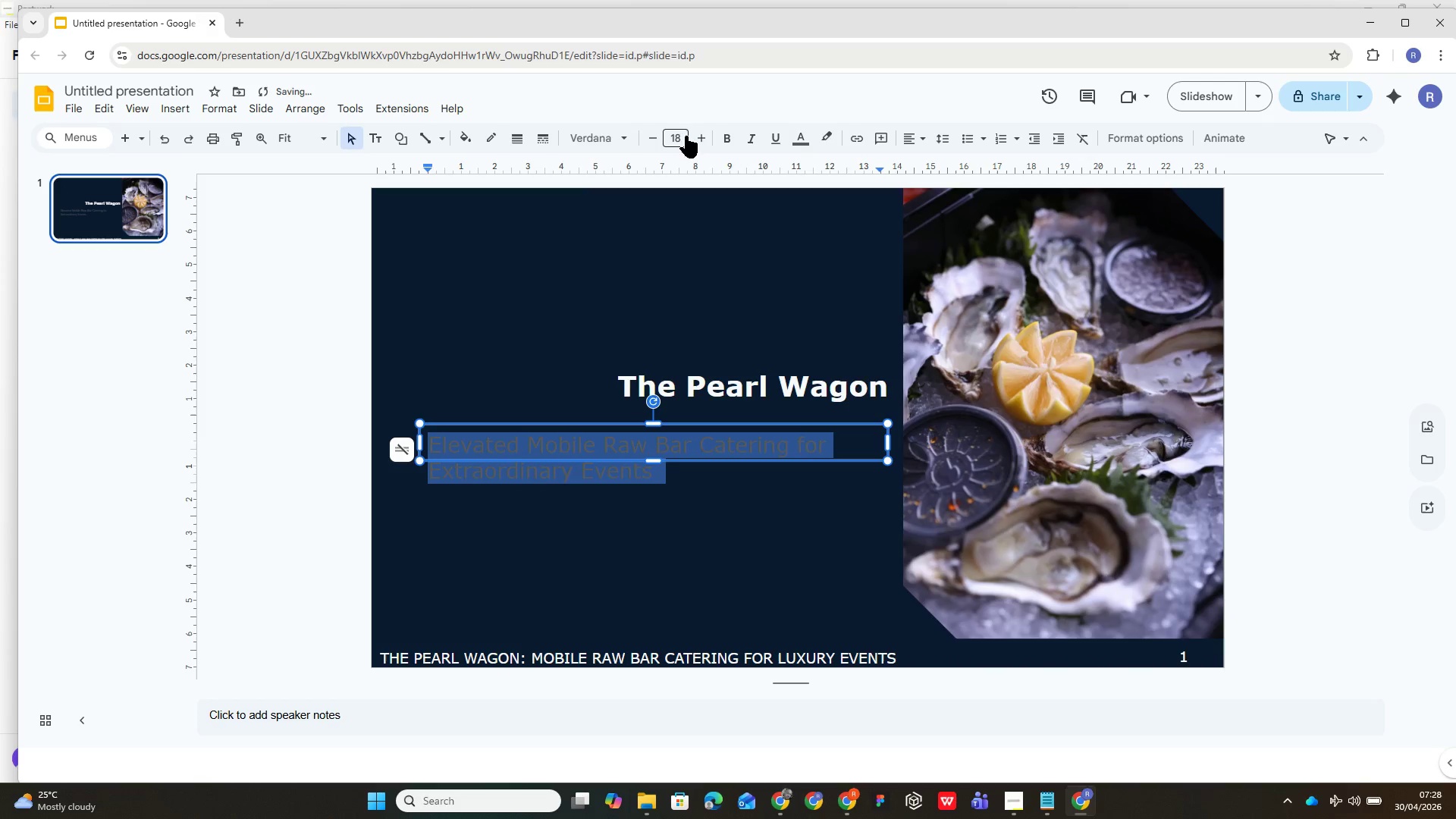 
left_click([686, 136])
 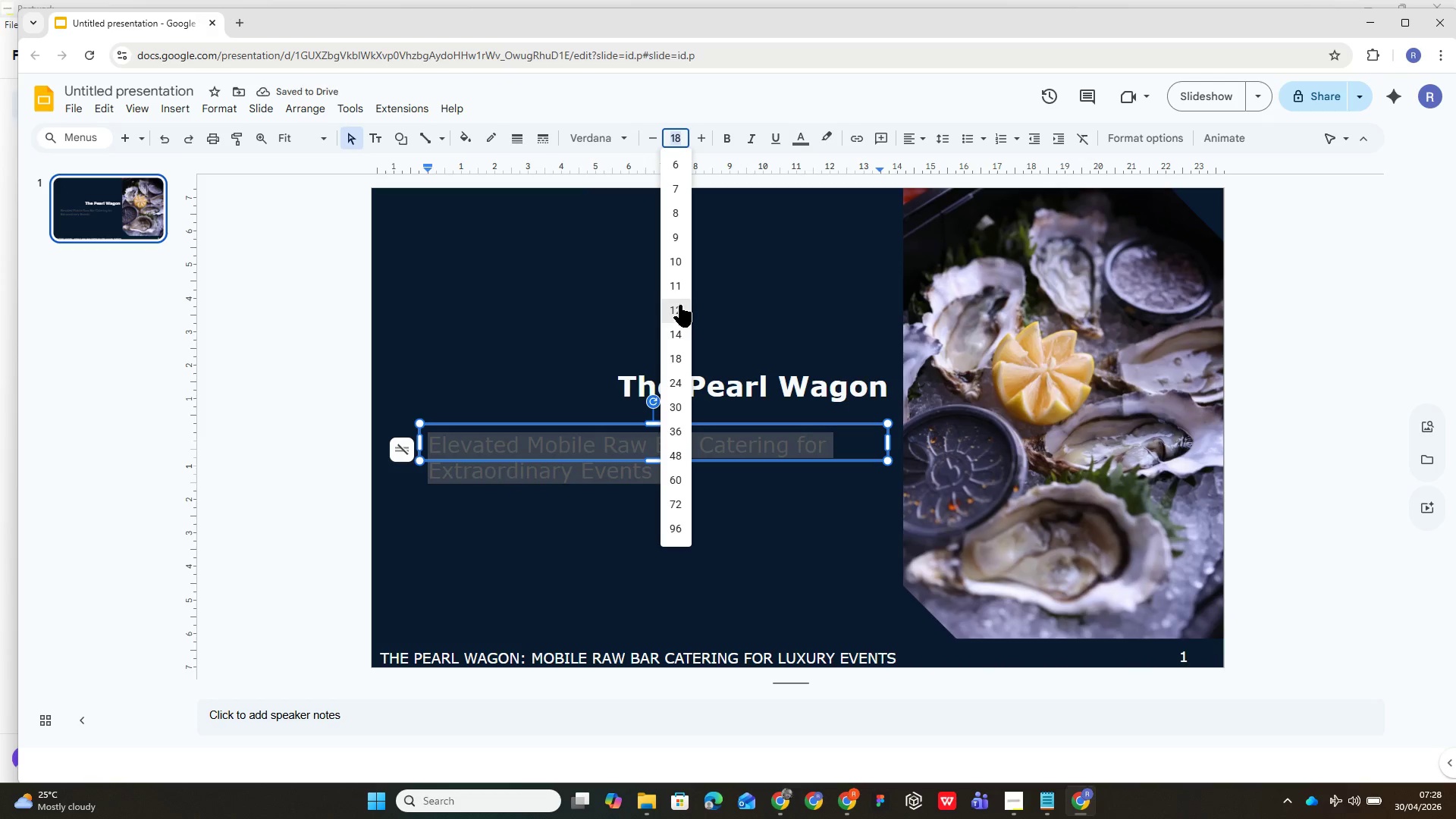 
left_click([679, 305])
 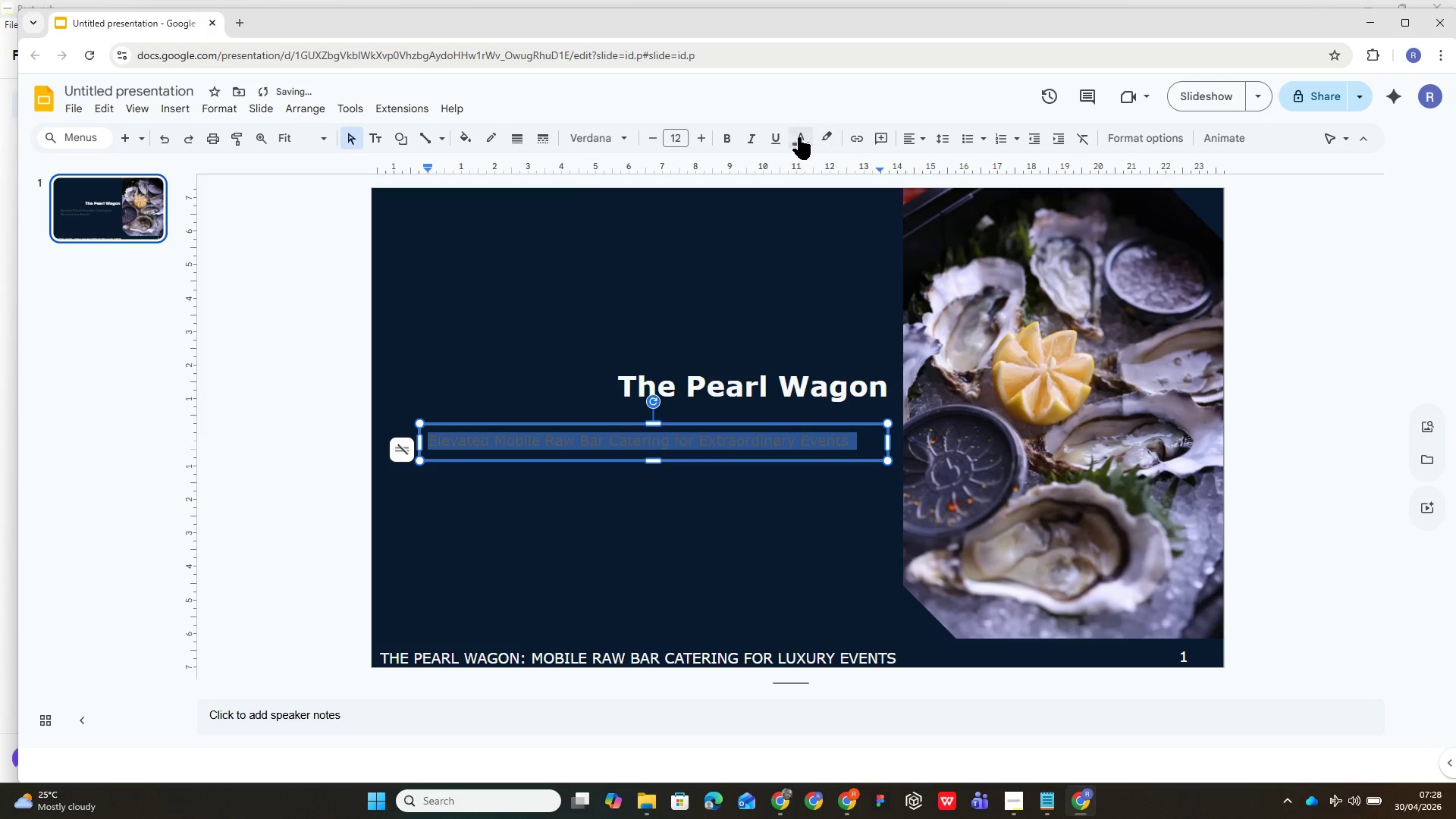 
left_click([797, 142])
 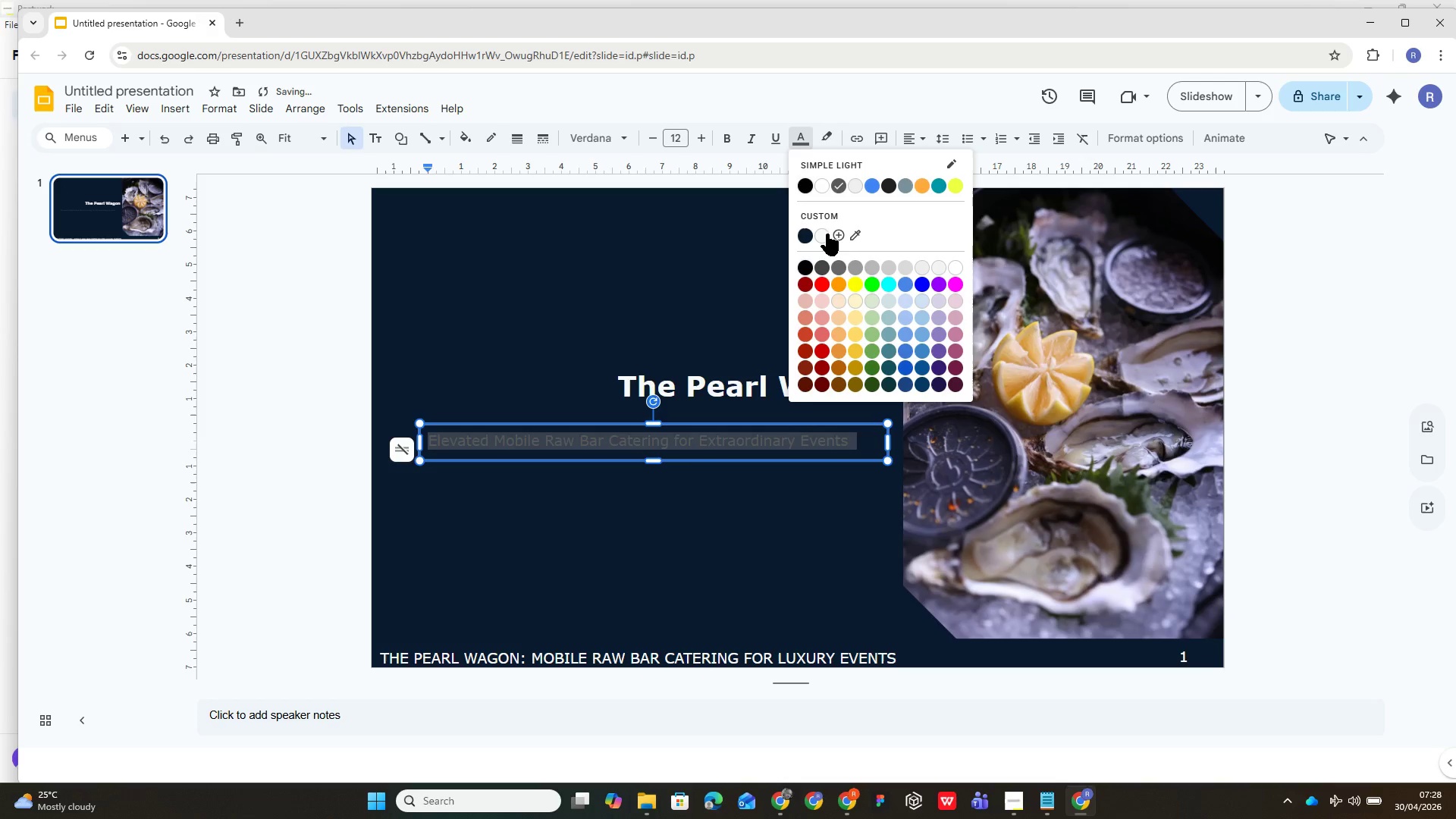 
left_click([824, 231])
 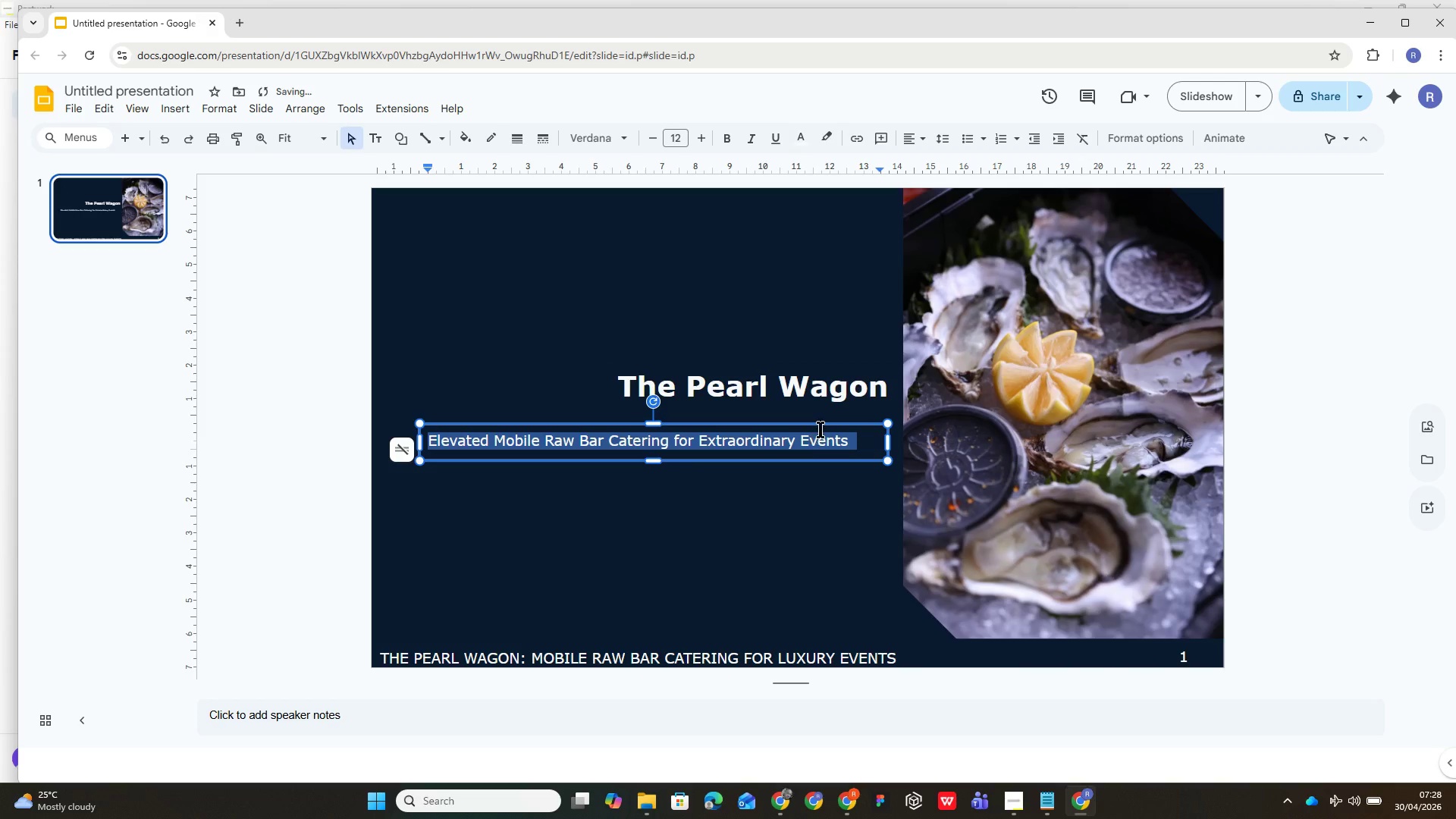 
left_click_drag(start_coordinate=[821, 425], to_coordinate=[848, 414])
 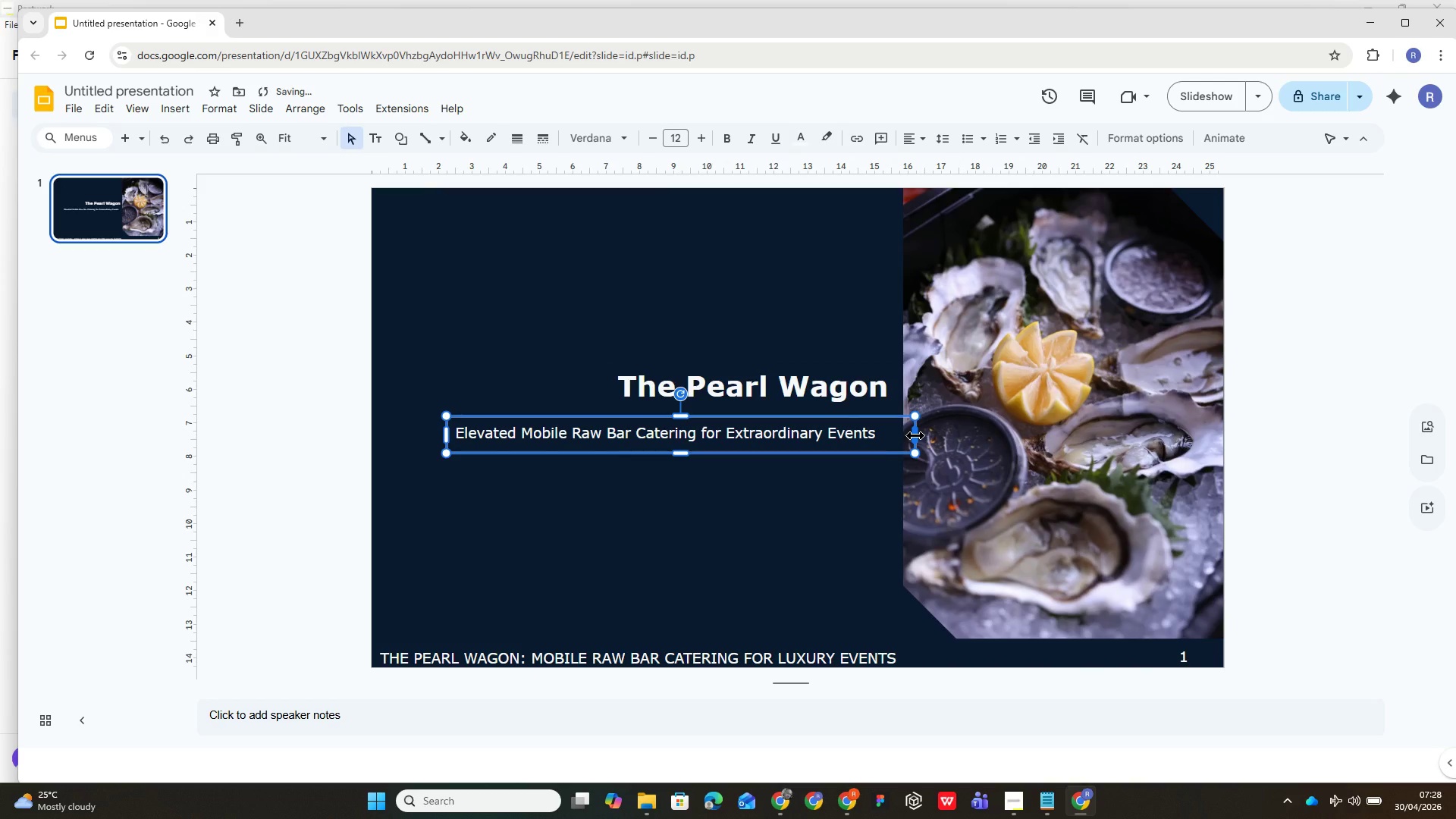 
left_click_drag(start_coordinate=[915, 435], to_coordinate=[881, 429])
 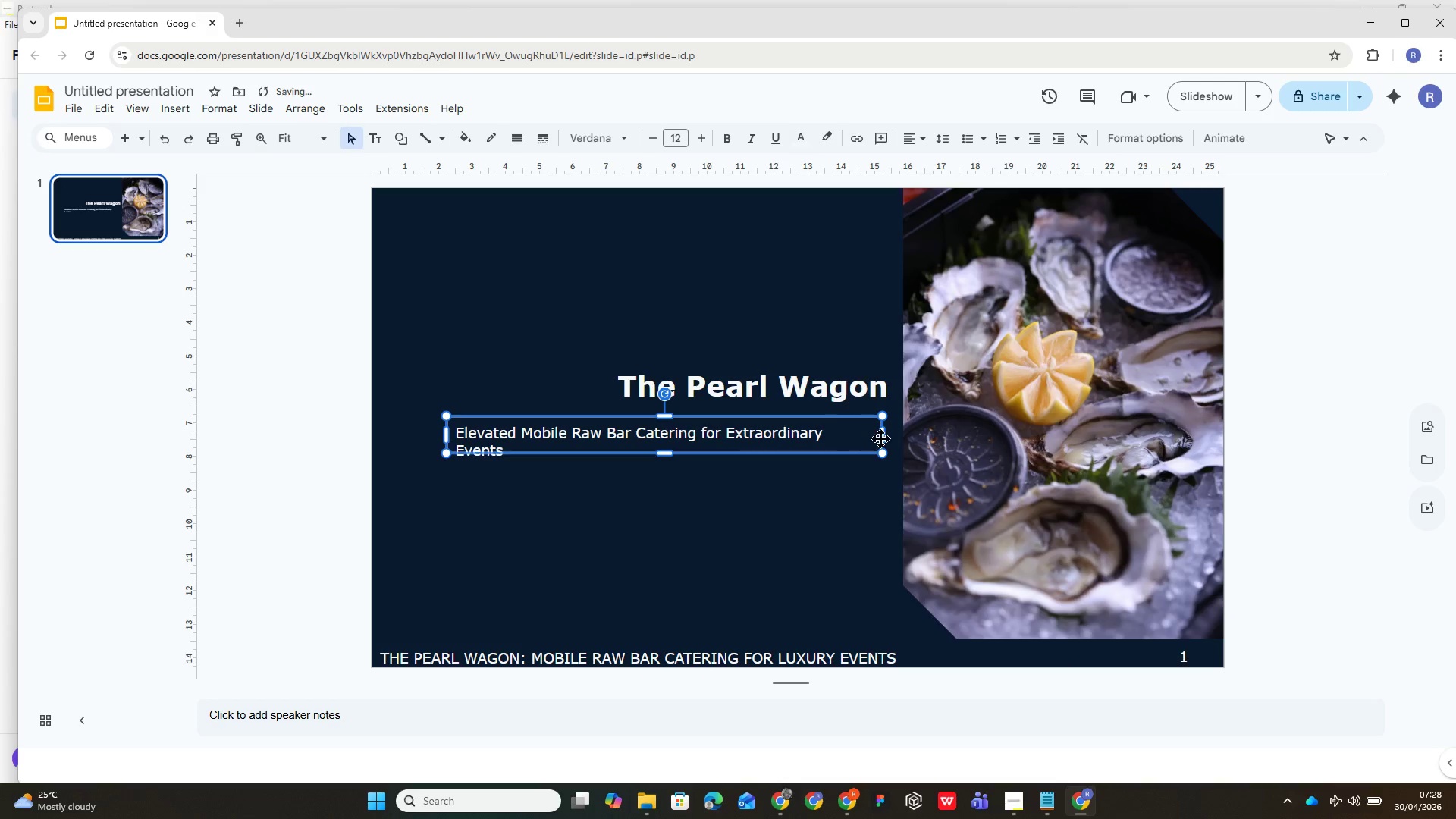 
left_click_drag(start_coordinate=[885, 438], to_coordinate=[890, 442])
 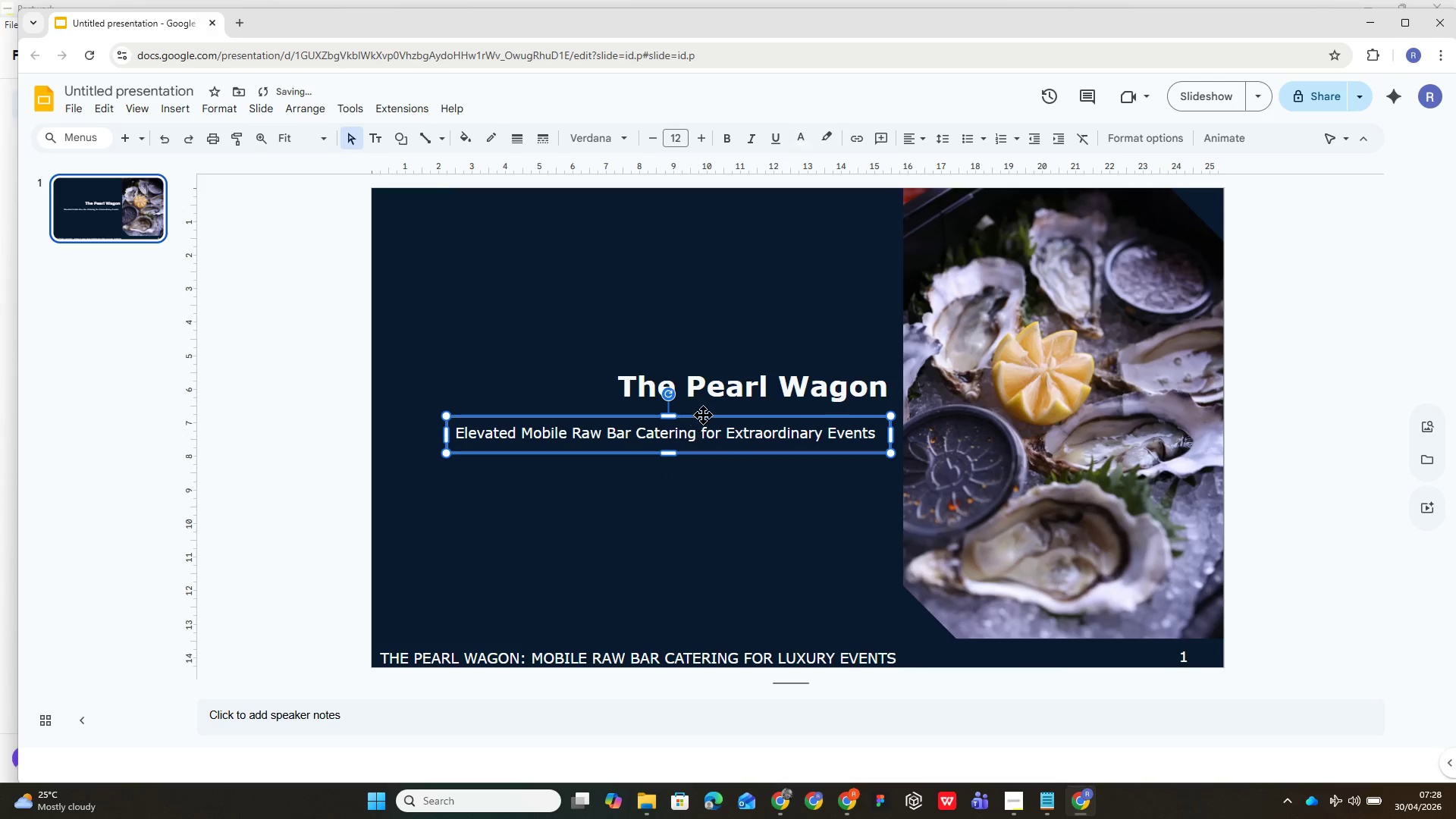 
left_click_drag(start_coordinate=[706, 414], to_coordinate=[722, 413])
 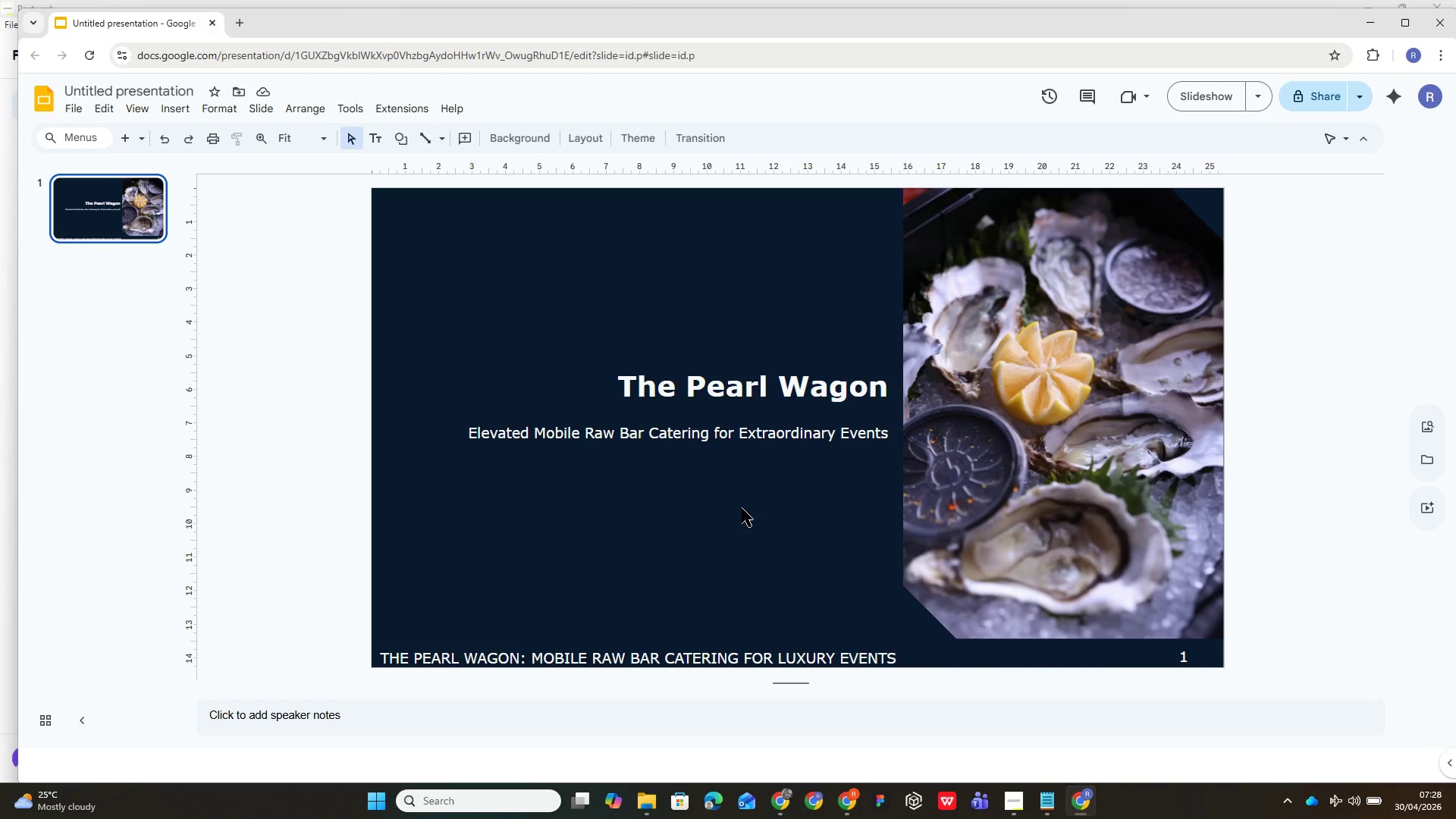 
wait(11.72)
 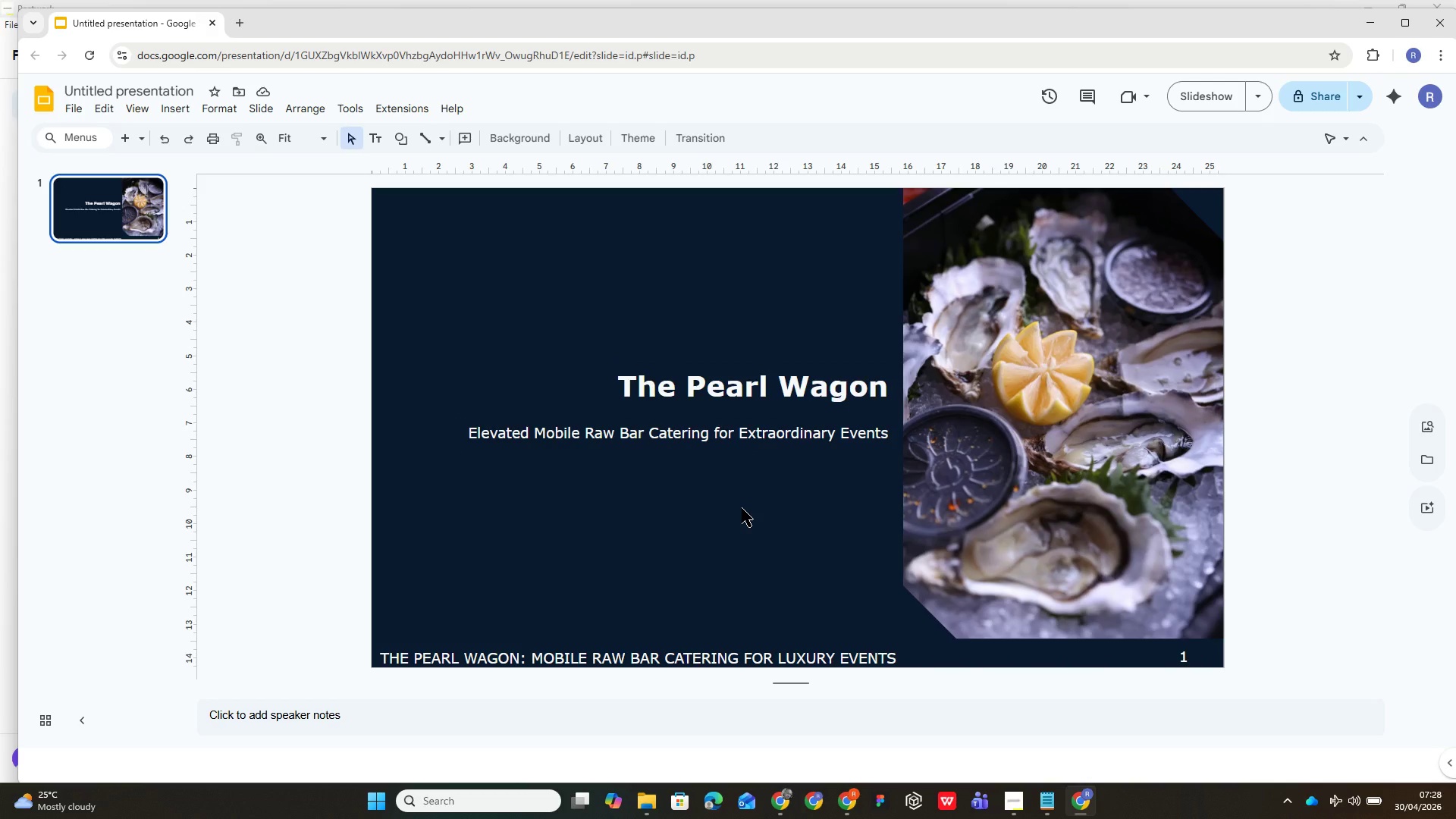 
left_click([124, 135])
 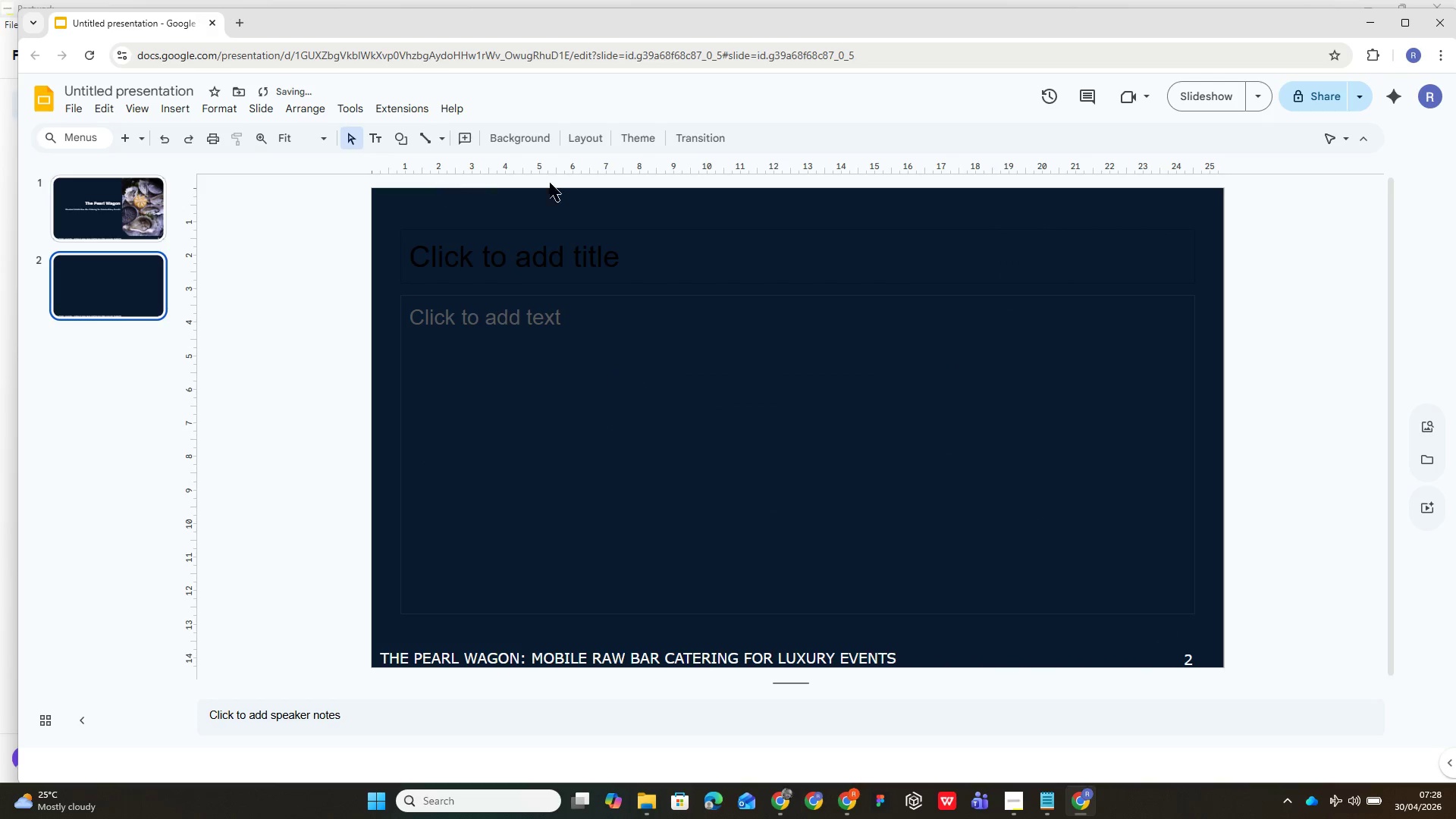 
left_click([591, 133])
 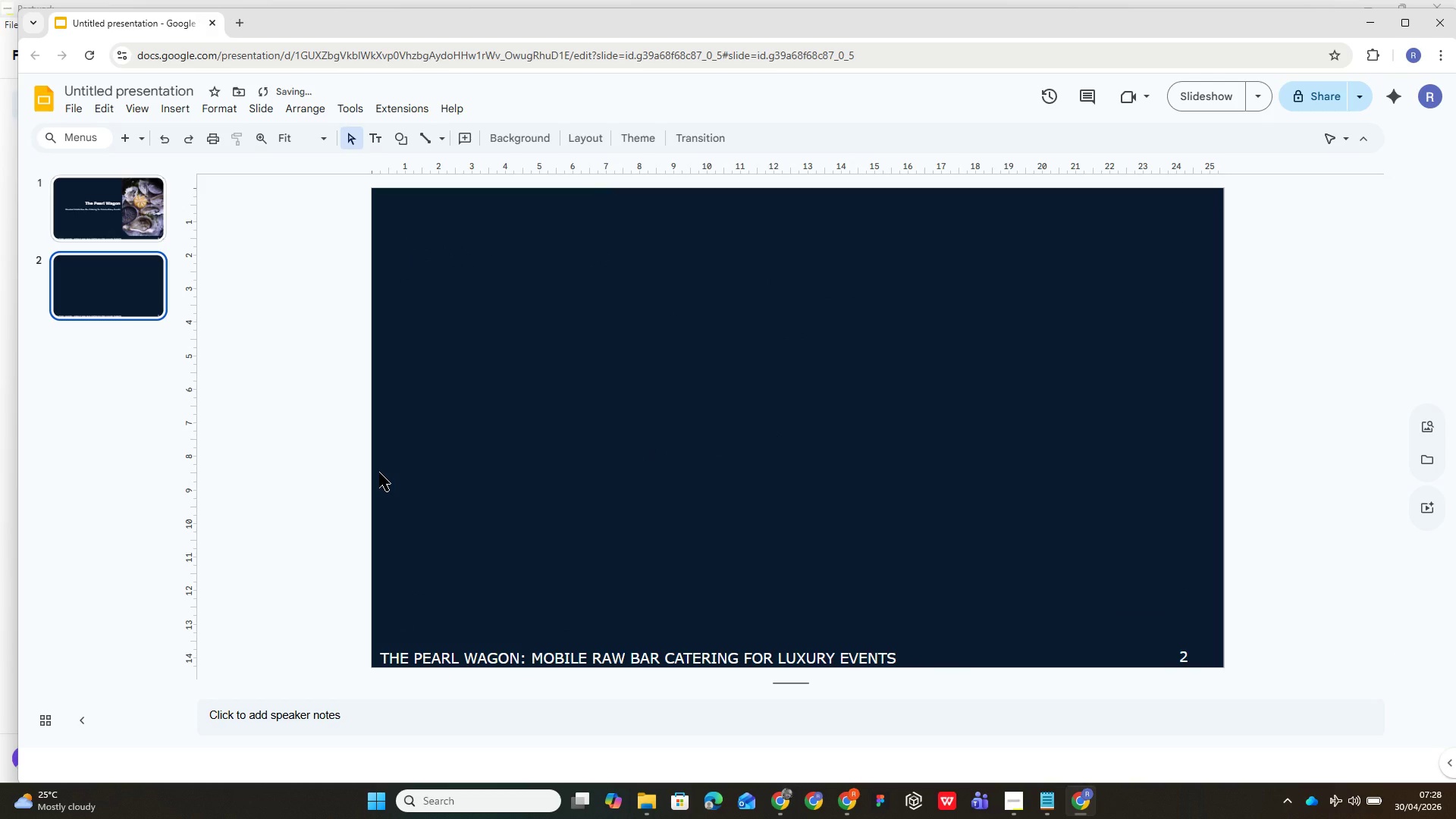 
wait(9.14)
 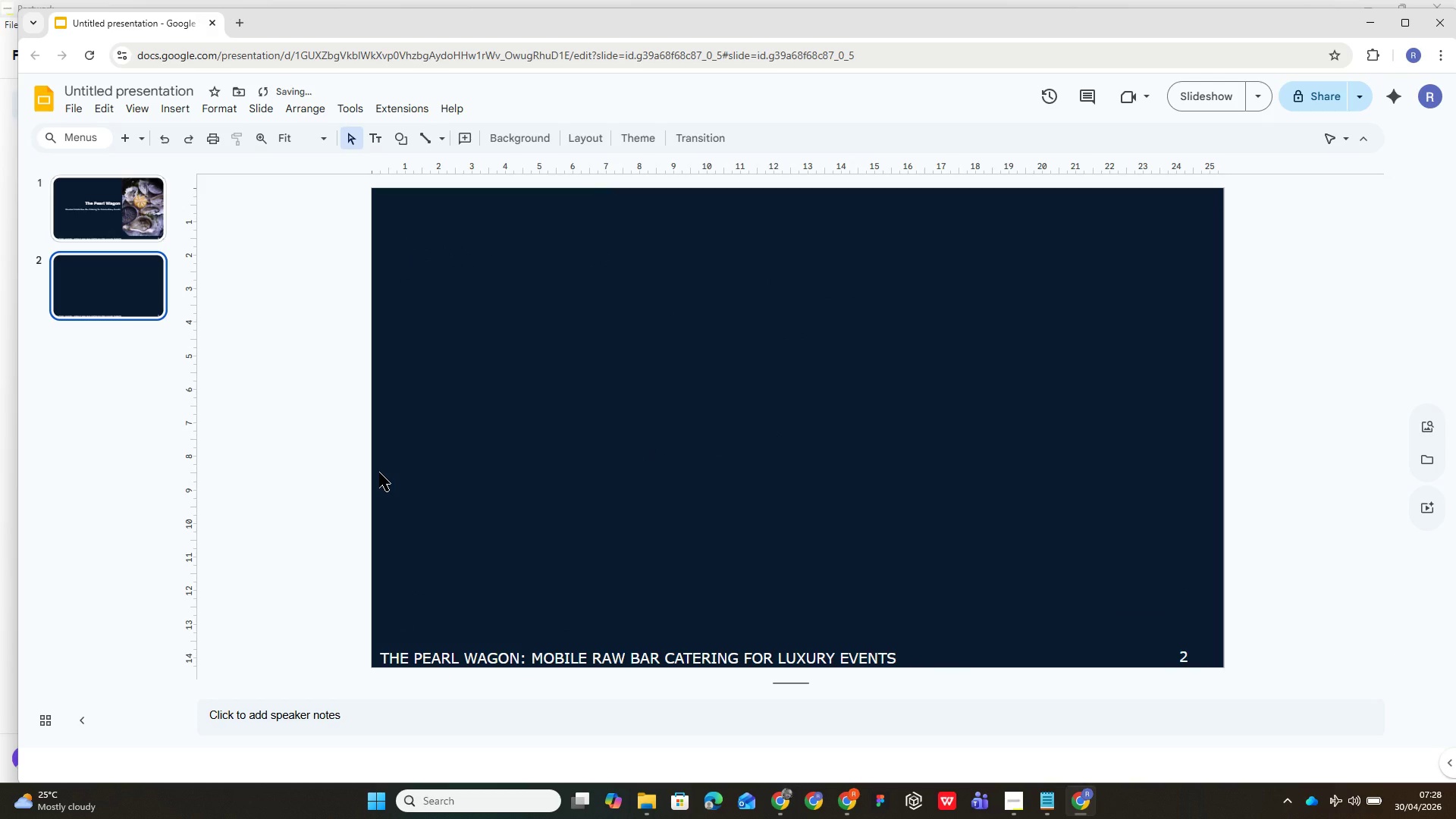 
left_click([402, 133])
 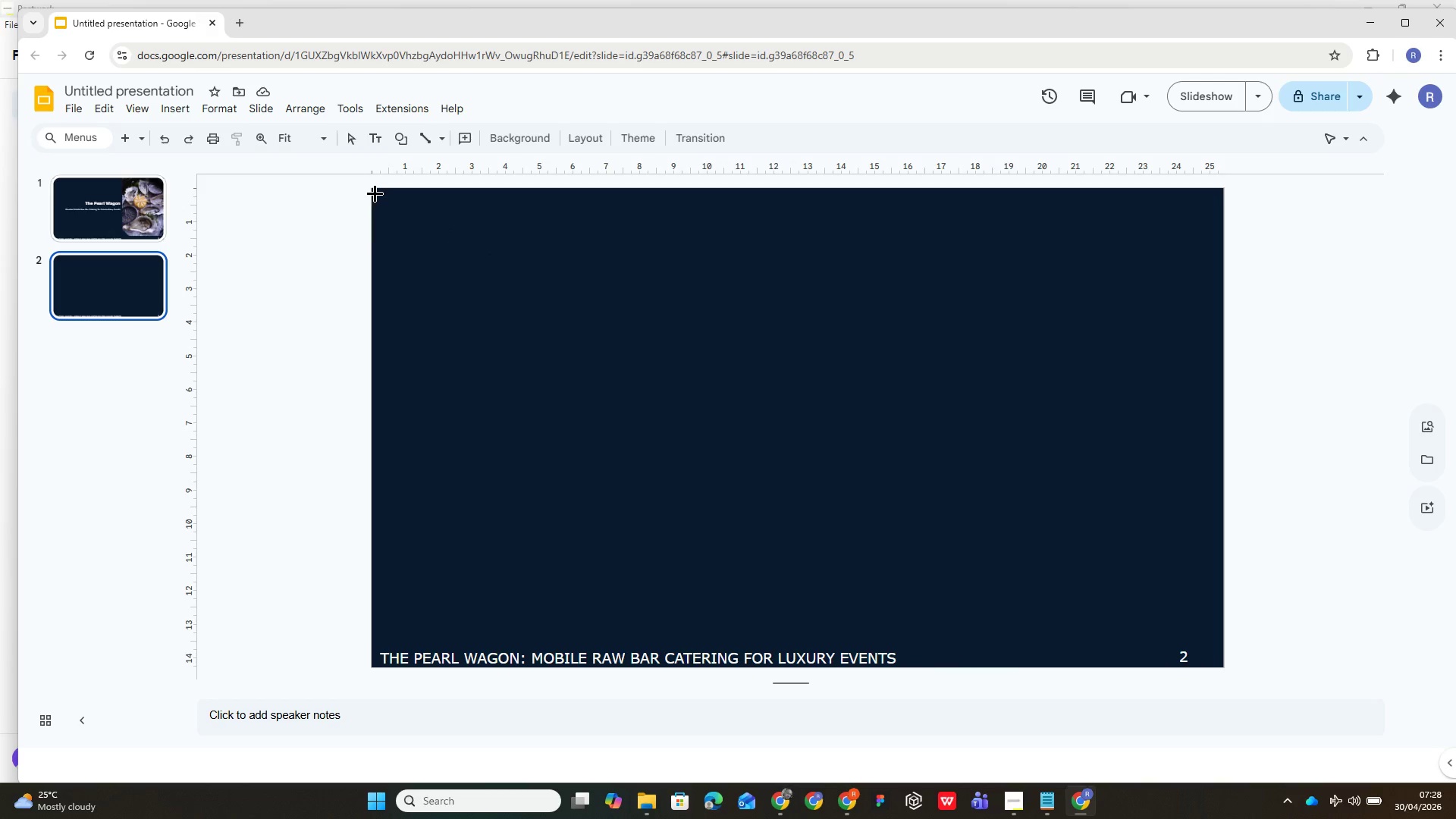 
wait(5.48)
 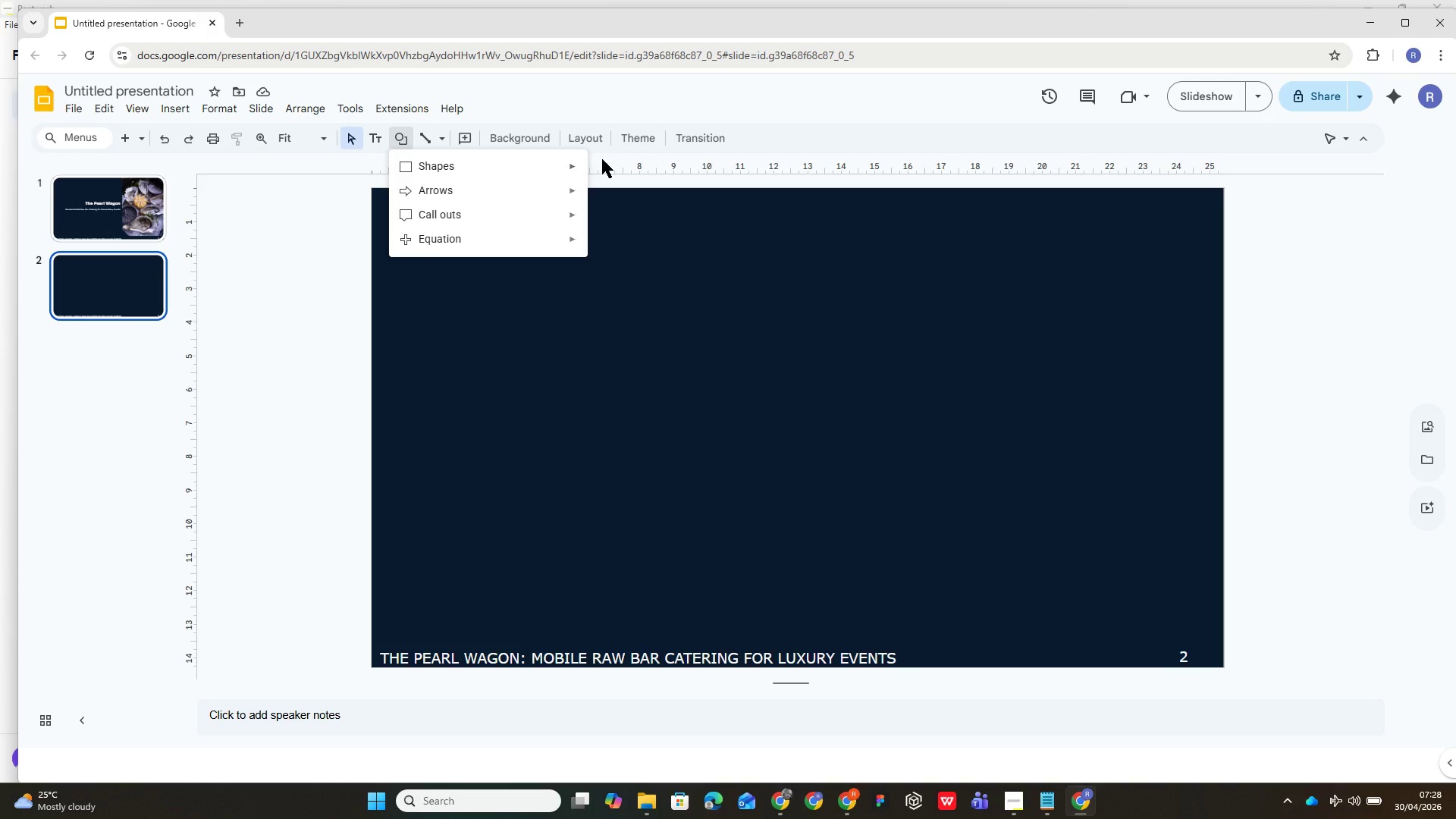 
left_click_drag(start_coordinate=[375, 193], to_coordinate=[606, 231])
 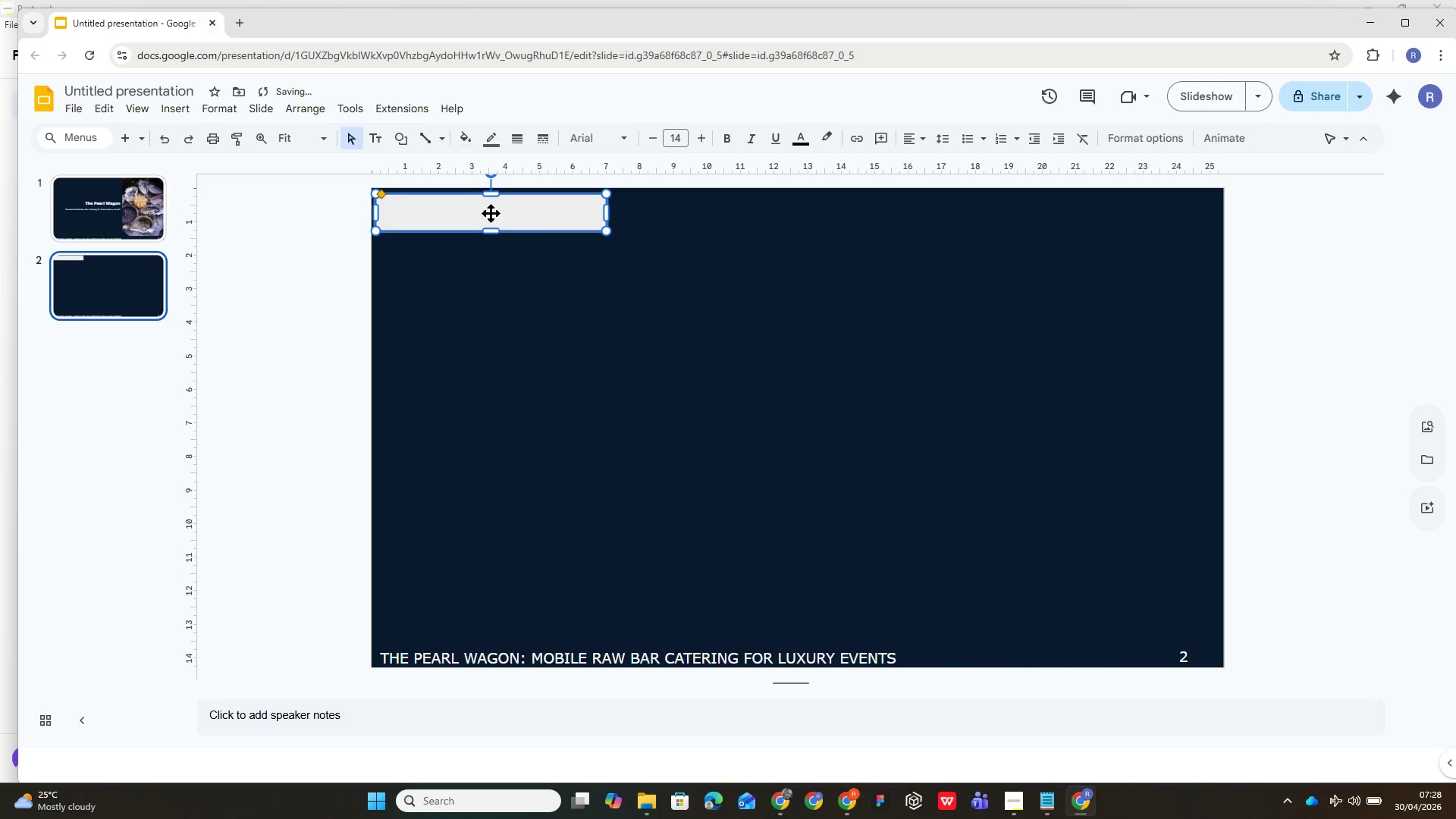 
left_click([491, 213])
 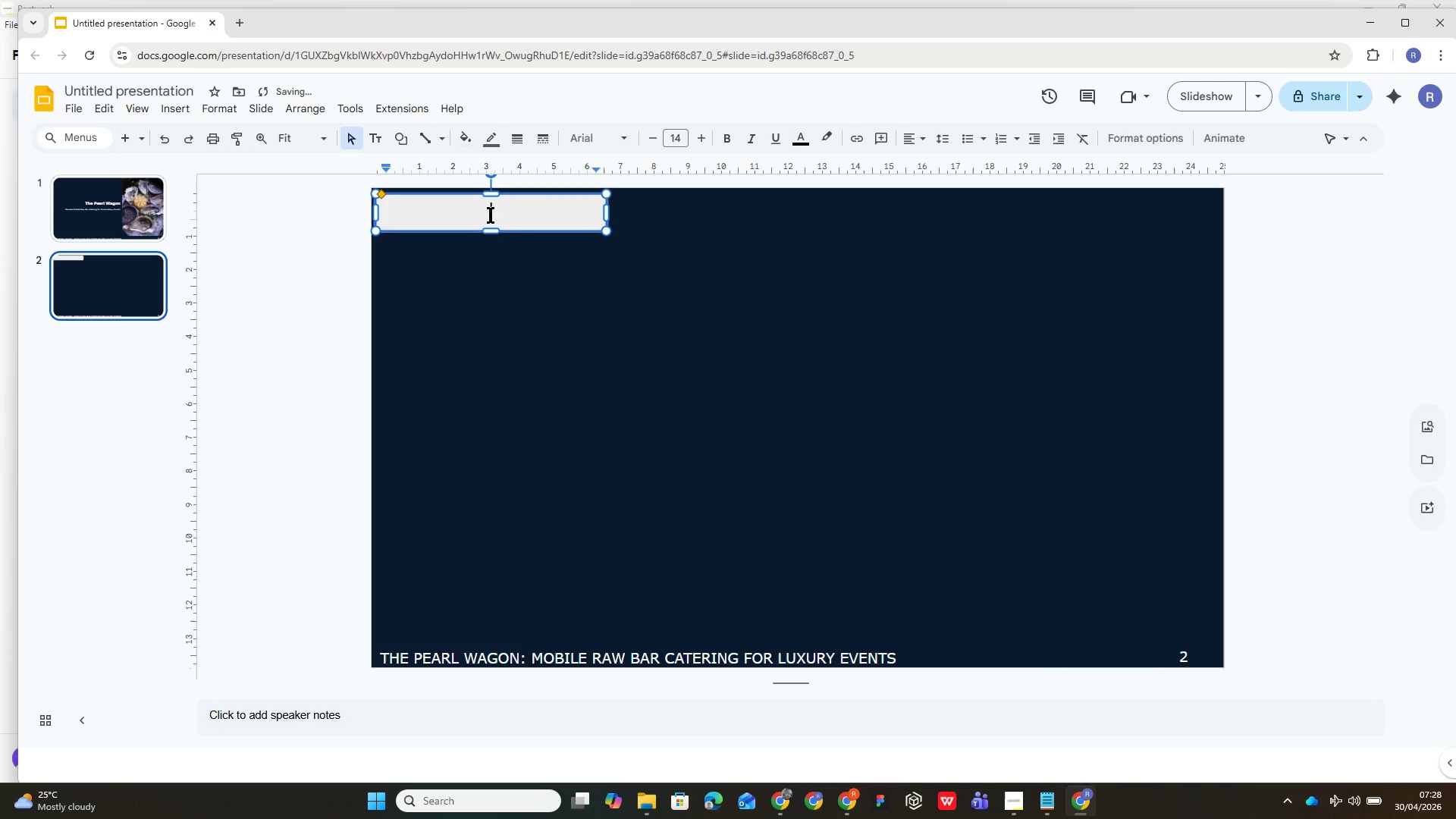 
triple_click([491, 215])
 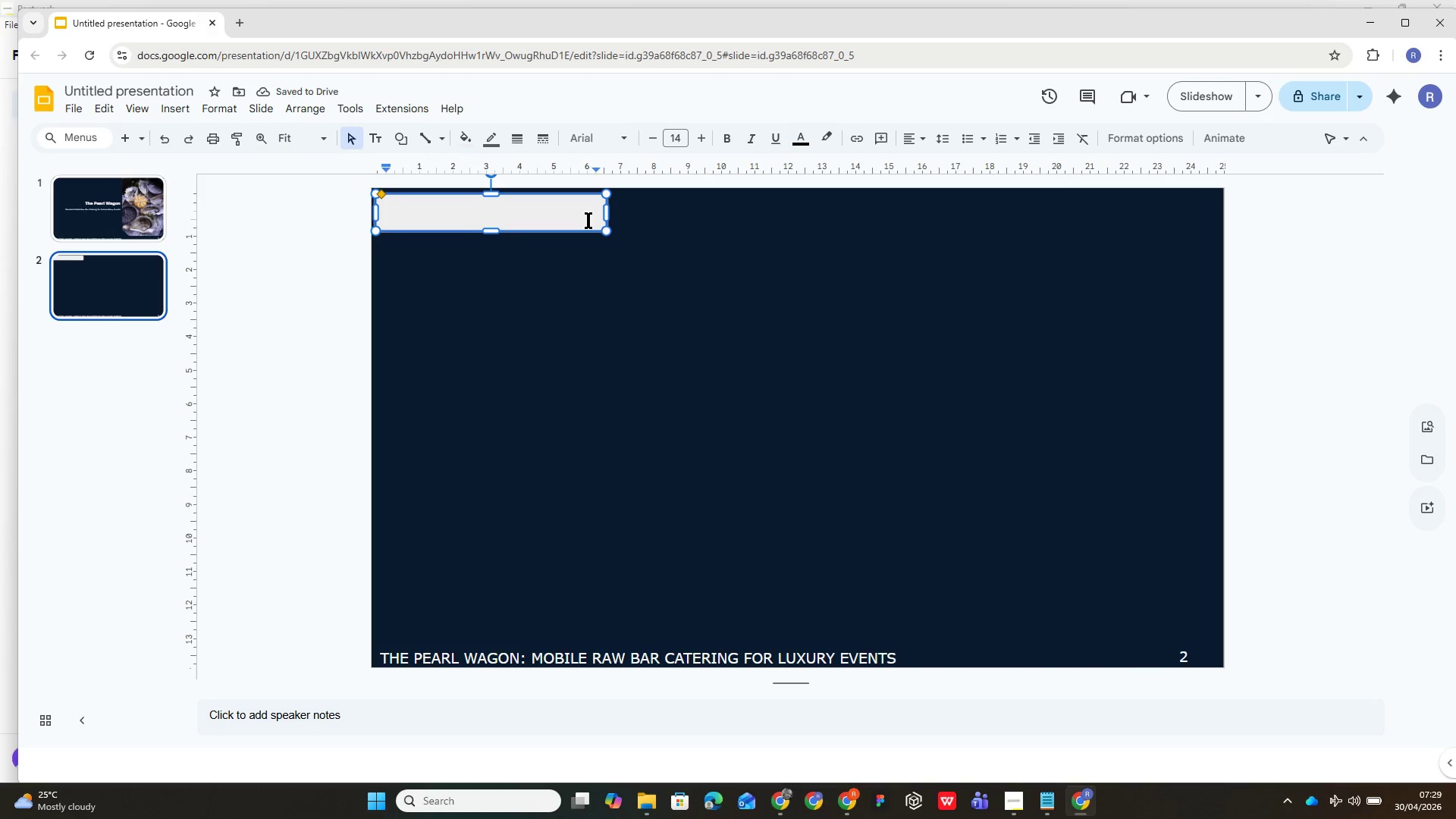 
type(THE EXPERIENCE)
 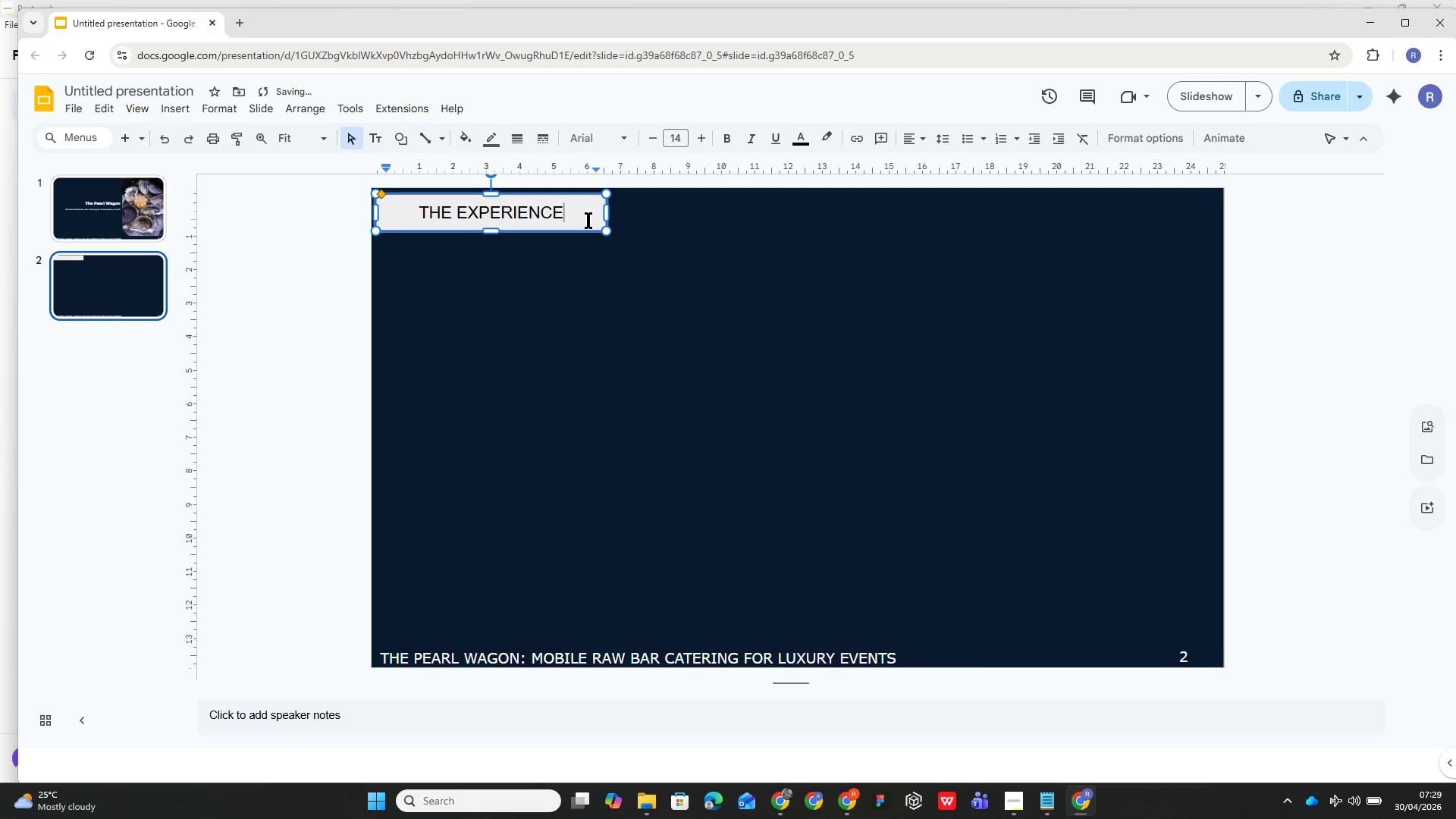 
key(Control+ControlLeft)
 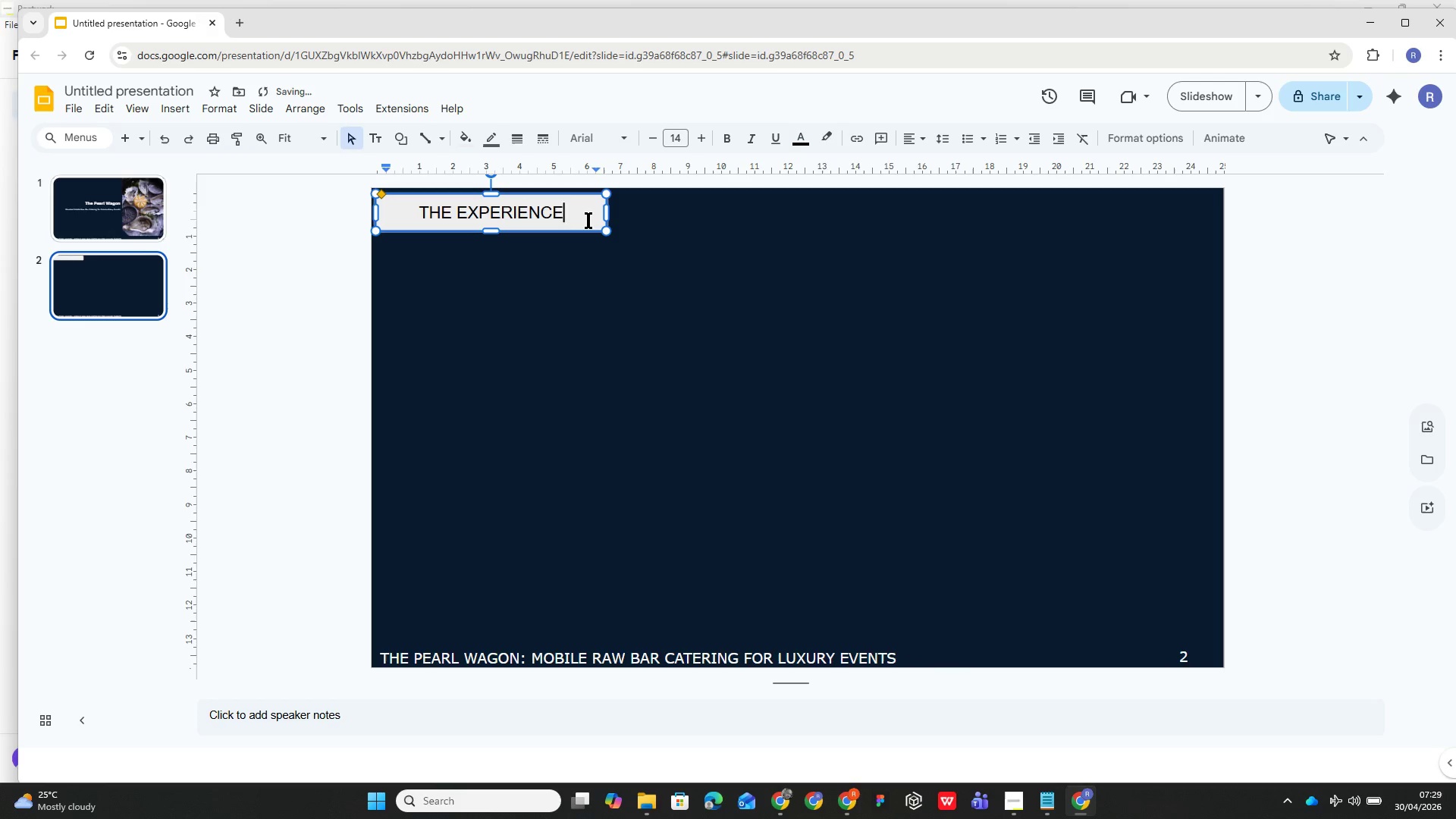 
key(Control+A)
 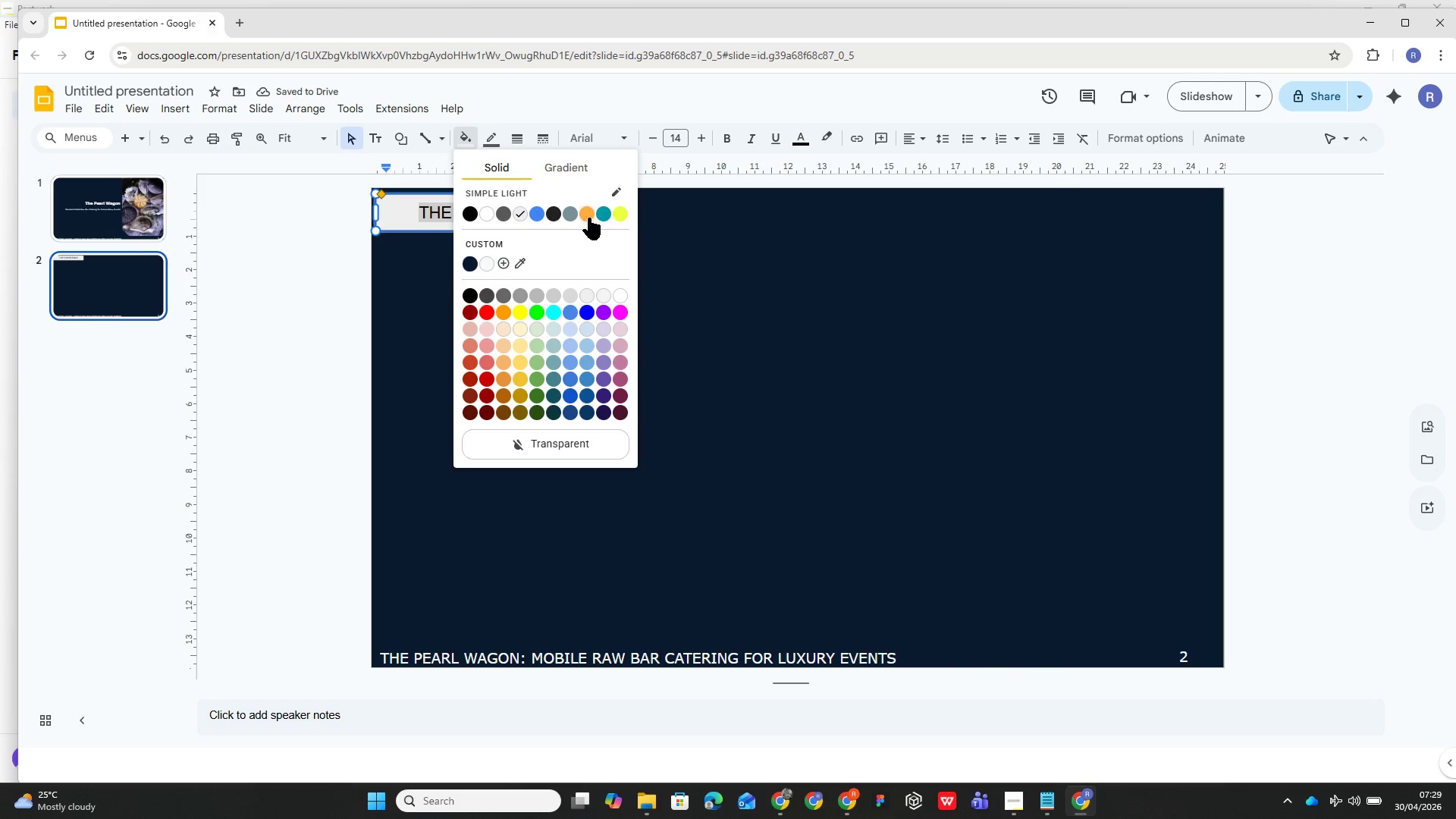 
left_click([517, 237])
 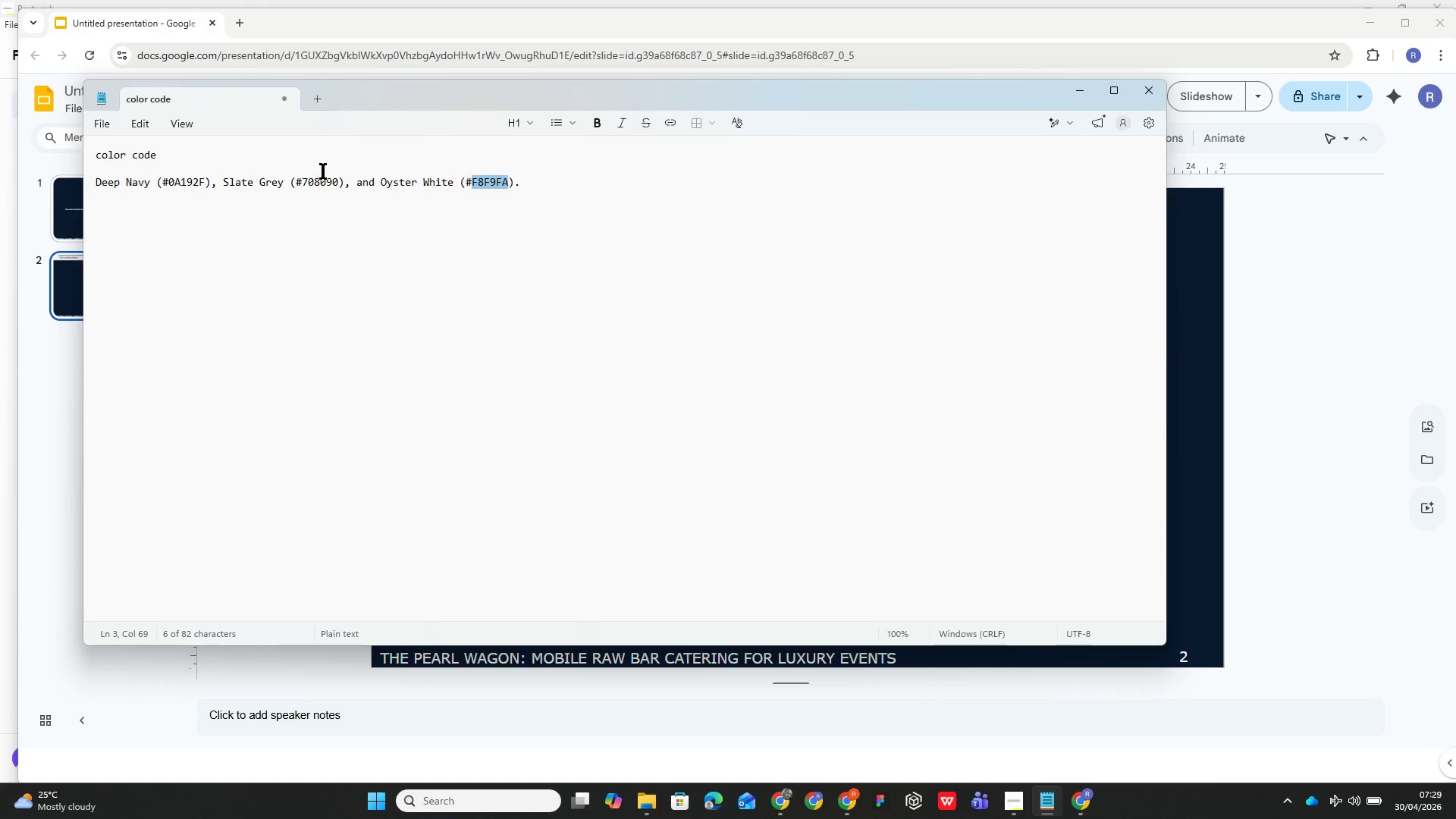 
double_click([320, 180])
 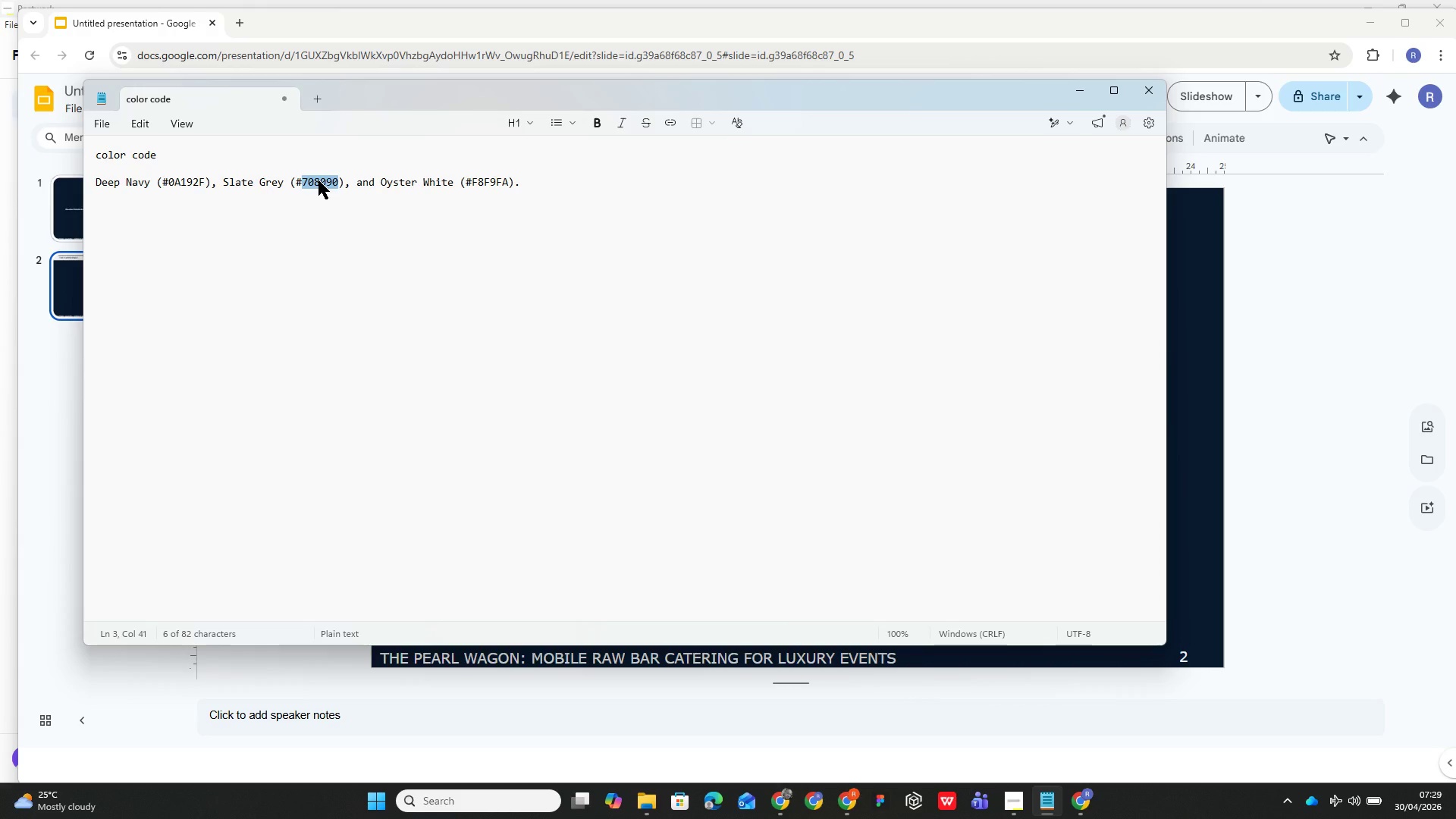 
key(Control+C)
 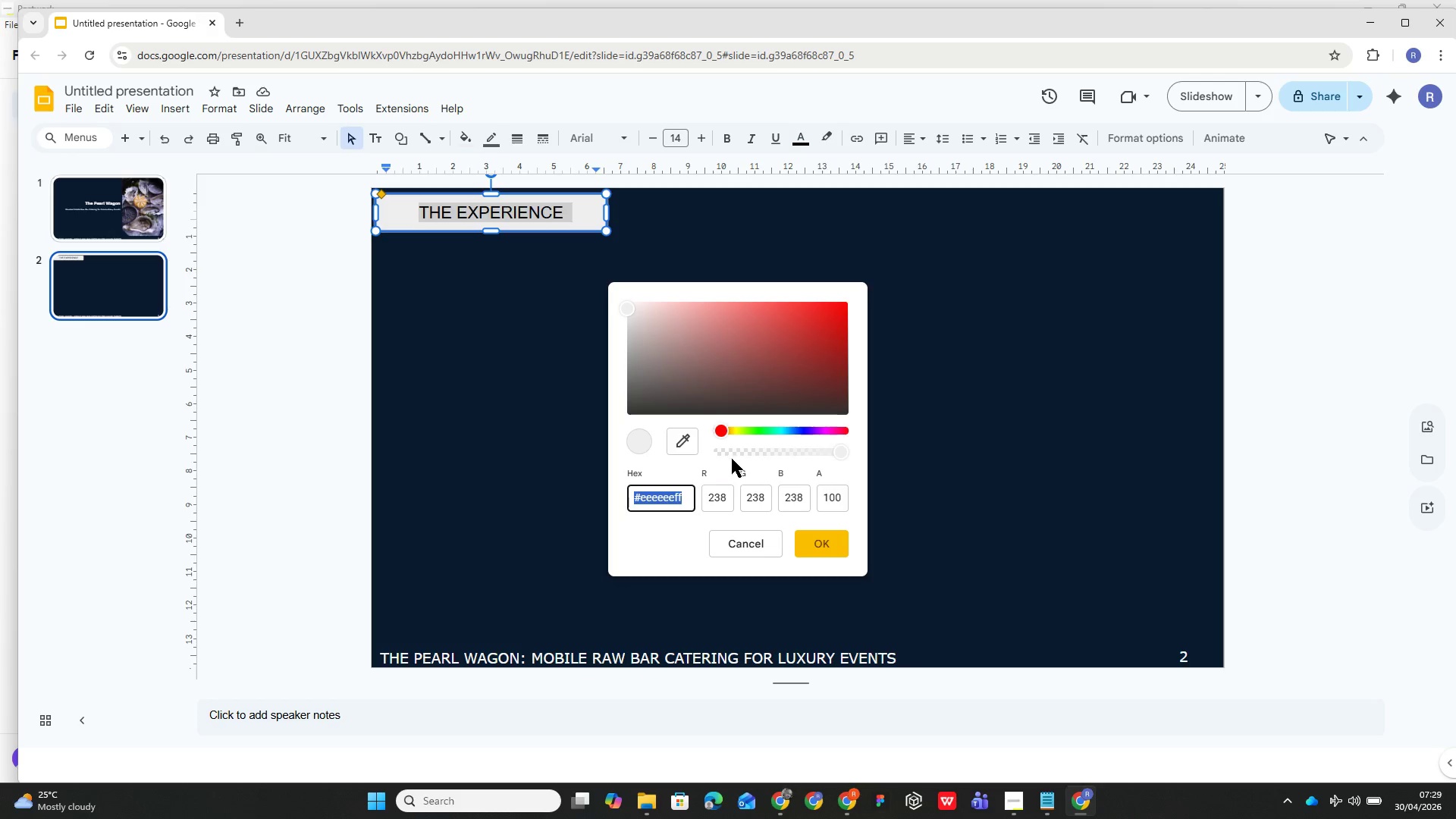 
left_click([663, 504])
 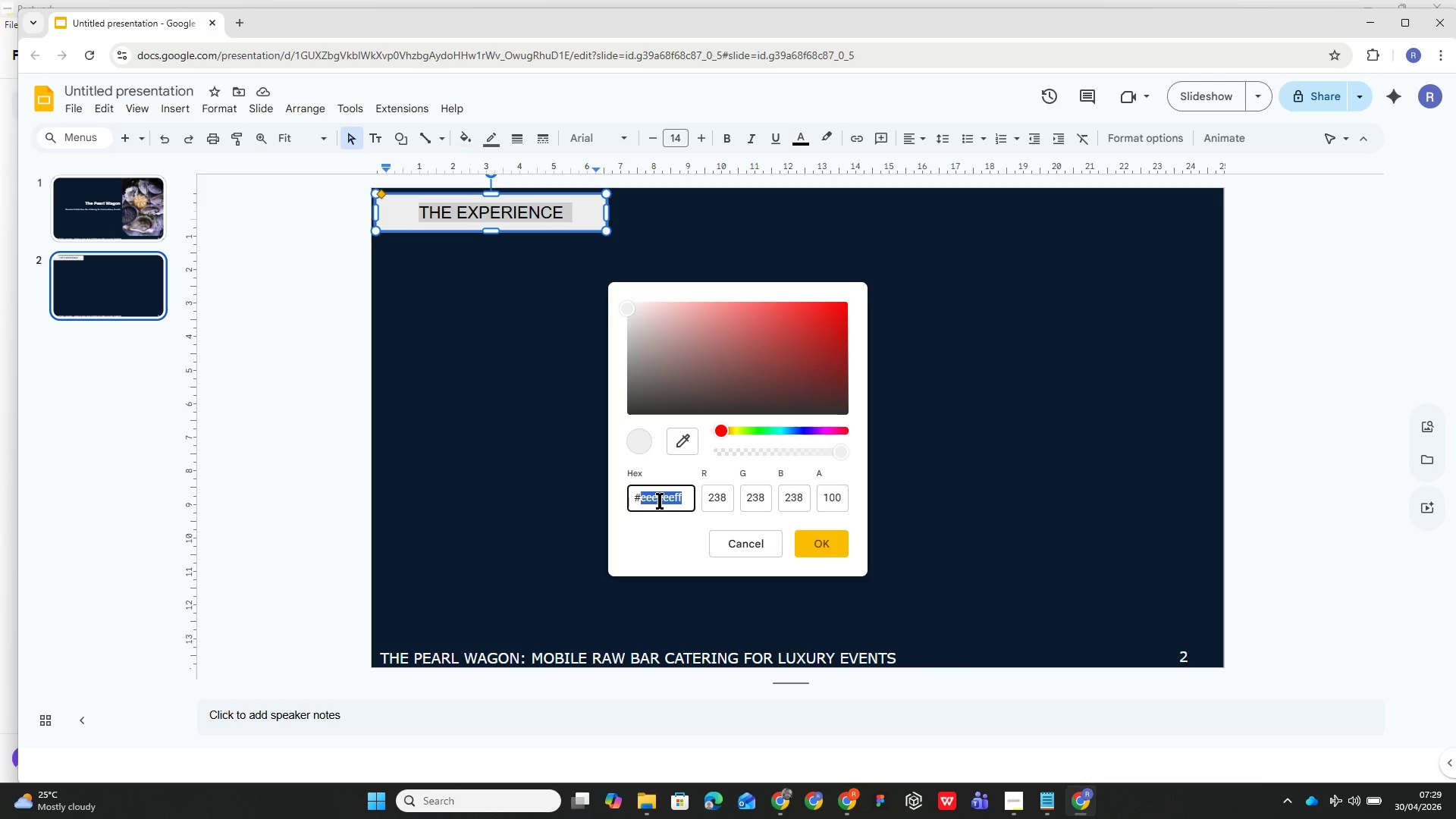 
key(Control+V)
 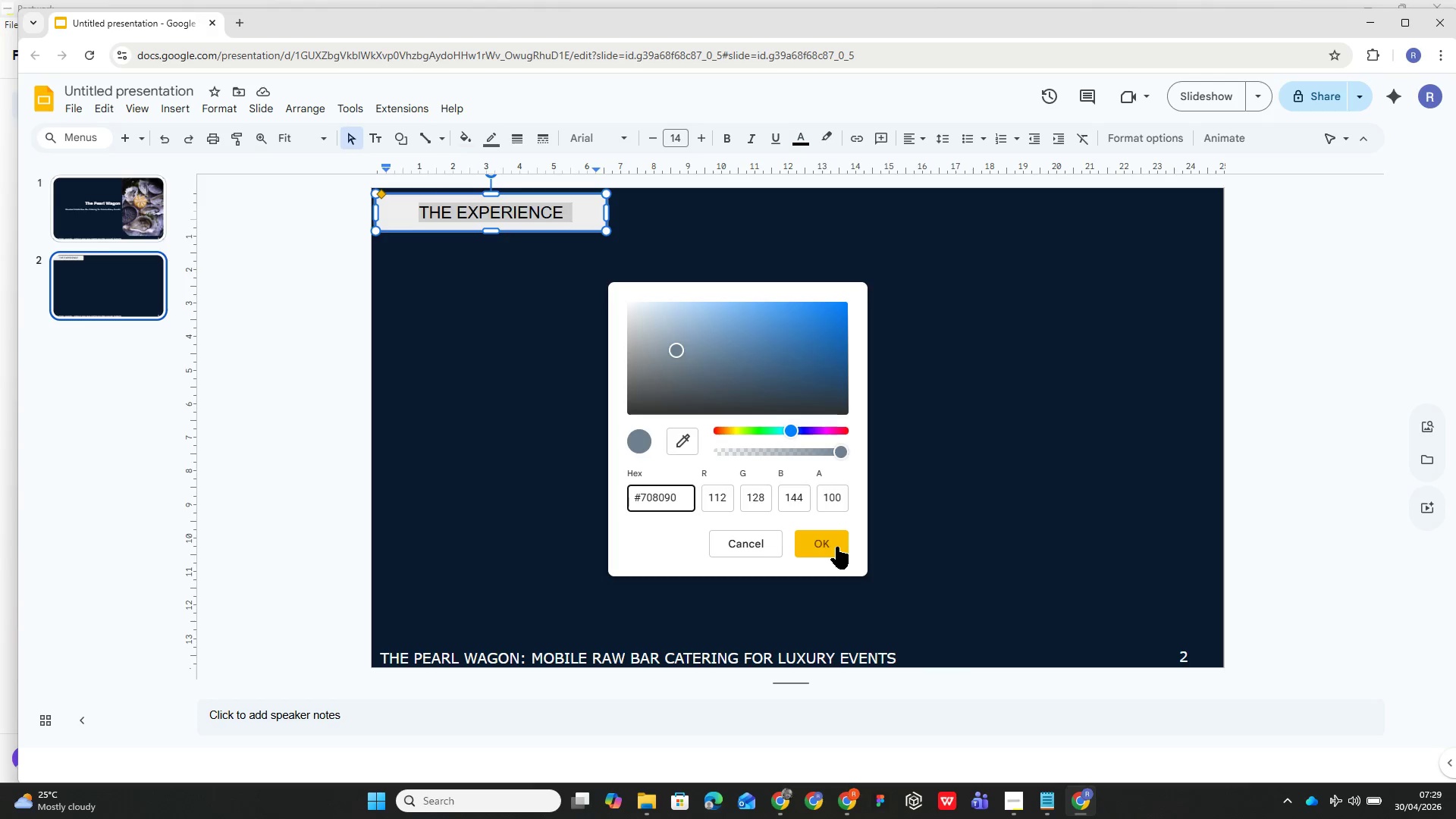 
left_click_drag(start_coordinate=[836, 546], to_coordinate=[832, 546])
 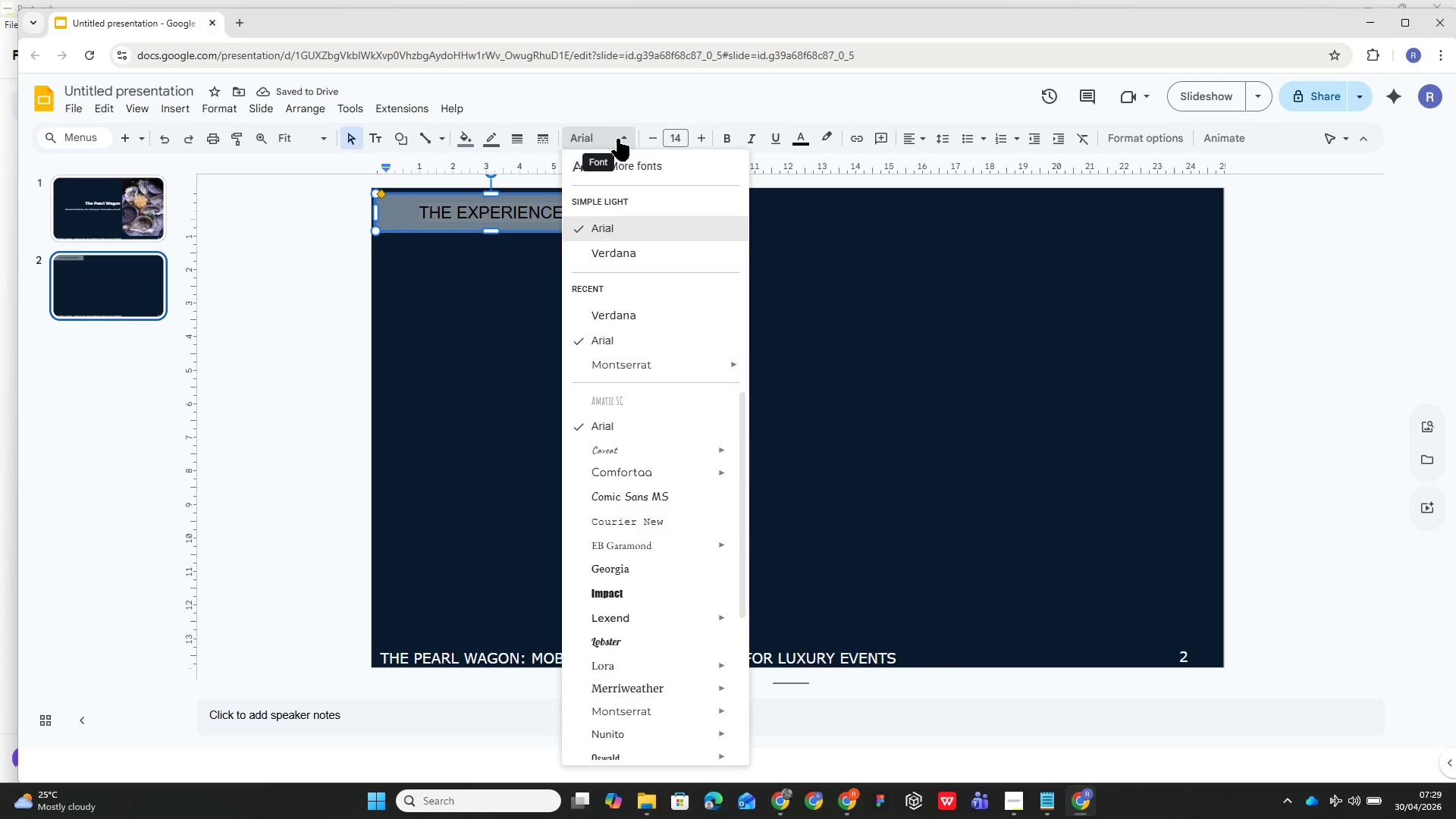 
left_click([661, 246])
 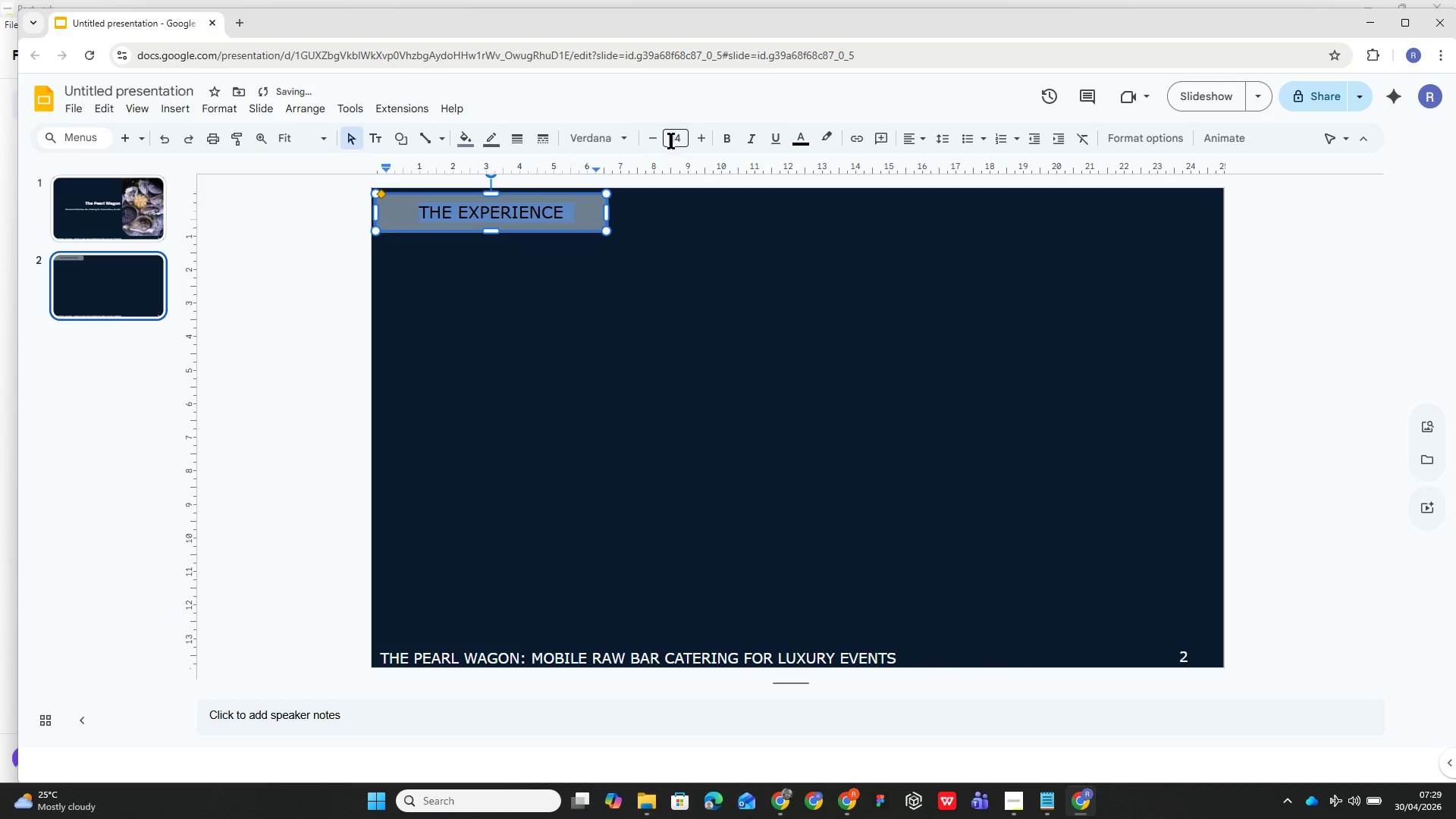 
left_click([673, 145])
 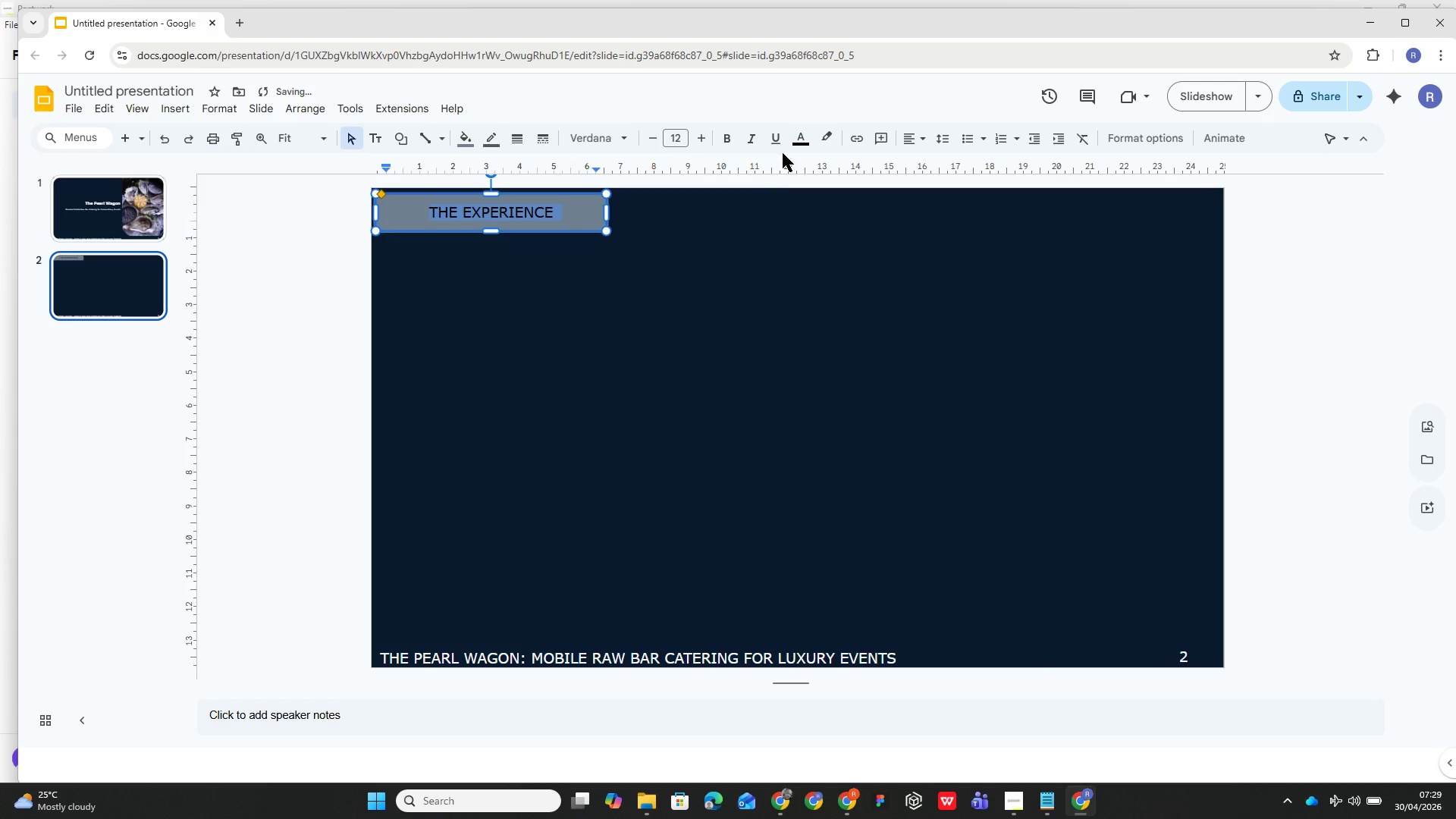 
left_click([793, 139])
 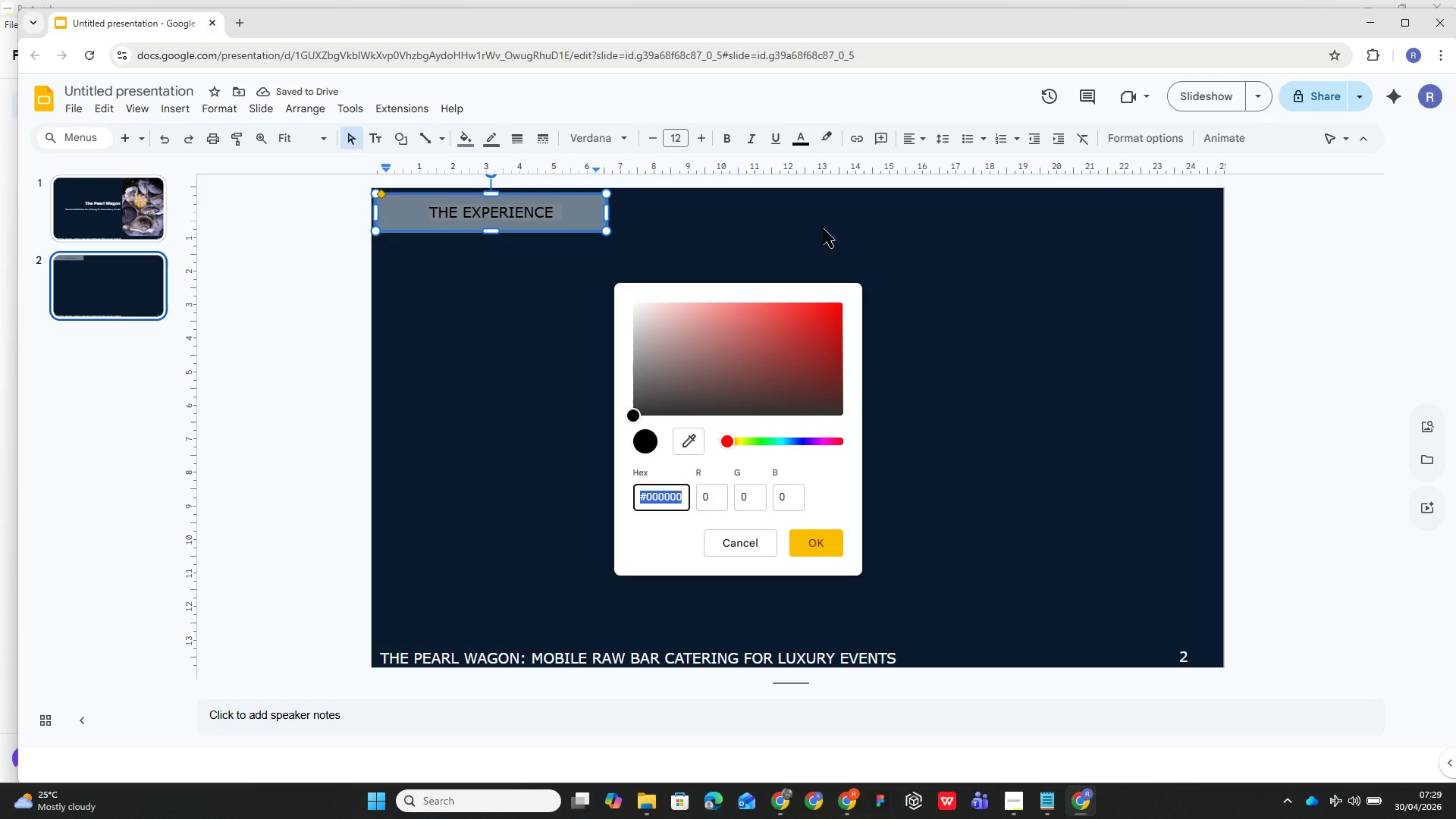 
left_click([741, 534])
 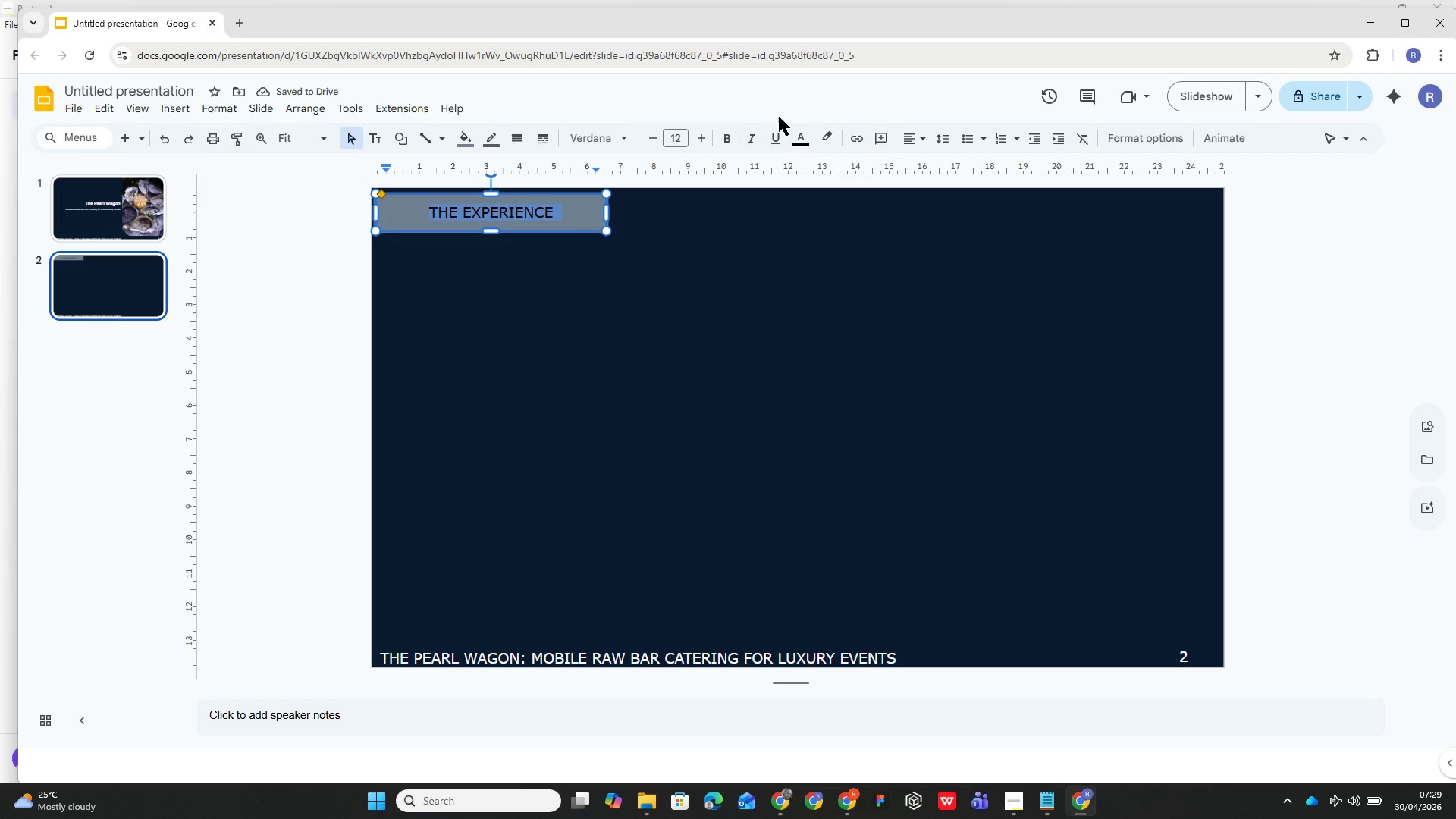 
mouse_move([802, 157])
 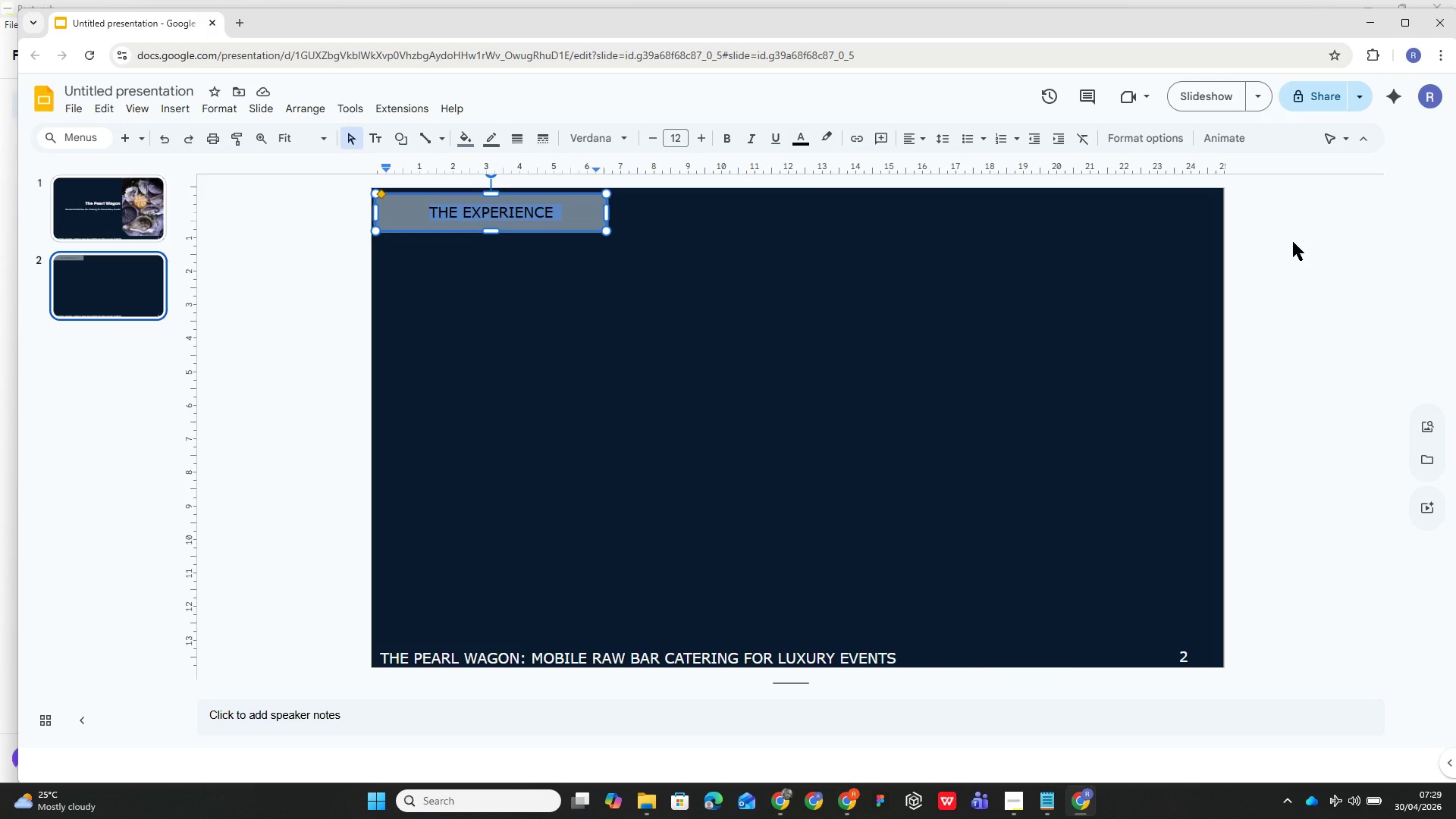 
wait(6.32)
 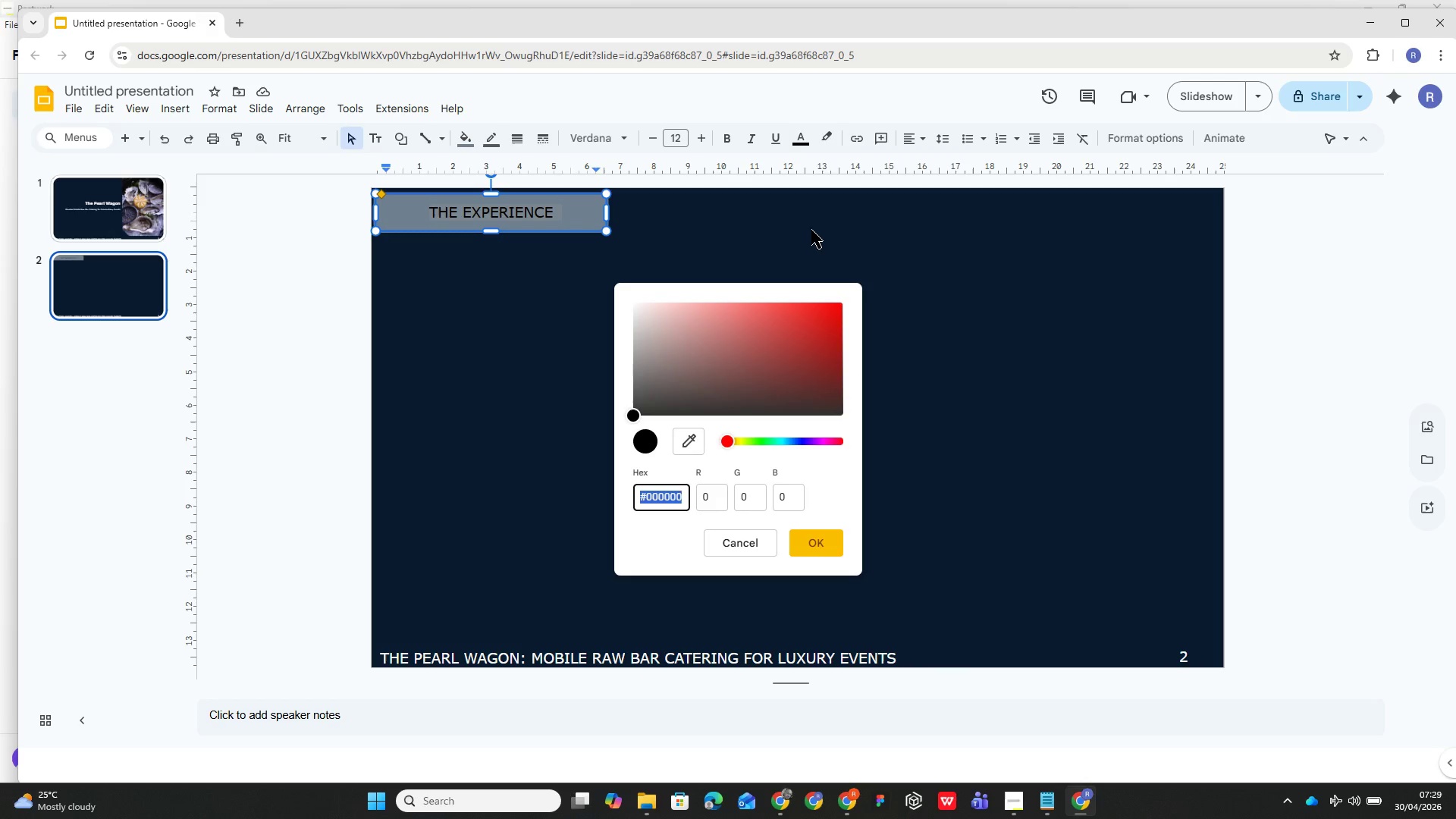 
left_click([800, 139])
 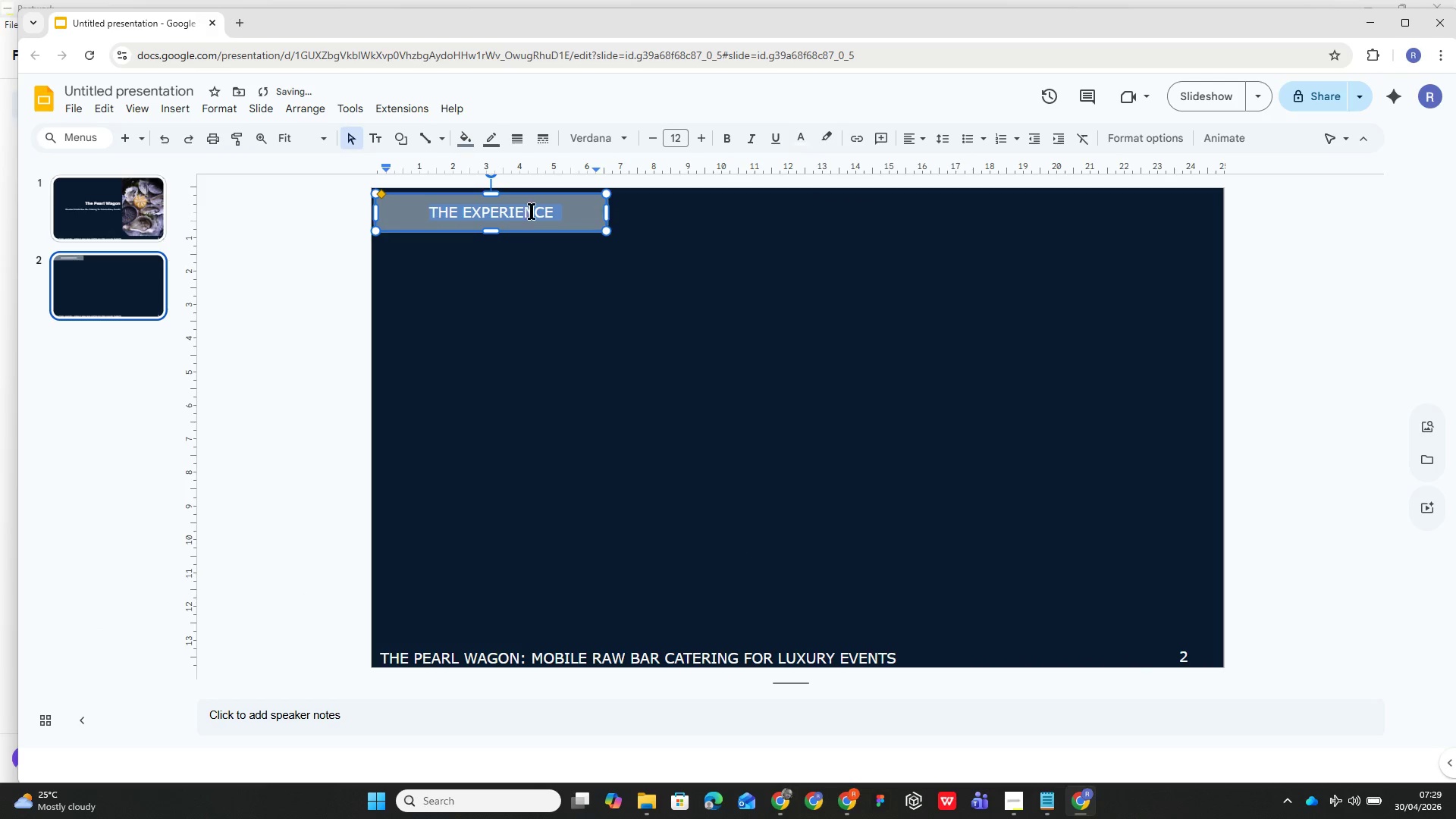 
wait(5.06)
 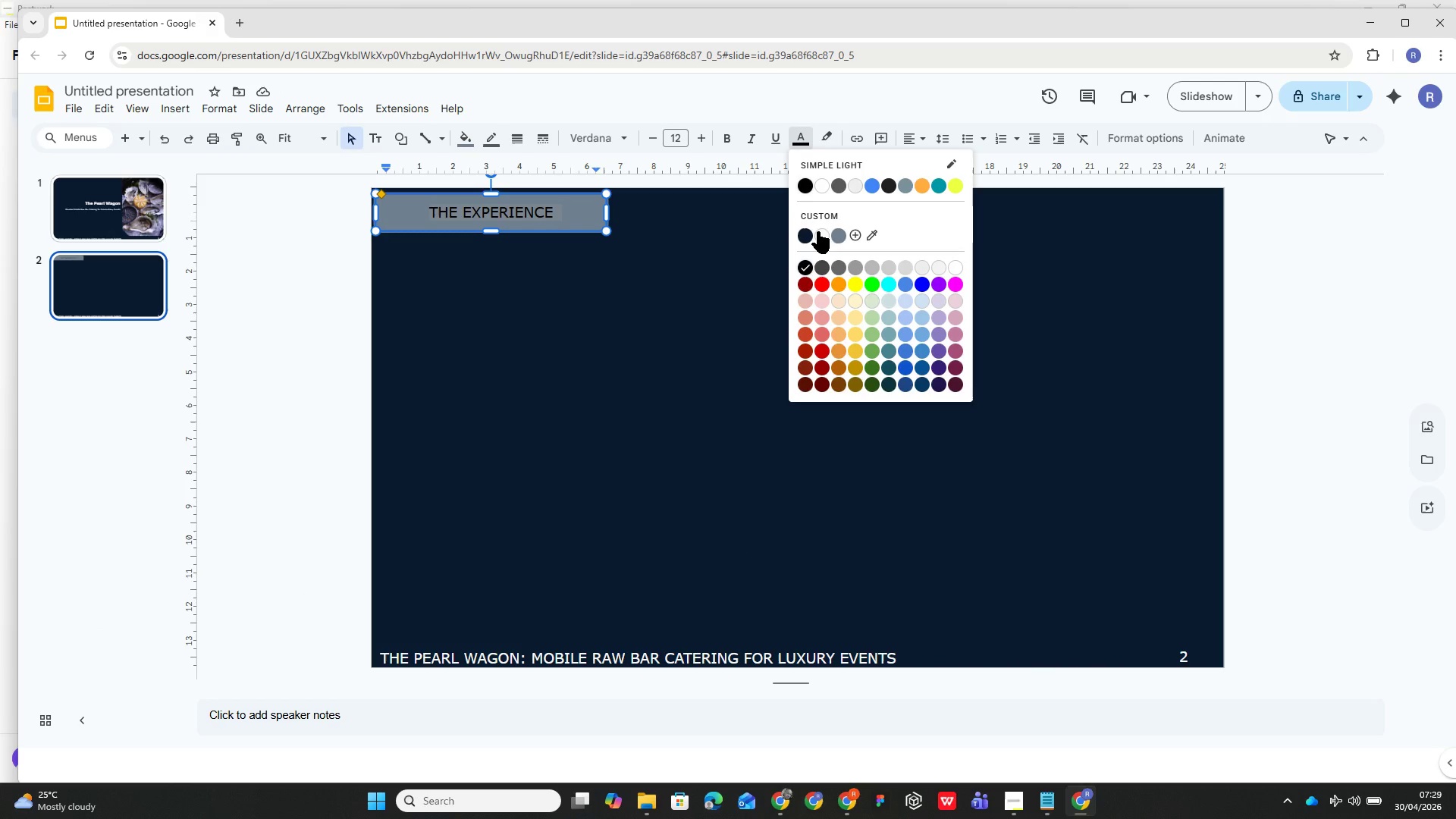 
left_click_drag(start_coordinate=[378, 195], to_coordinate=[375, 193])
 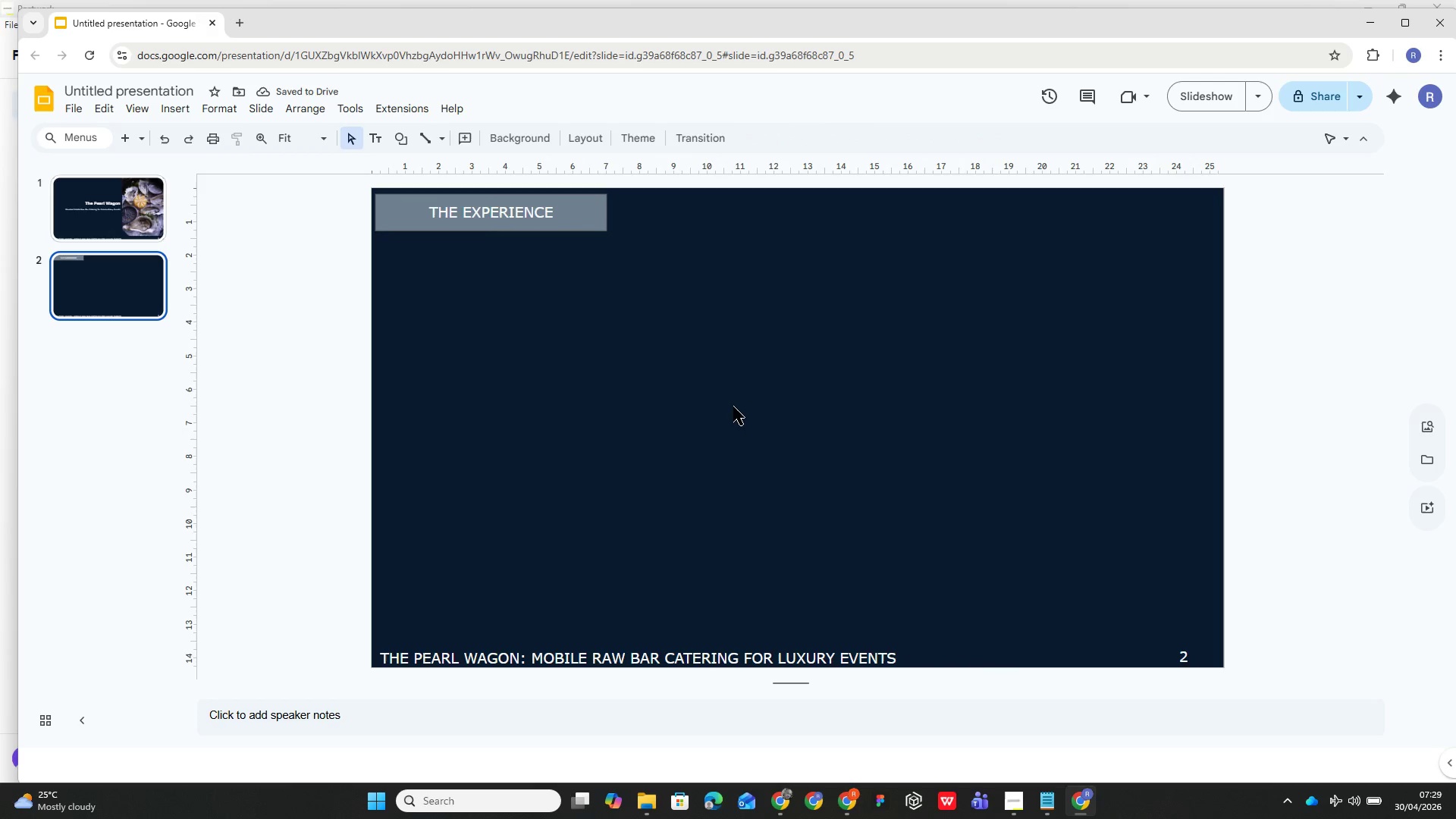 
key(Control+ControlLeft)
 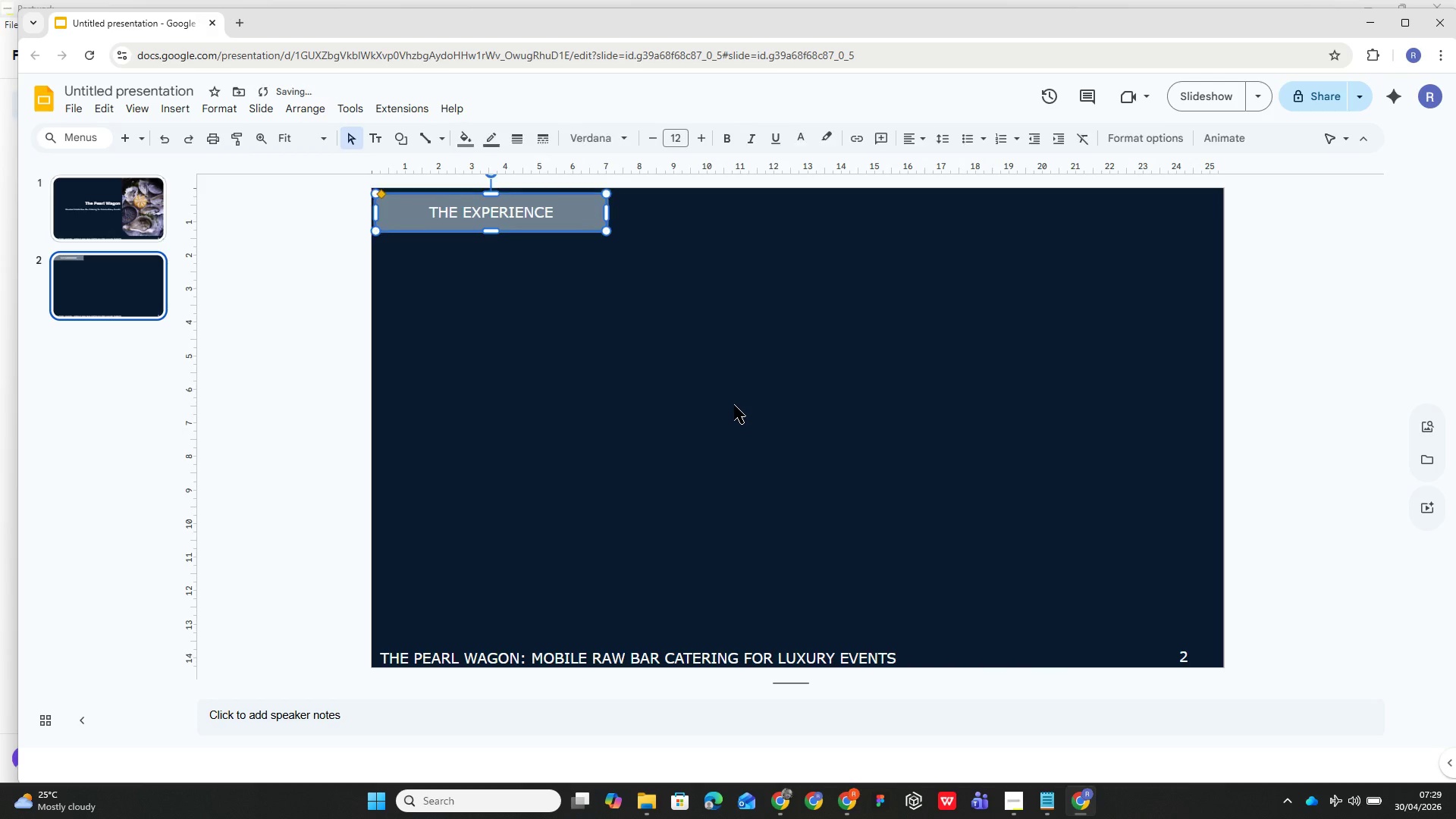 
key(Control+Z)
 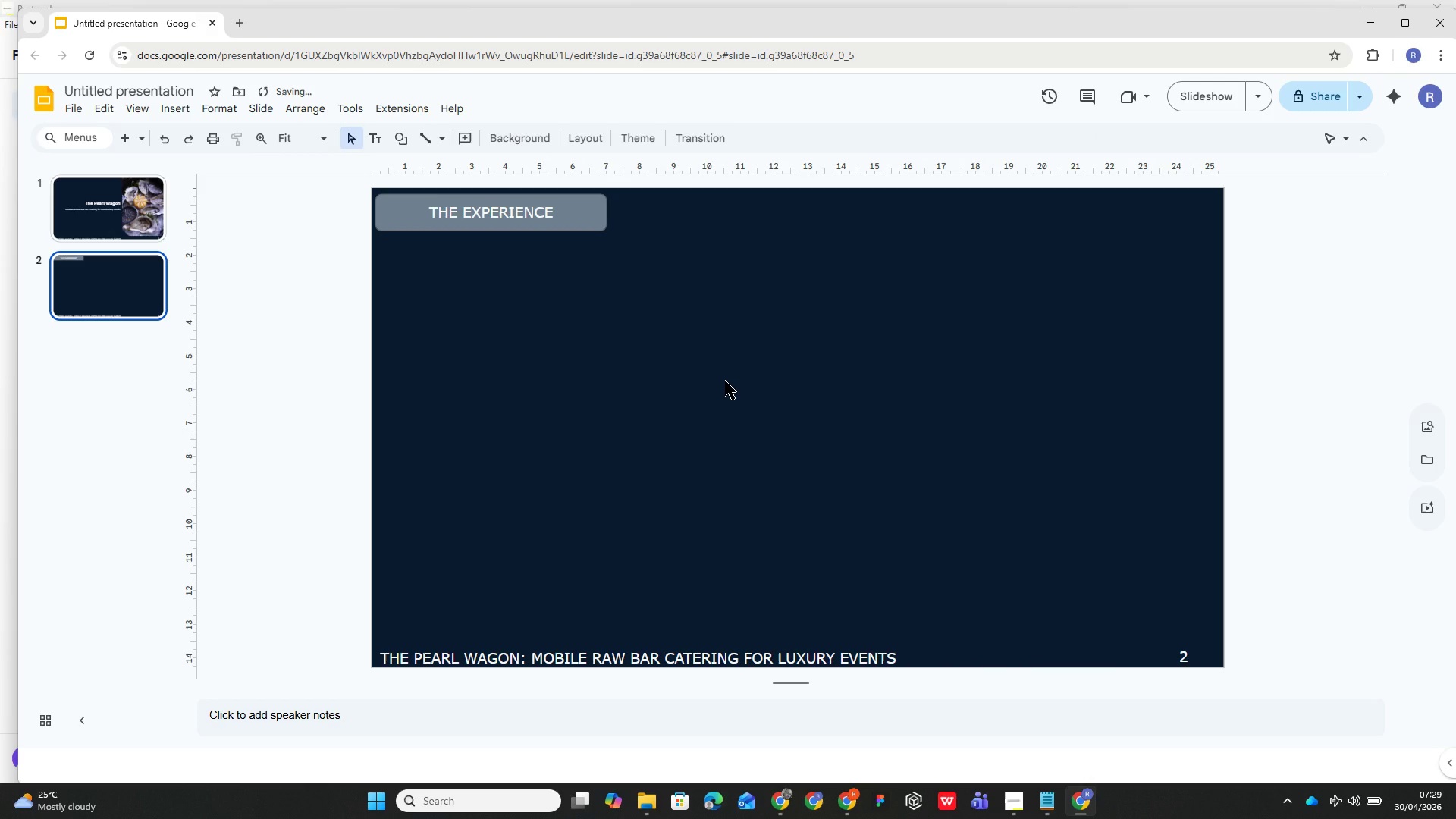 
key(CapsLock)
 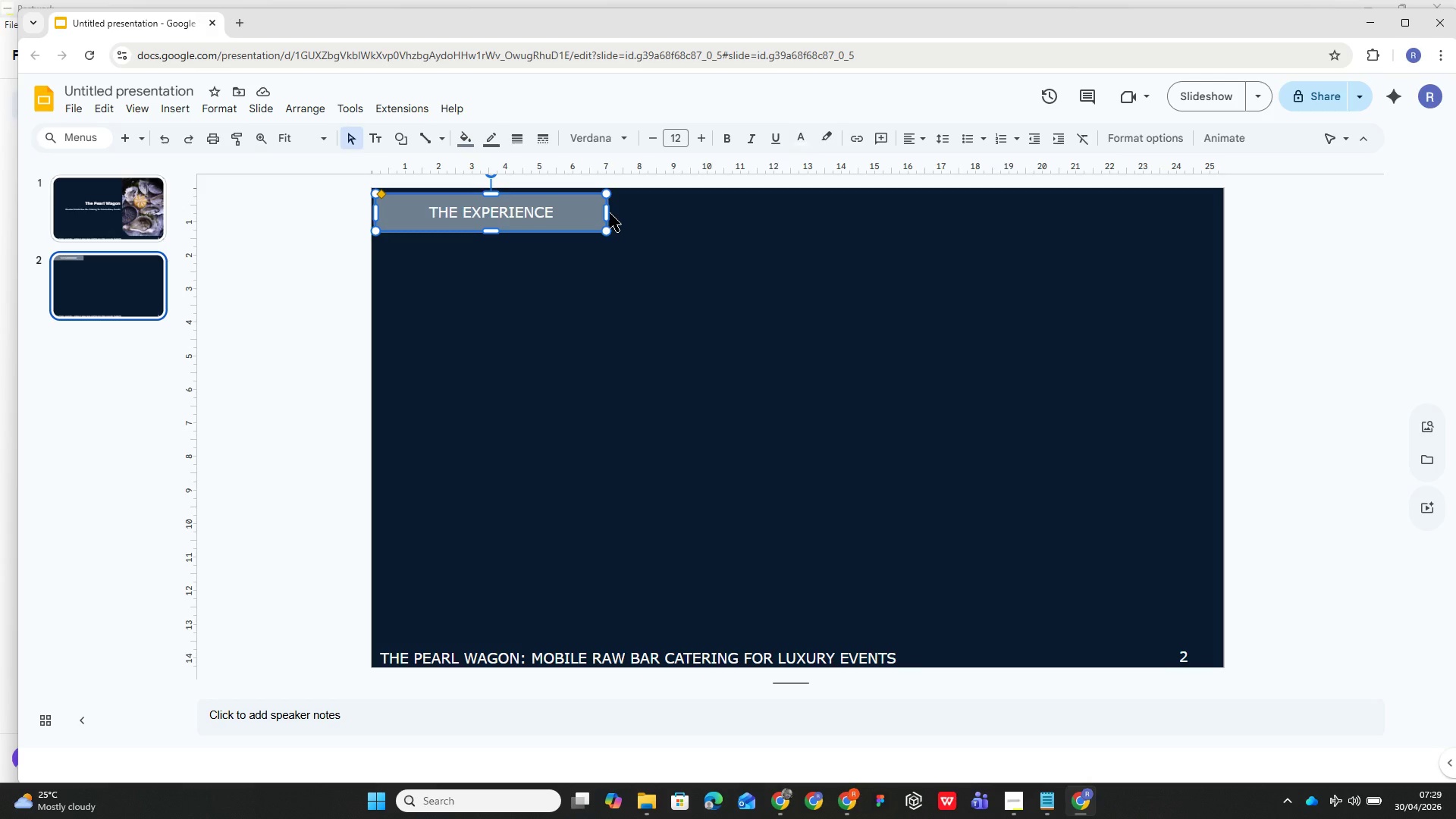 
wait(5.2)
 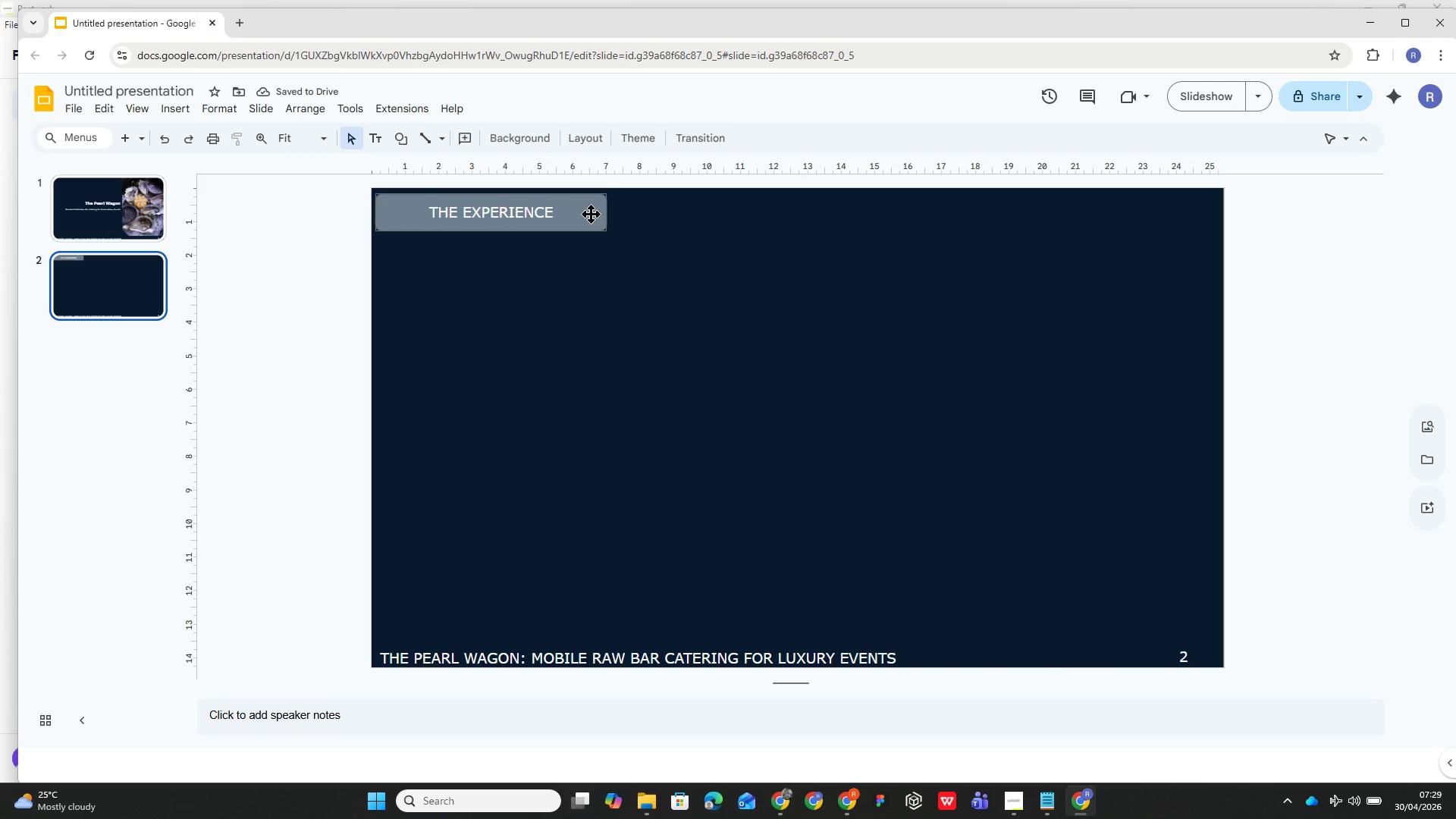 
left_click_drag(start_coordinate=[606, 213], to_coordinate=[564, 227])
 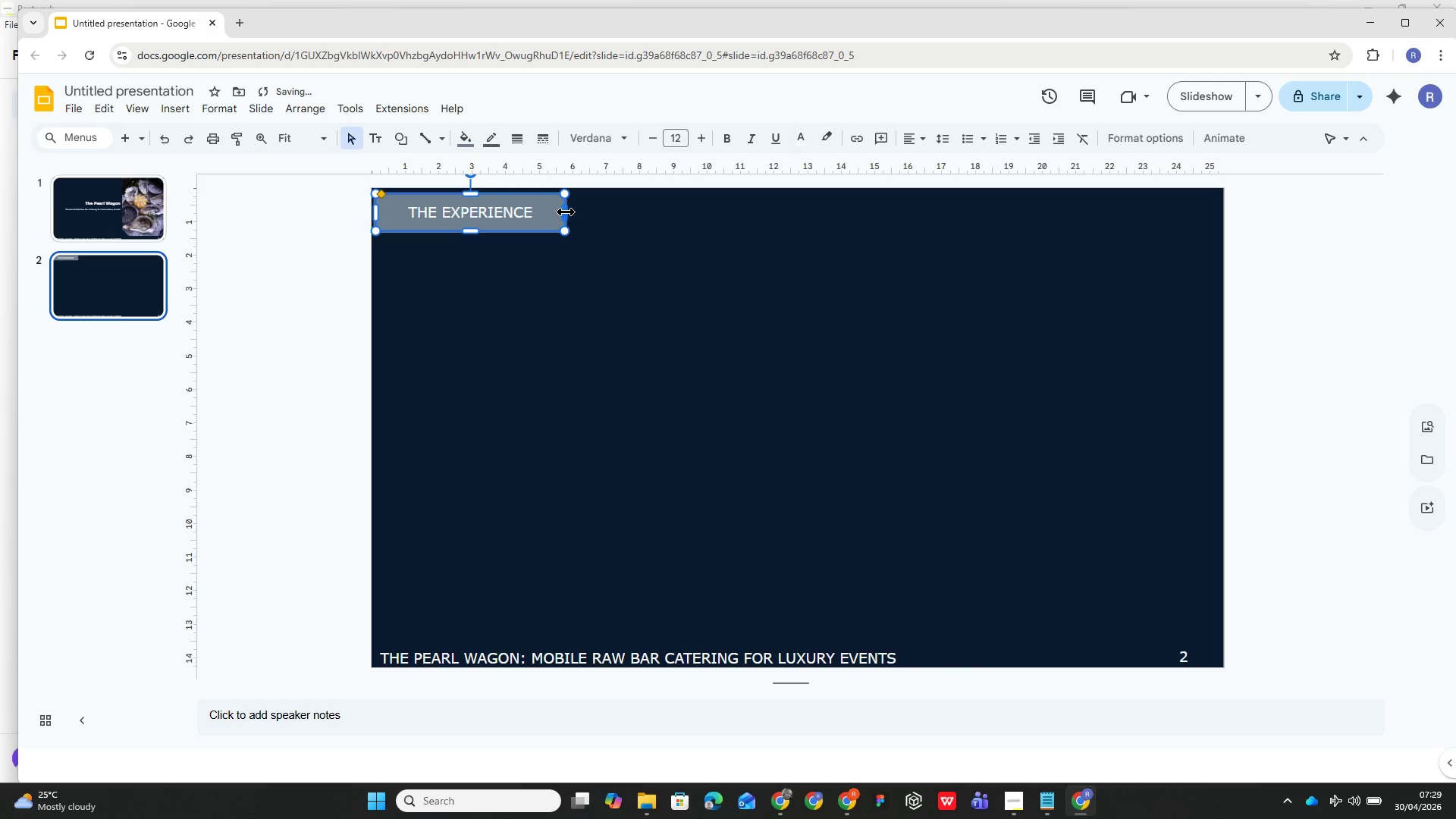 
left_click_drag(start_coordinate=[566, 212], to_coordinate=[549, 215])
 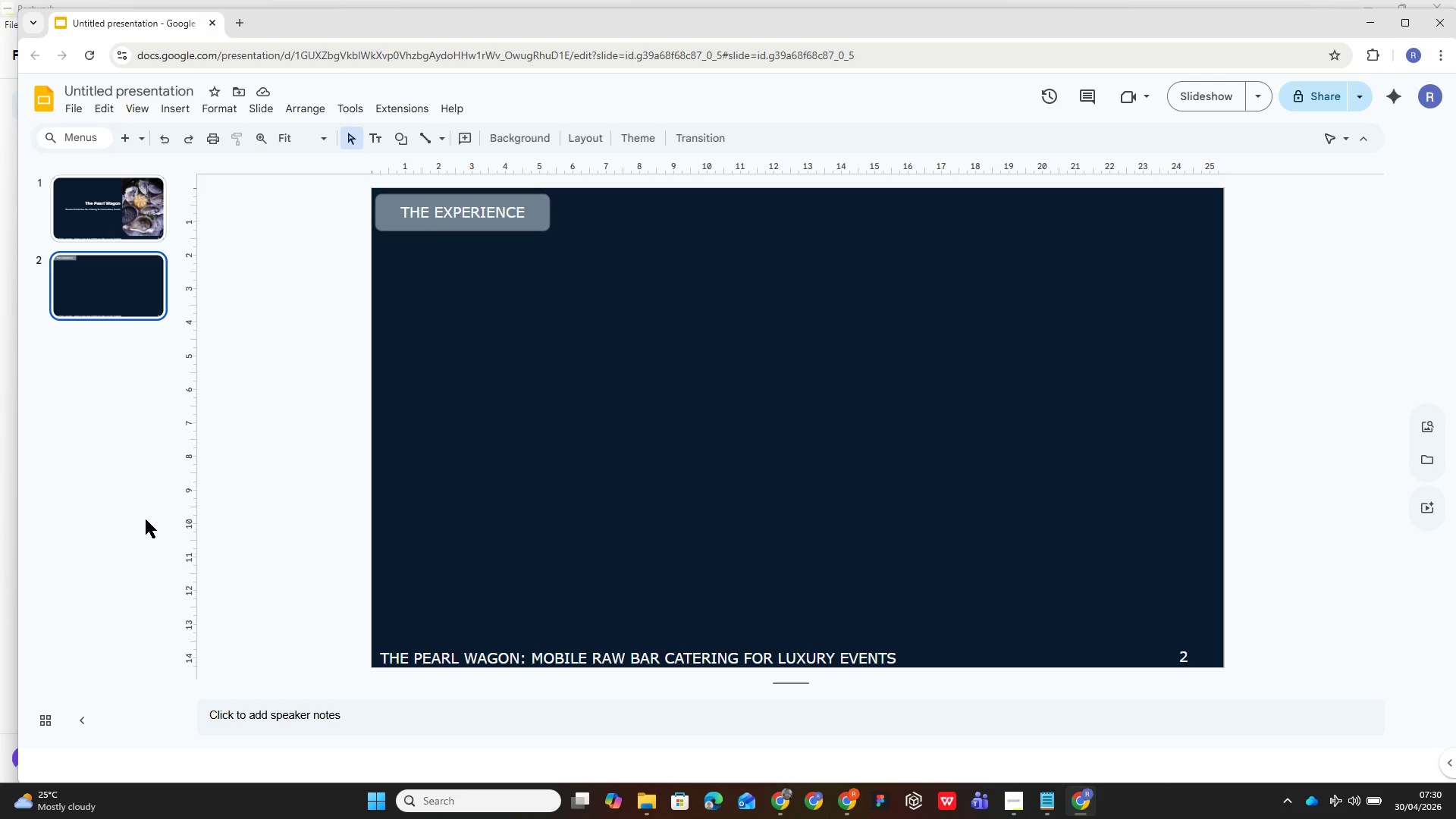 
wait(61.17)
 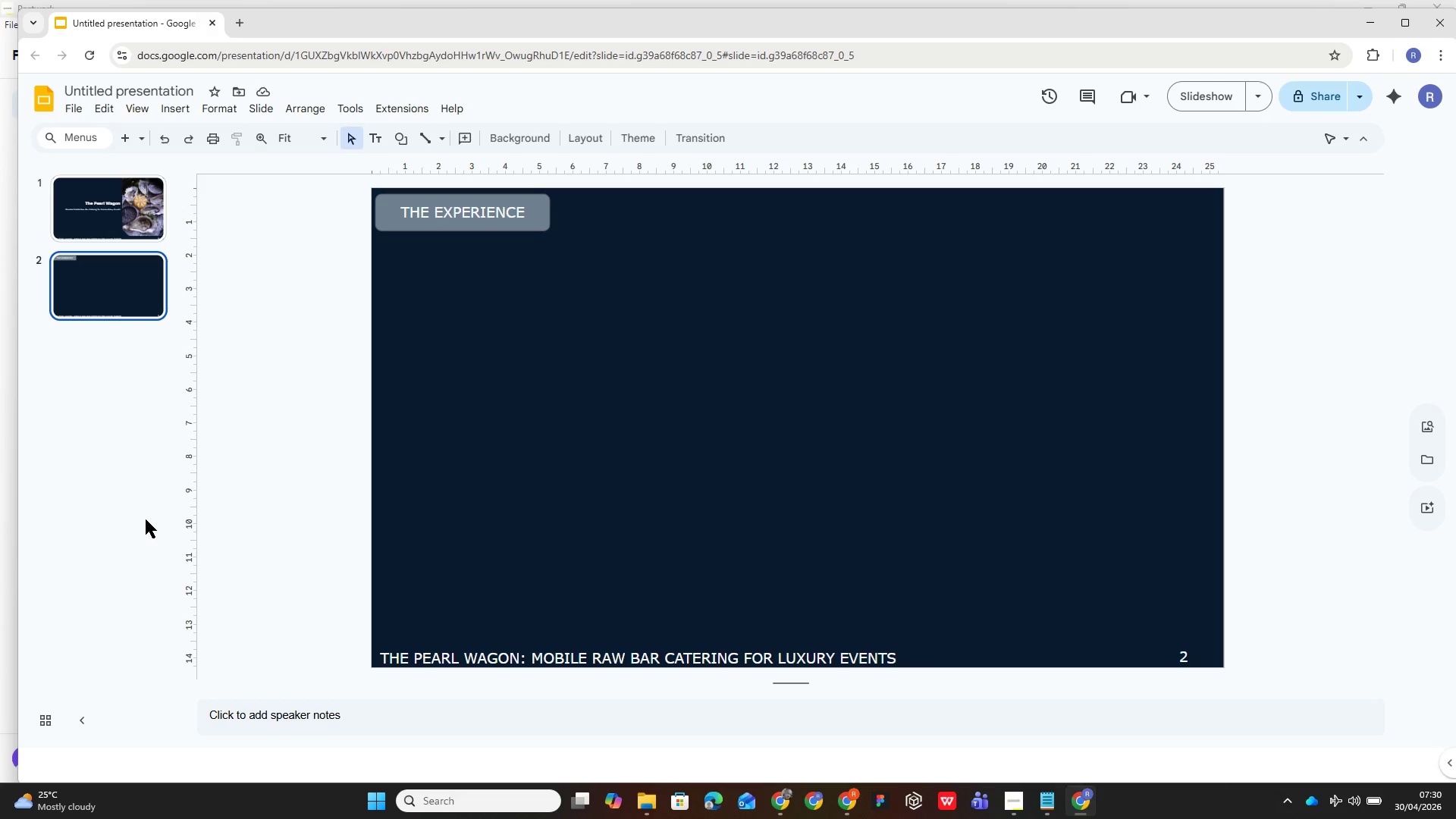 
left_click([162, 102])
 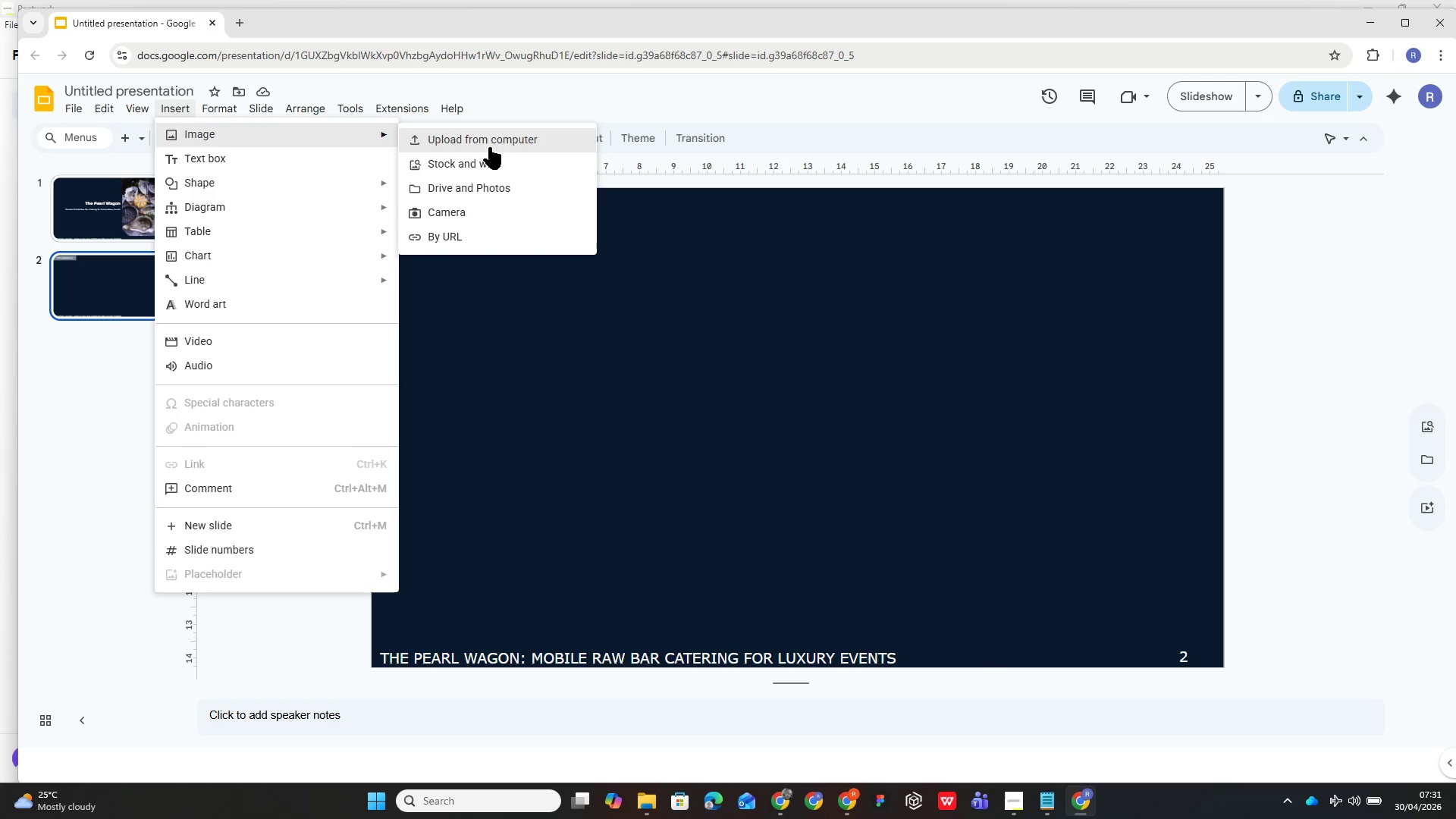 
left_click([497, 158])
 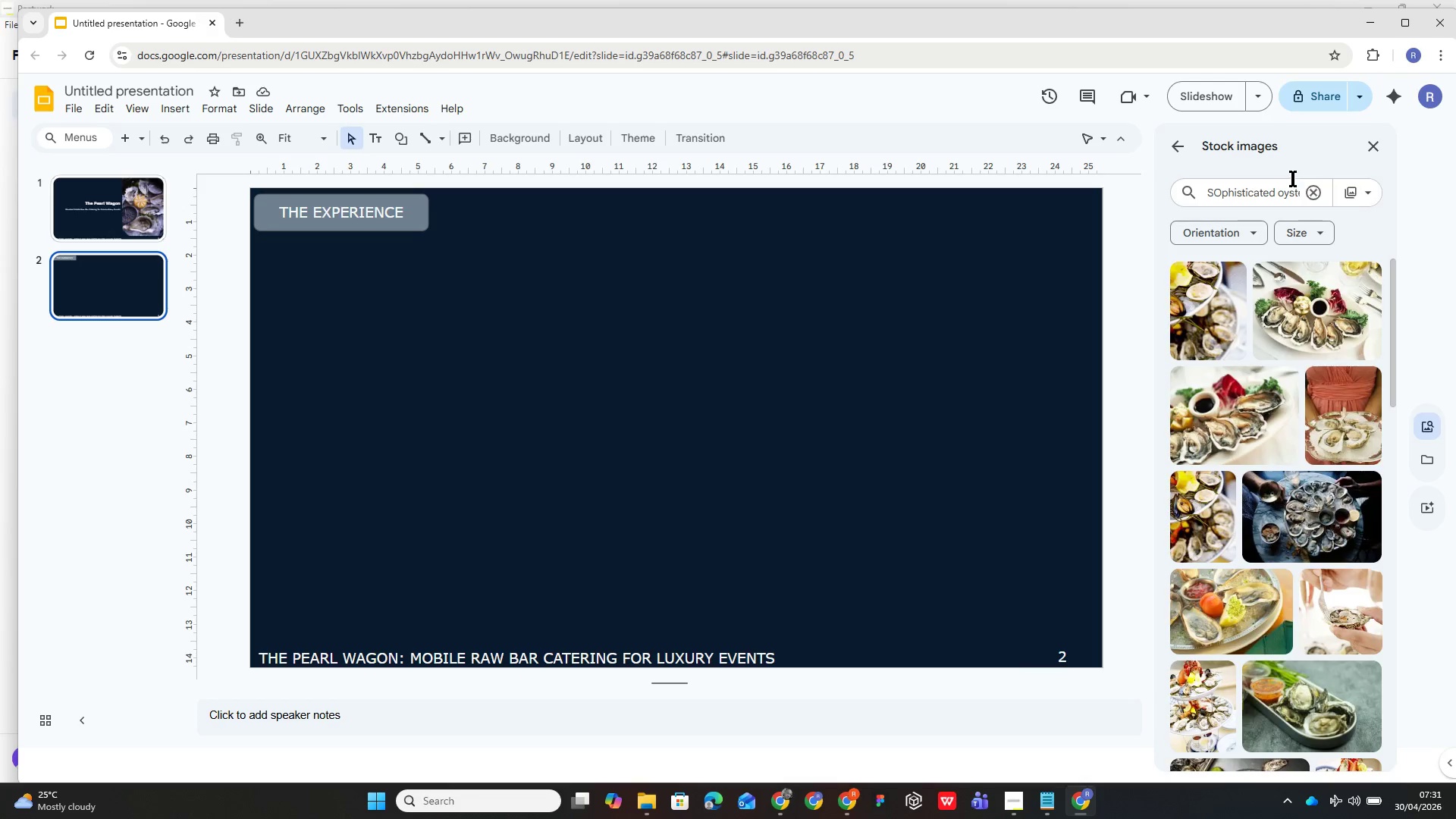 
left_click([1307, 188])
 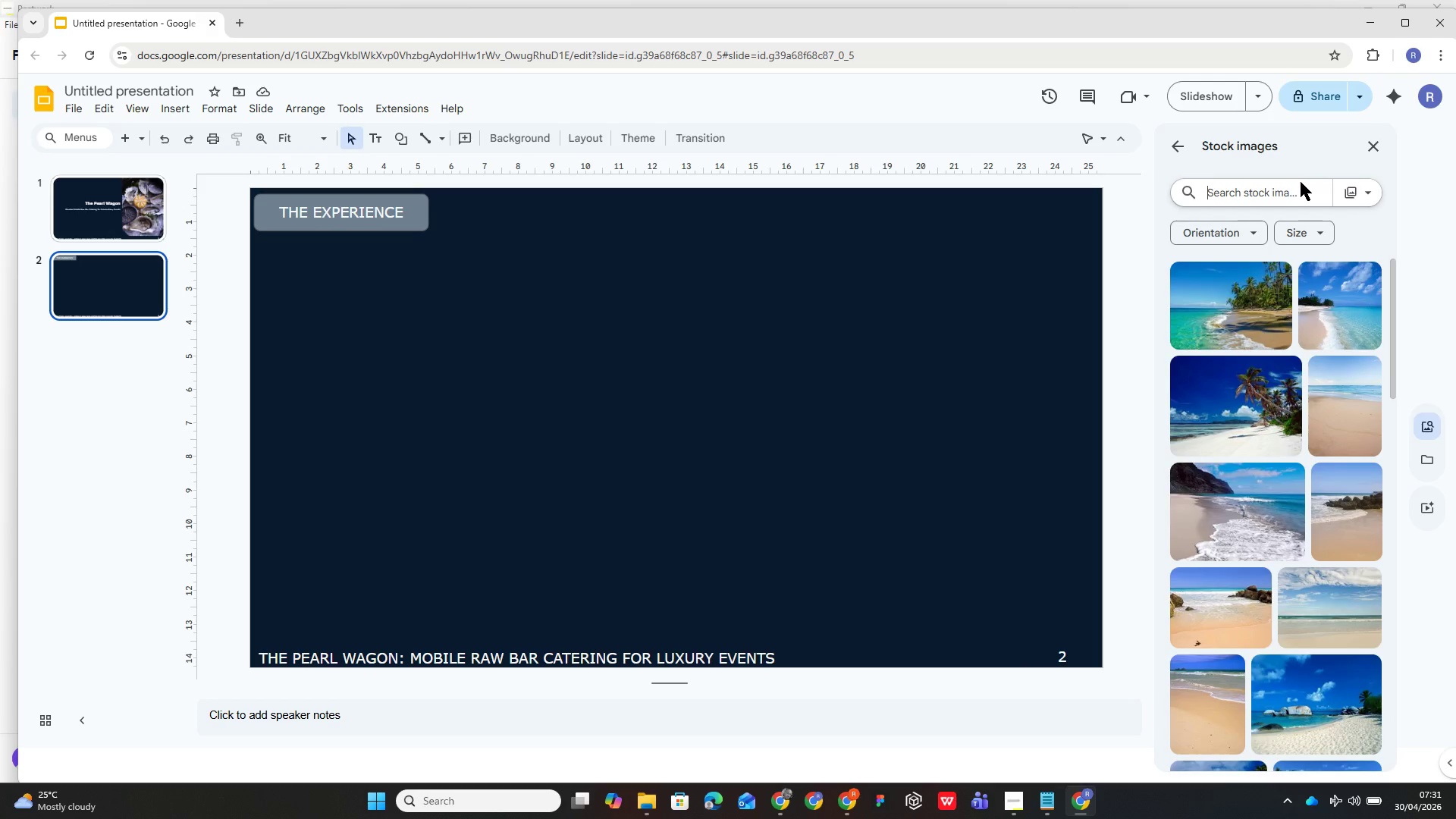 
type(chef )
 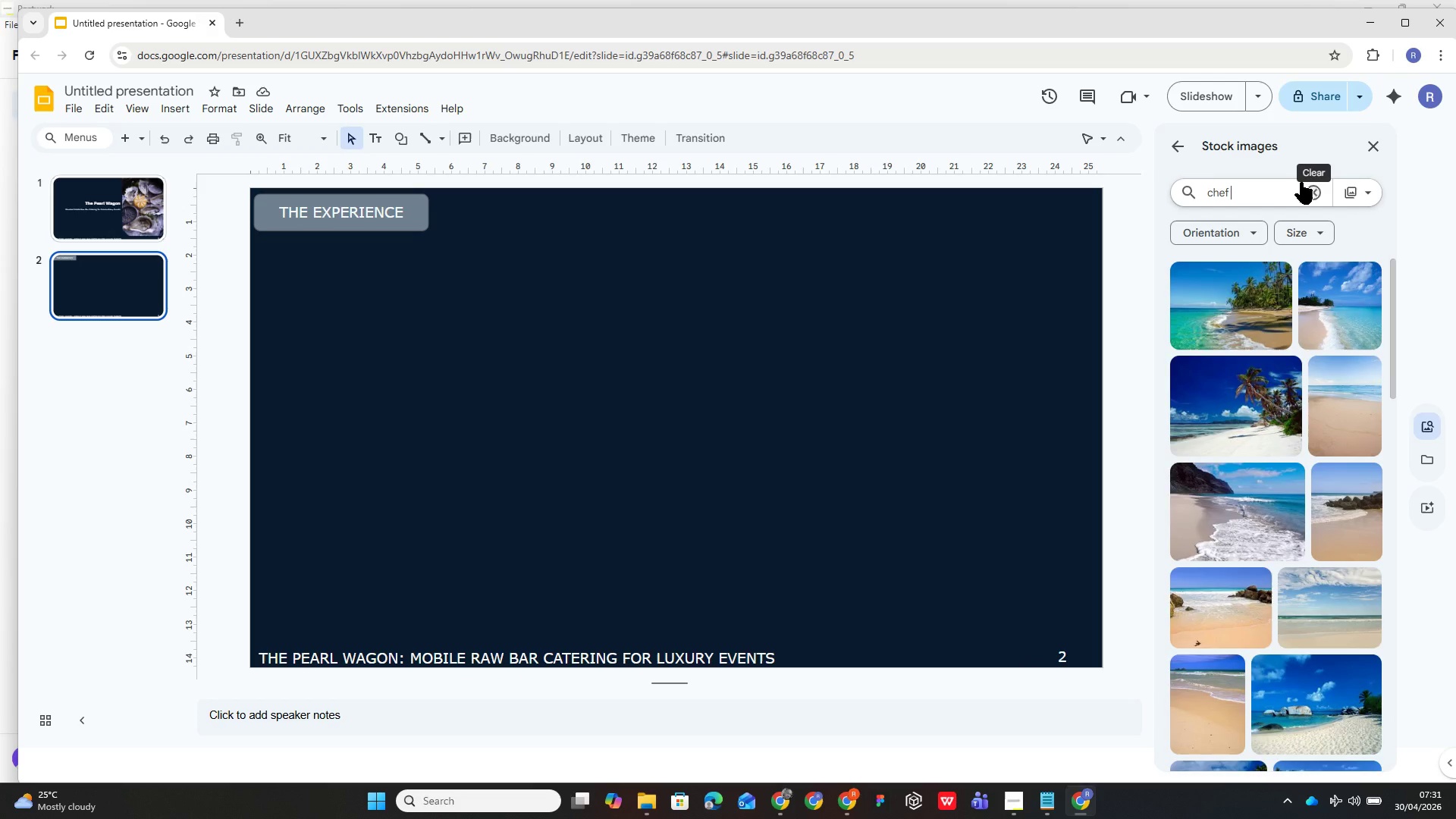 
type(shuckin g )
key(Backspace)
key(Backspace)
key(Backspace)
type(g an oyster)
 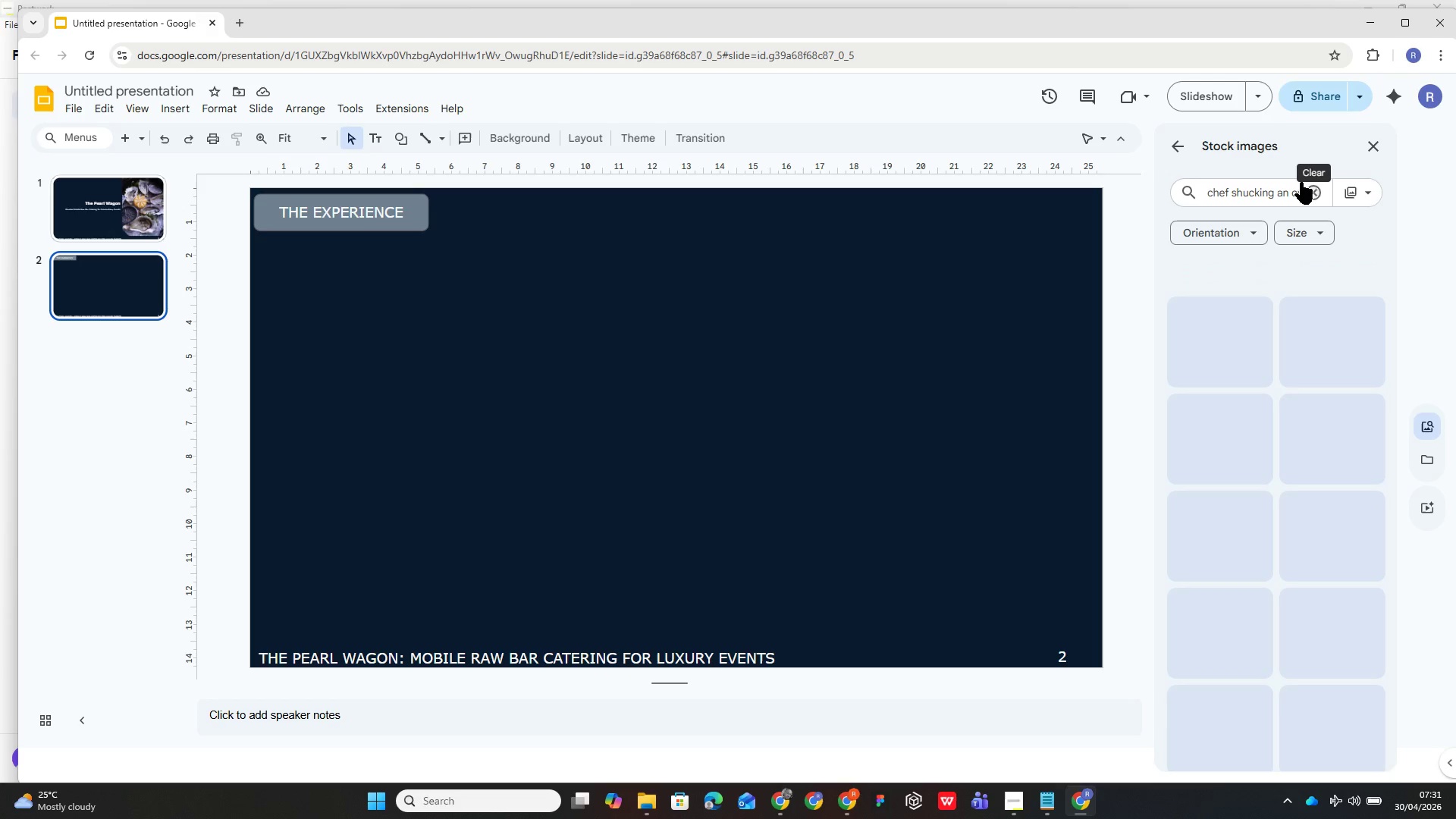 
key(Enter)
 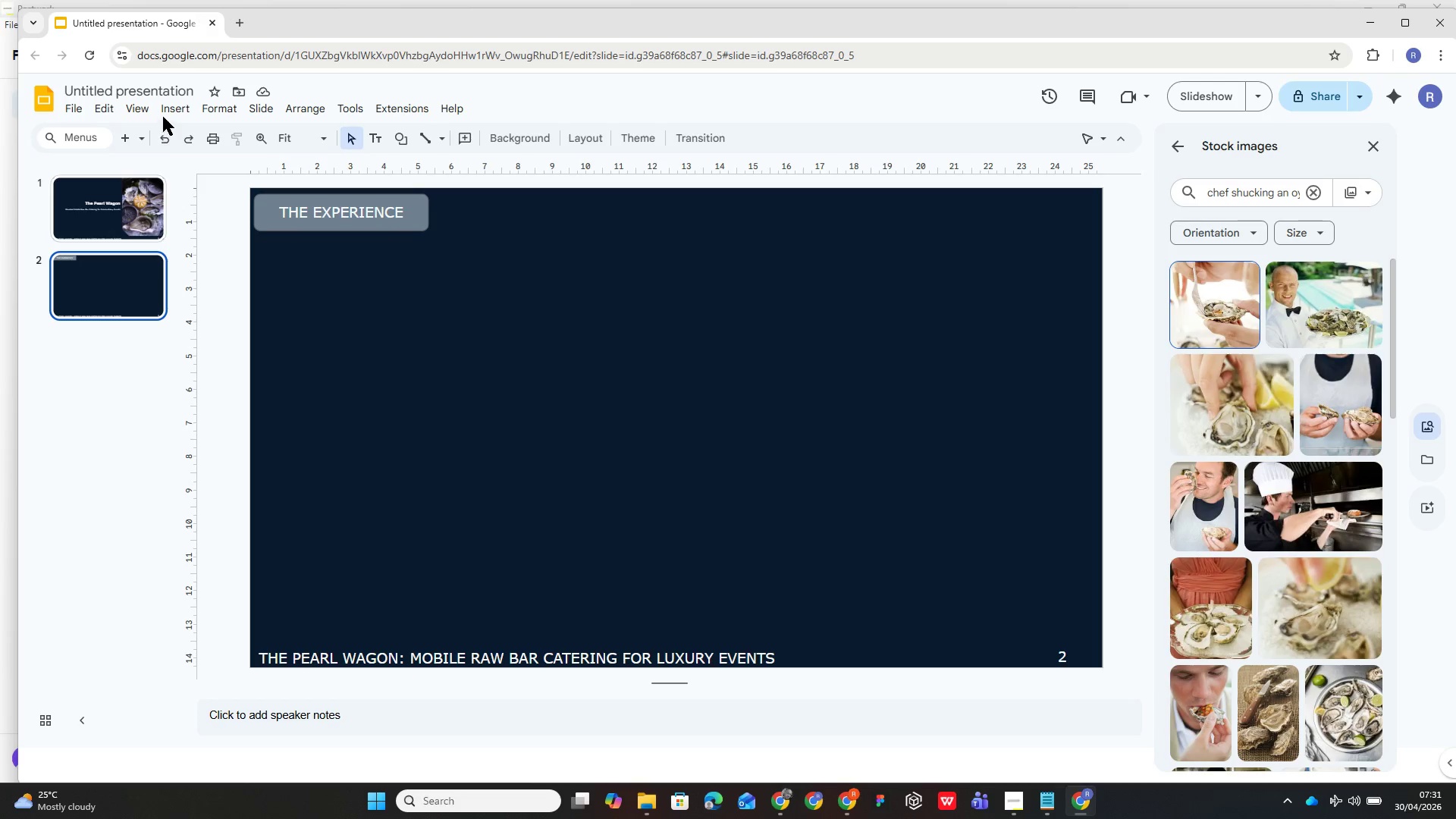 
wait(14.84)
 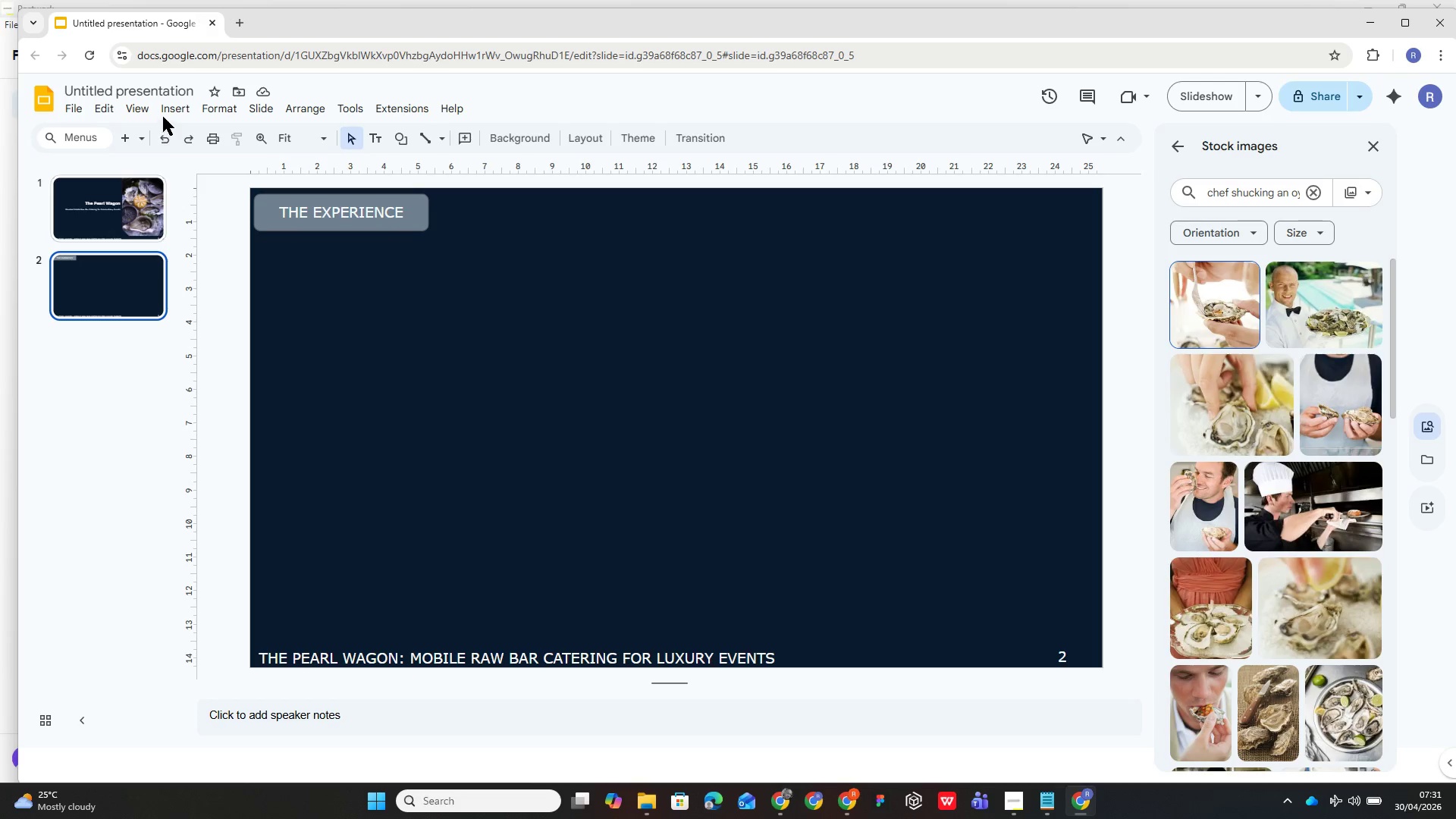 
left_click([168, 109])
 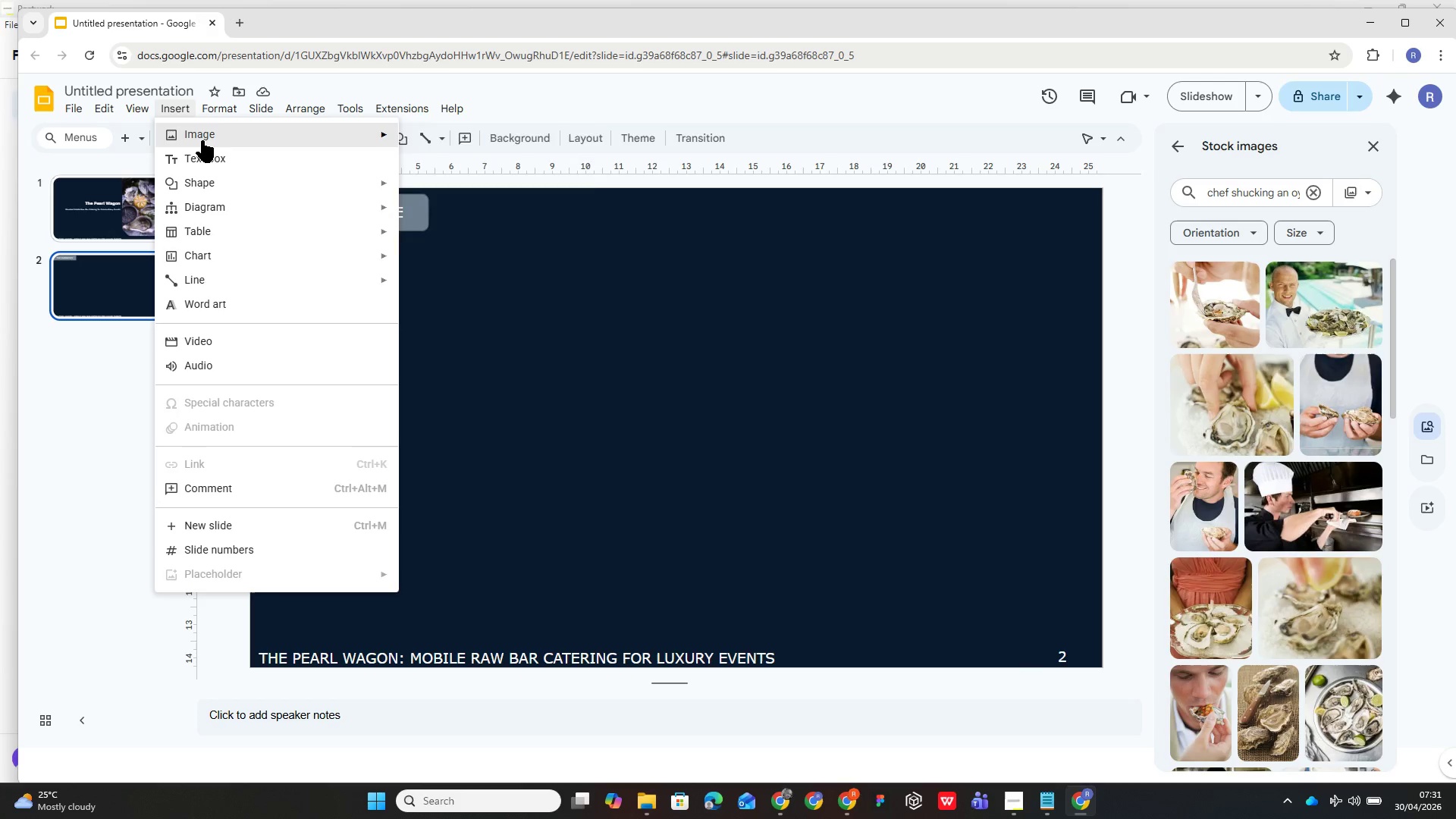 
left_click([202, 140])
 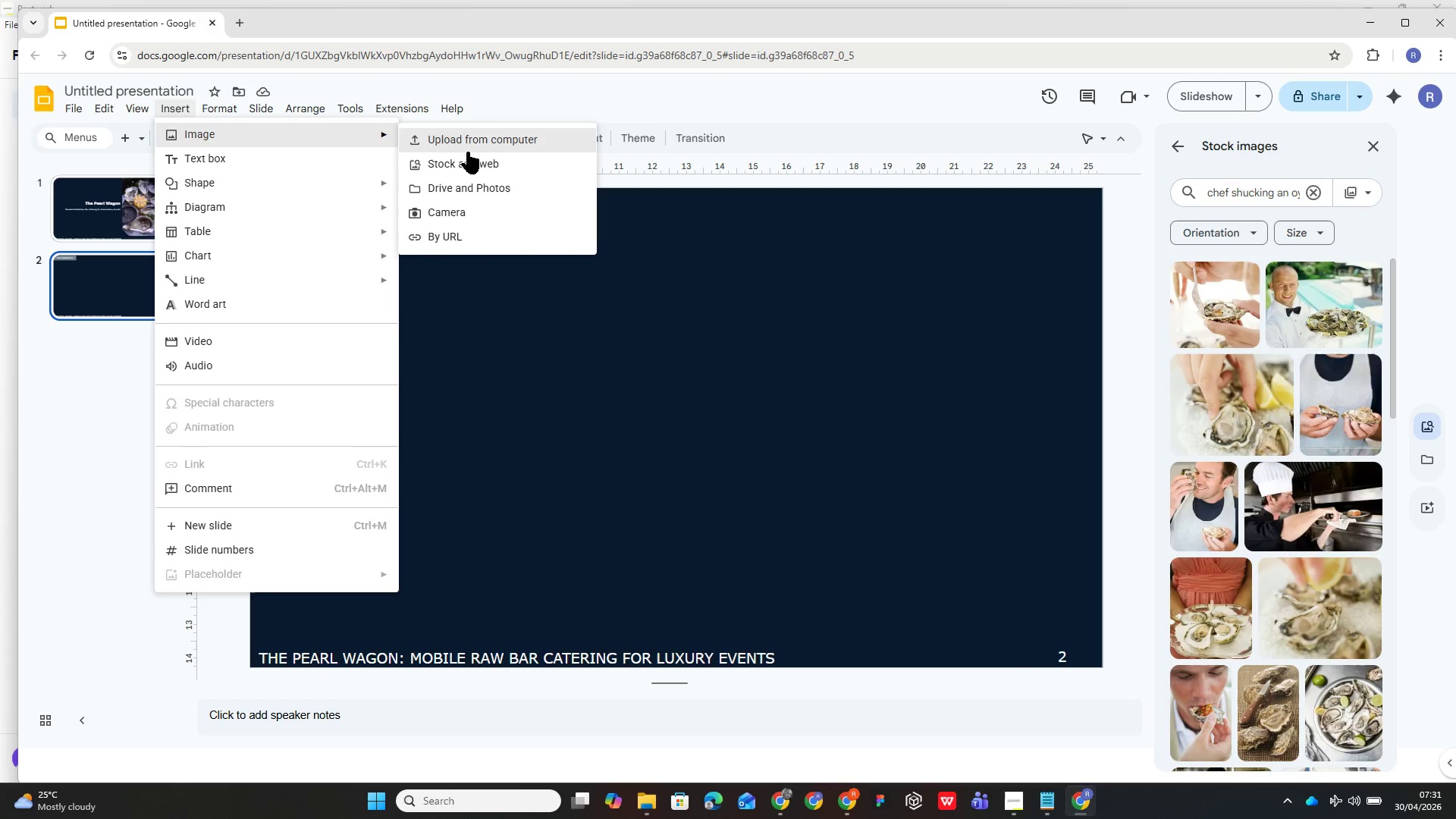 
left_click([473, 140])
 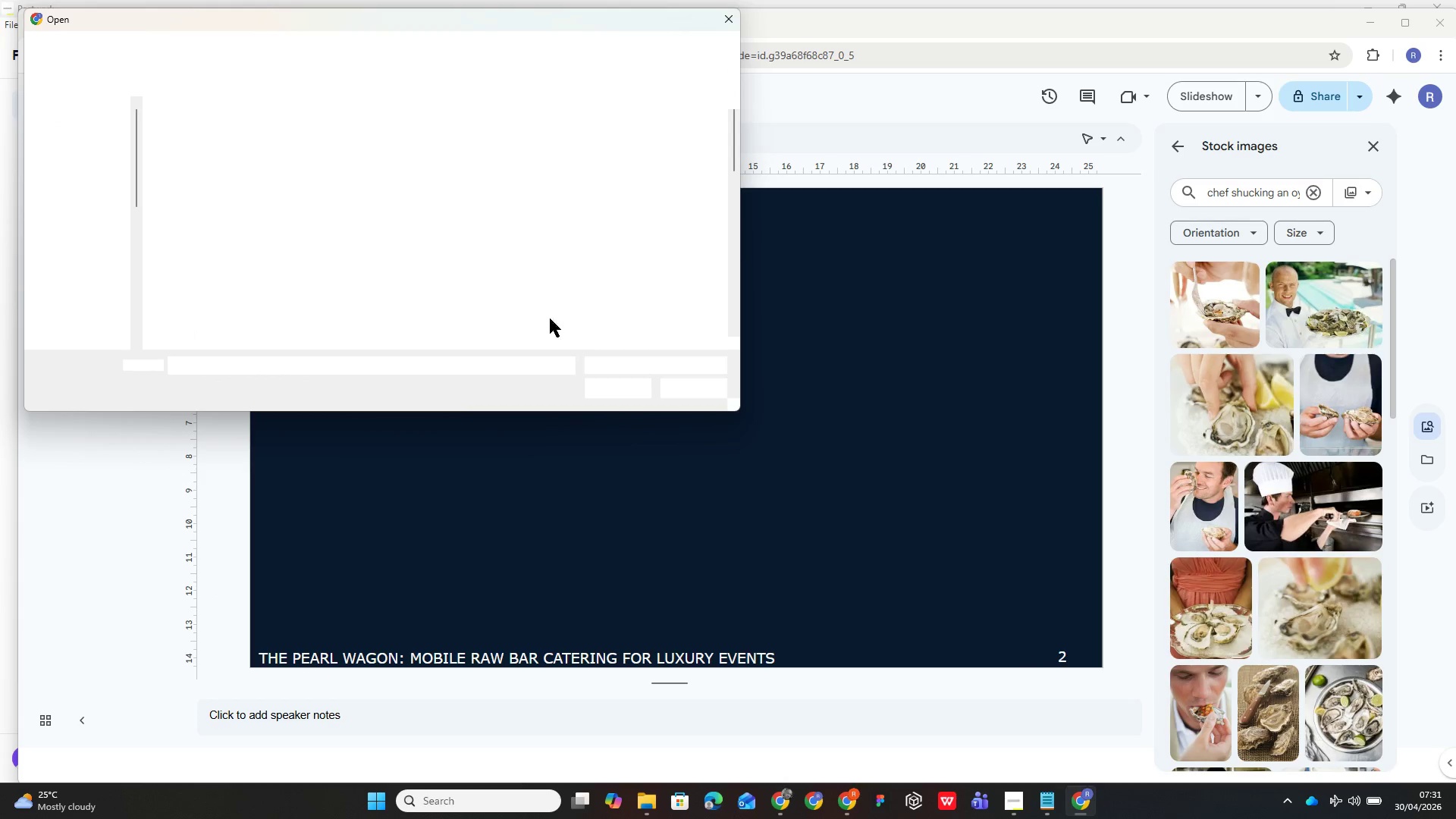 
scroll: coordinate [494, 209], scroll_direction: down, amount: 88.0
 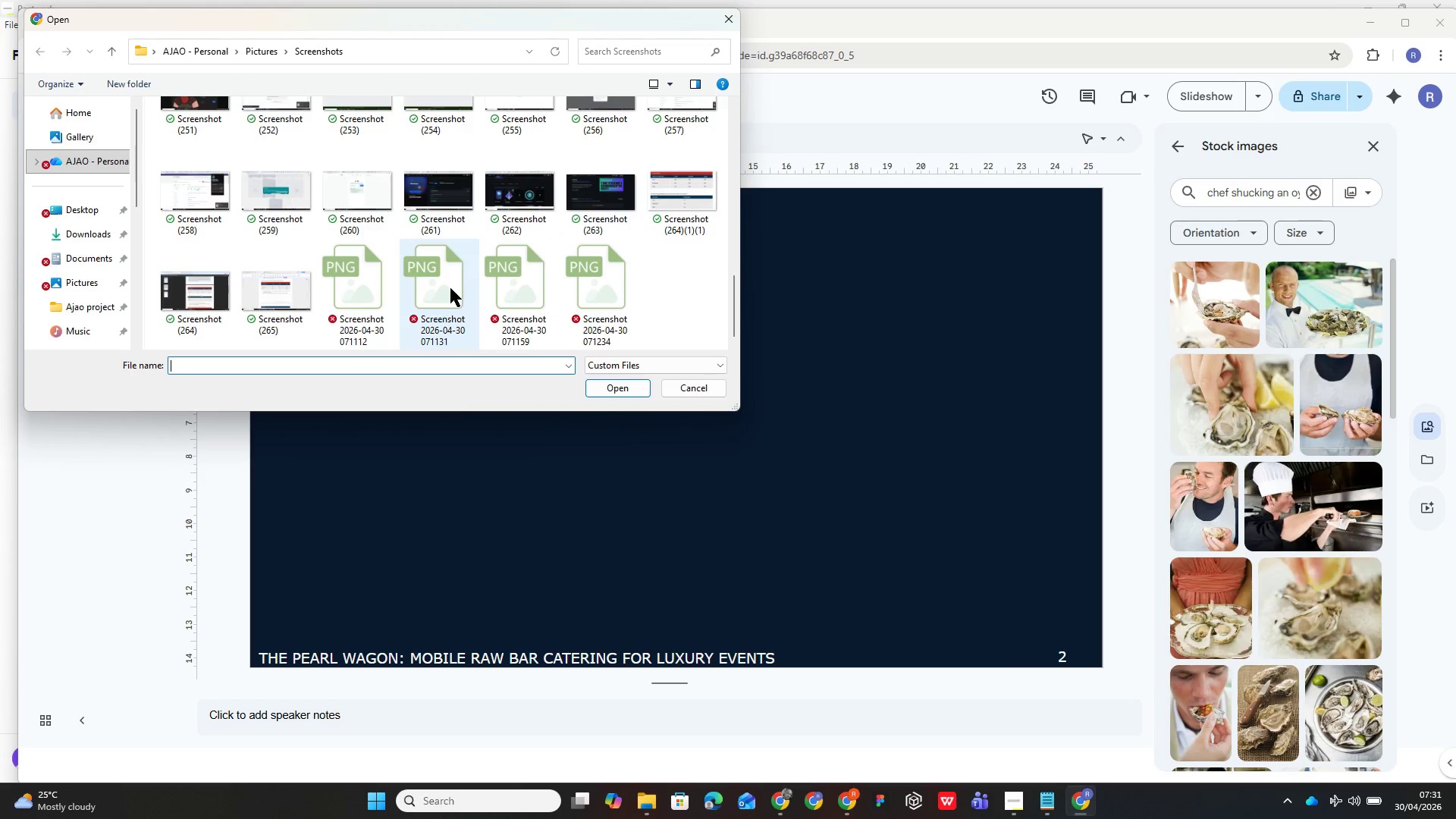 
double_click([450, 289])
 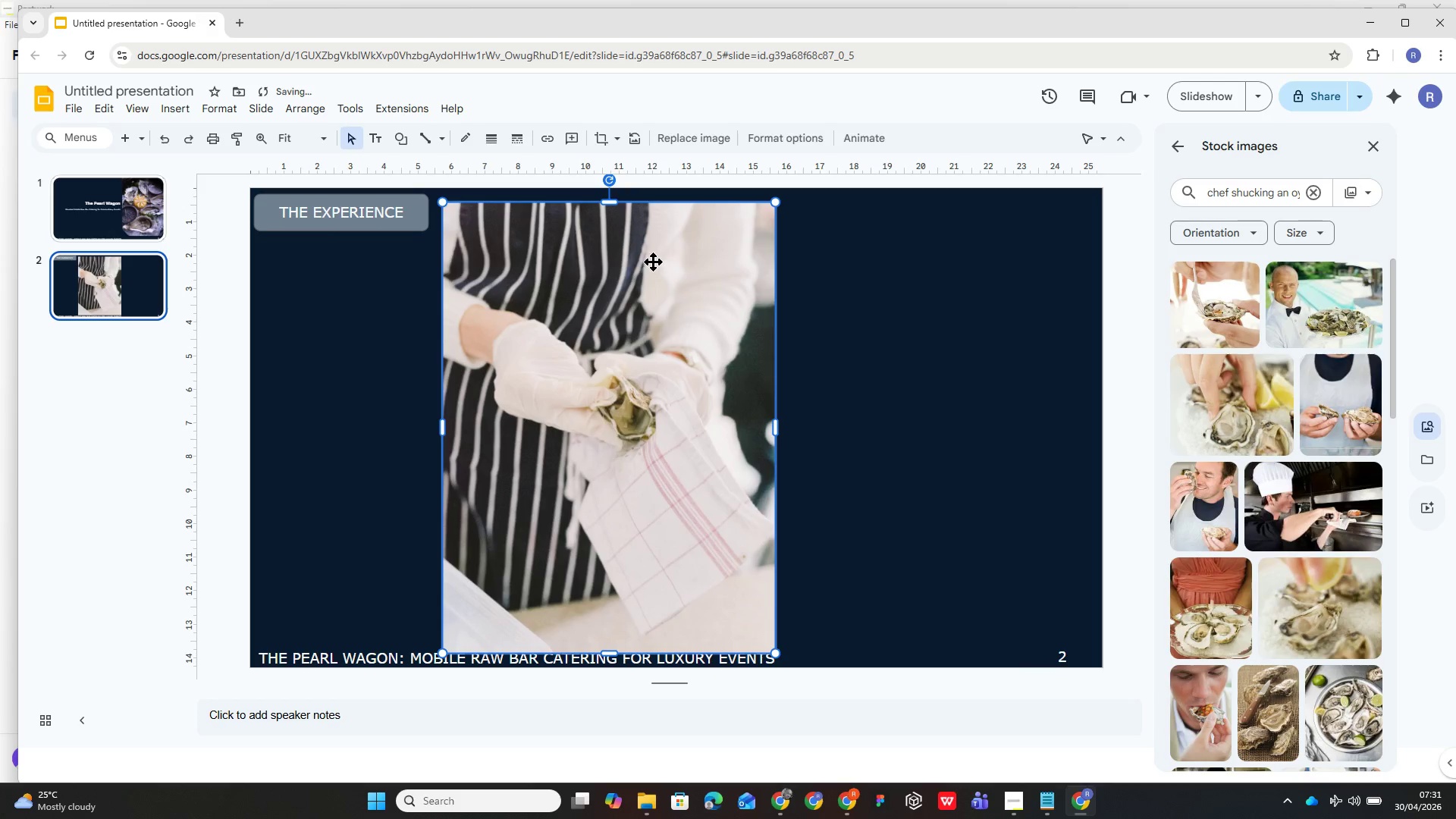 
left_click_drag(start_coordinate=[610, 199], to_coordinate=[619, 229])
 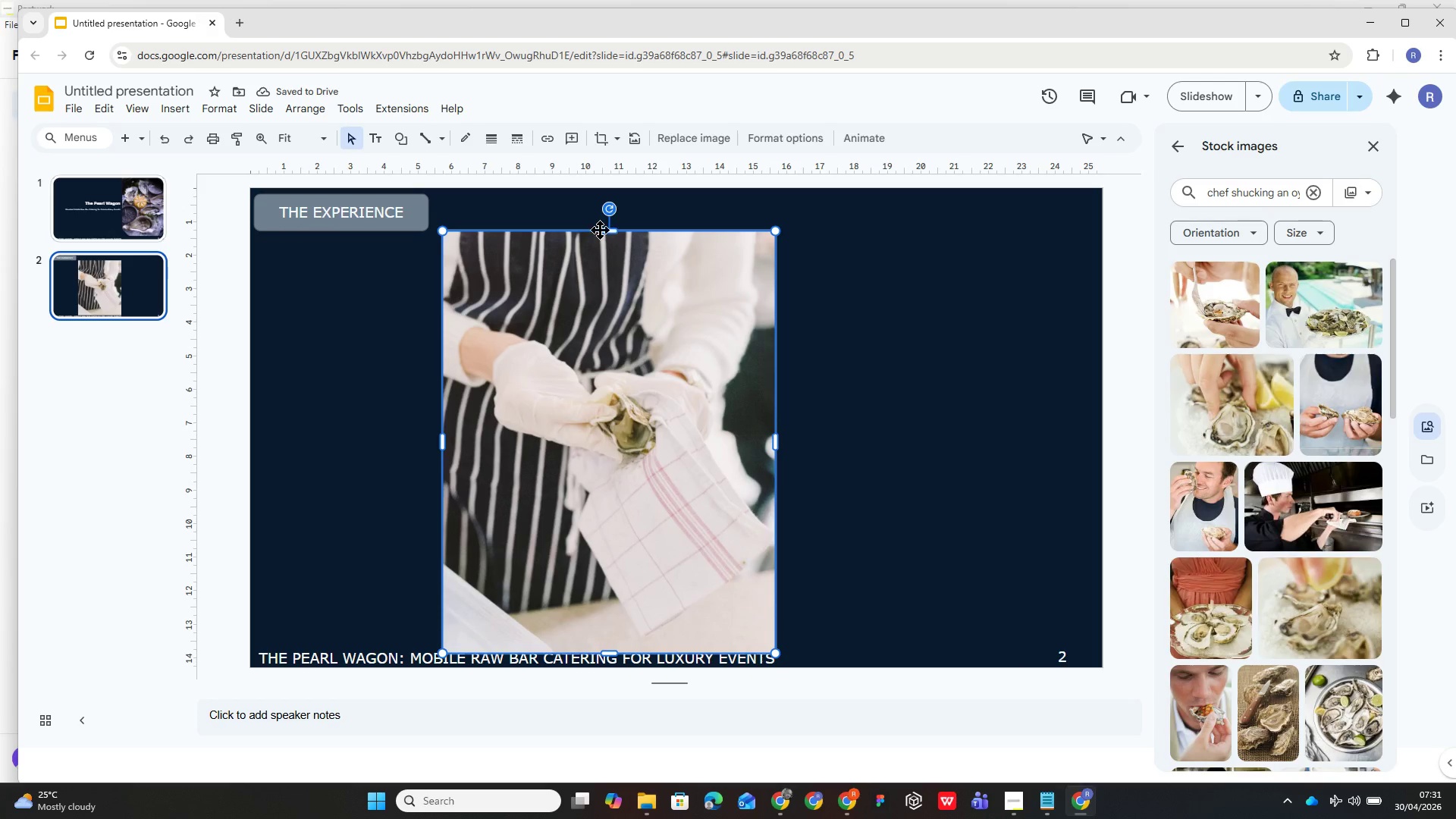 
left_click_drag(start_coordinate=[605, 233], to_coordinate=[619, 261])
 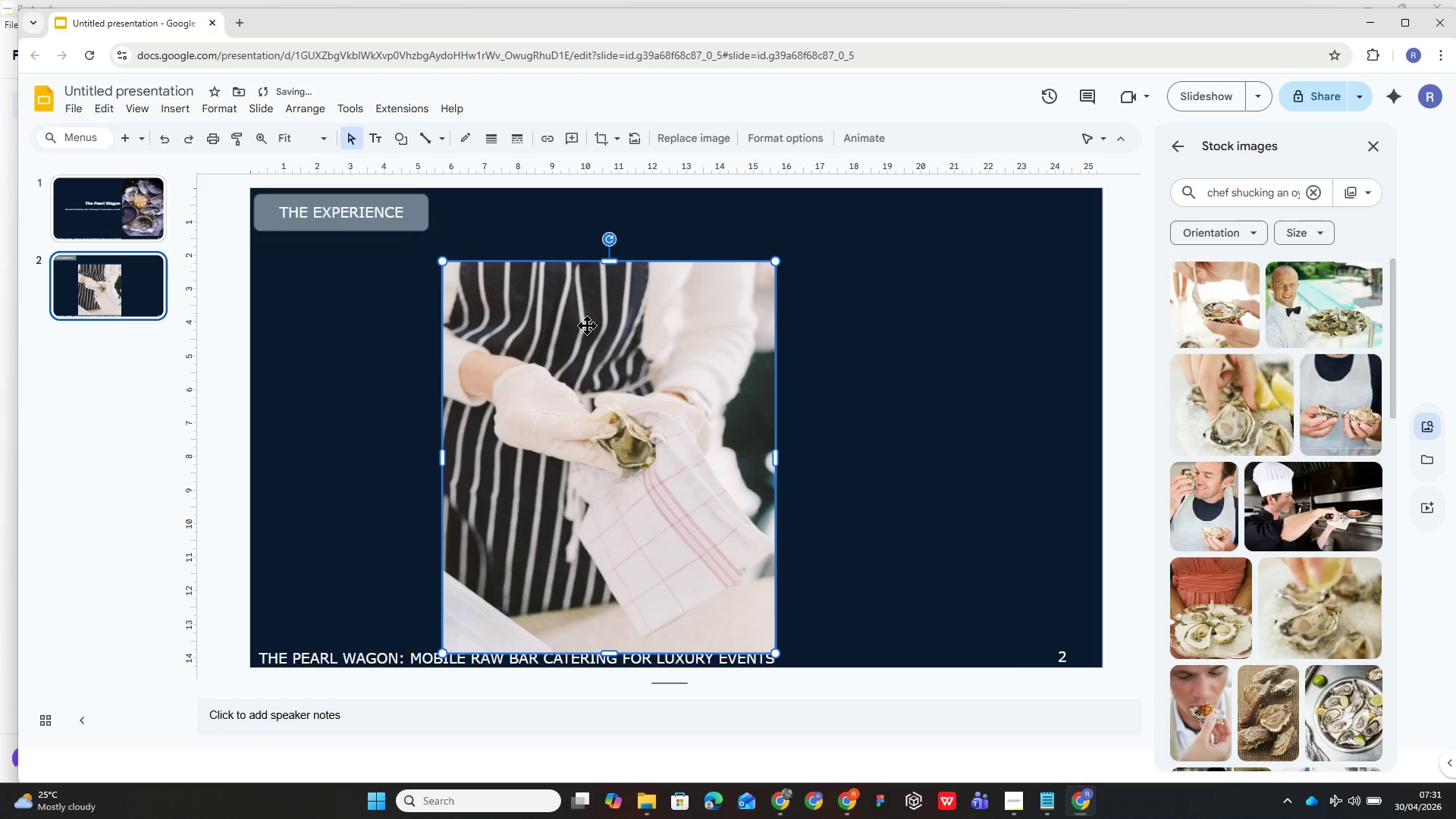 
left_click_drag(start_coordinate=[581, 339], to_coordinate=[391, 307])
 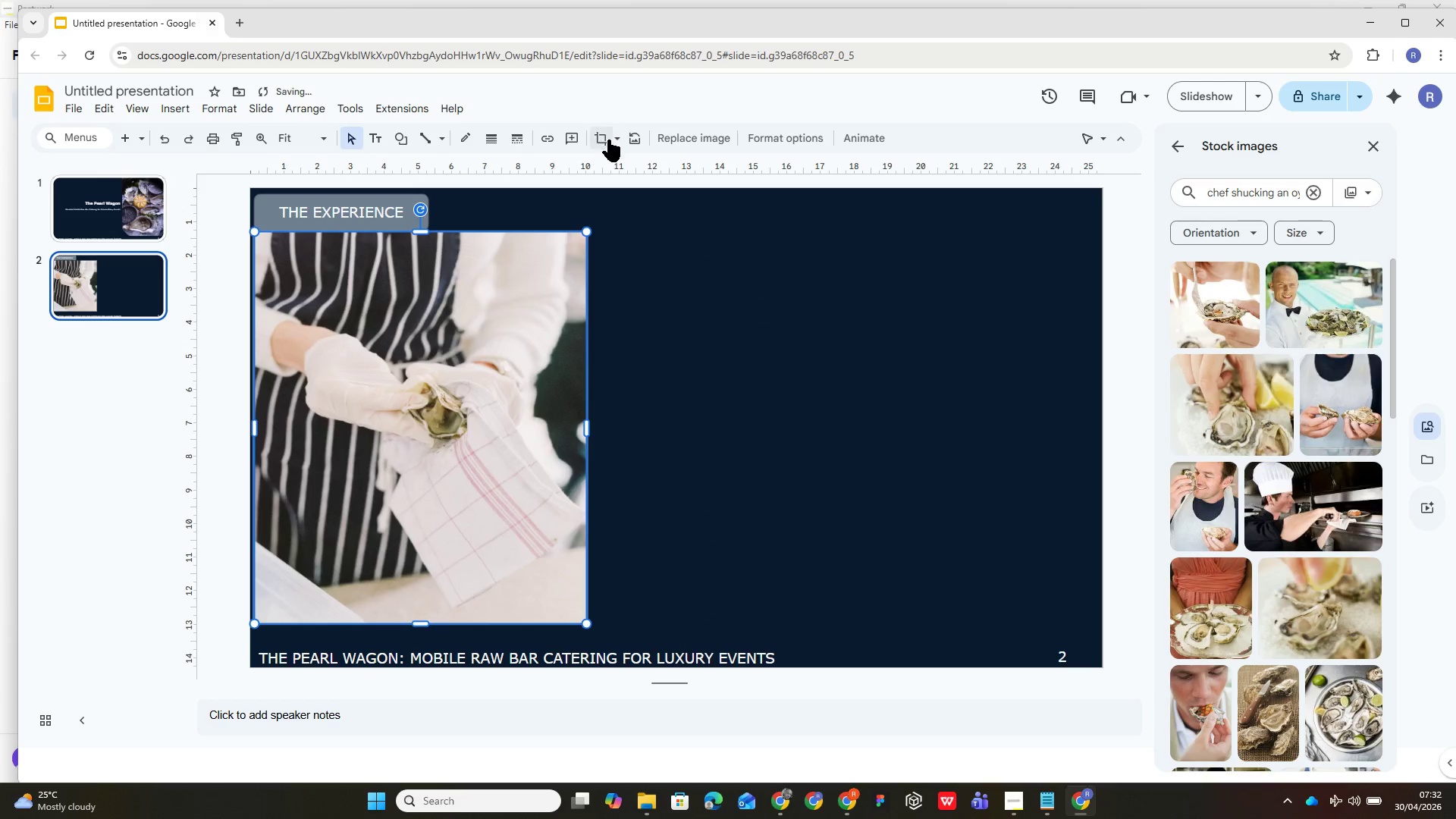 
left_click([613, 136])
 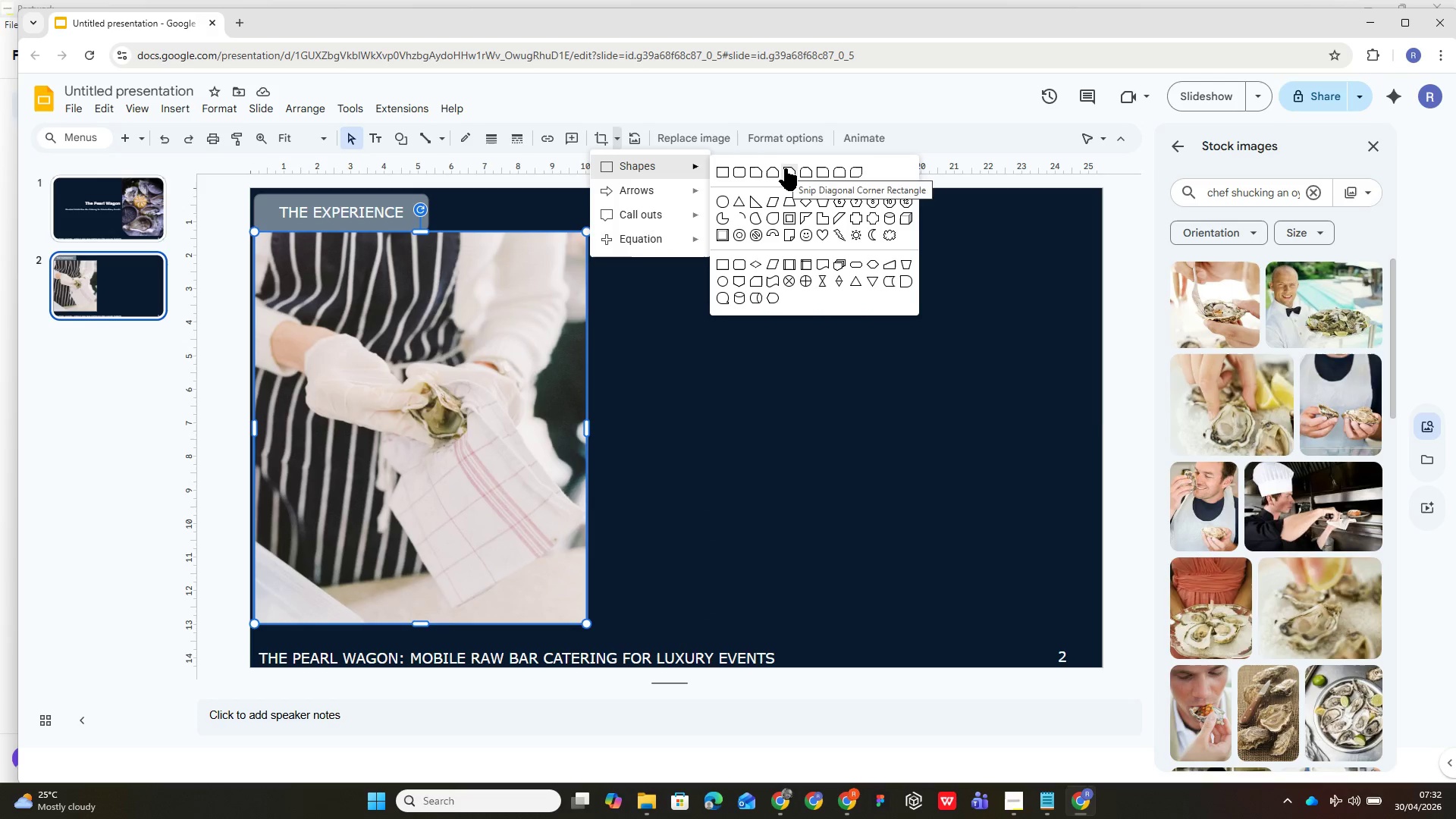 
wait(5.69)
 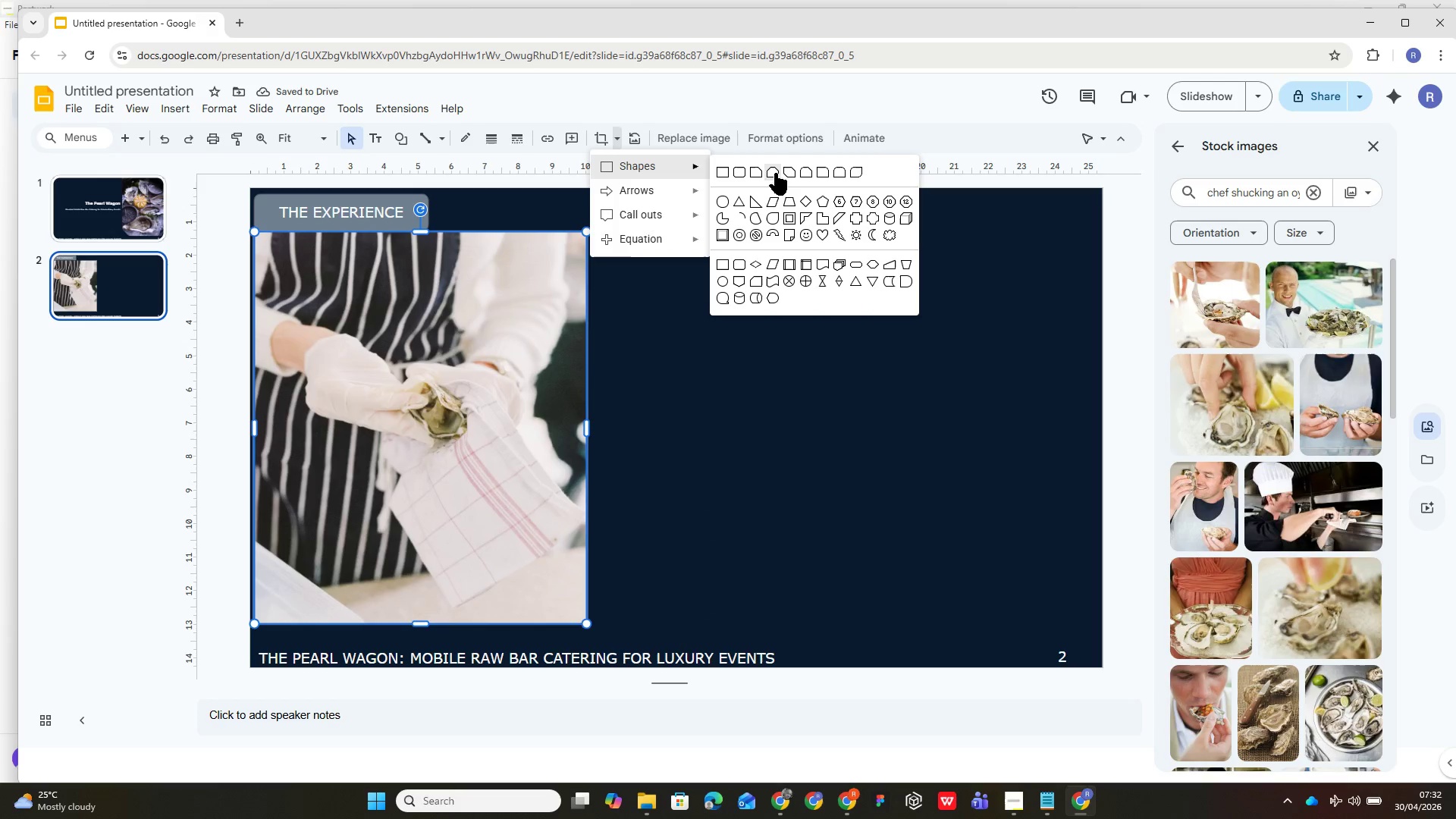 
left_click([806, 170])
 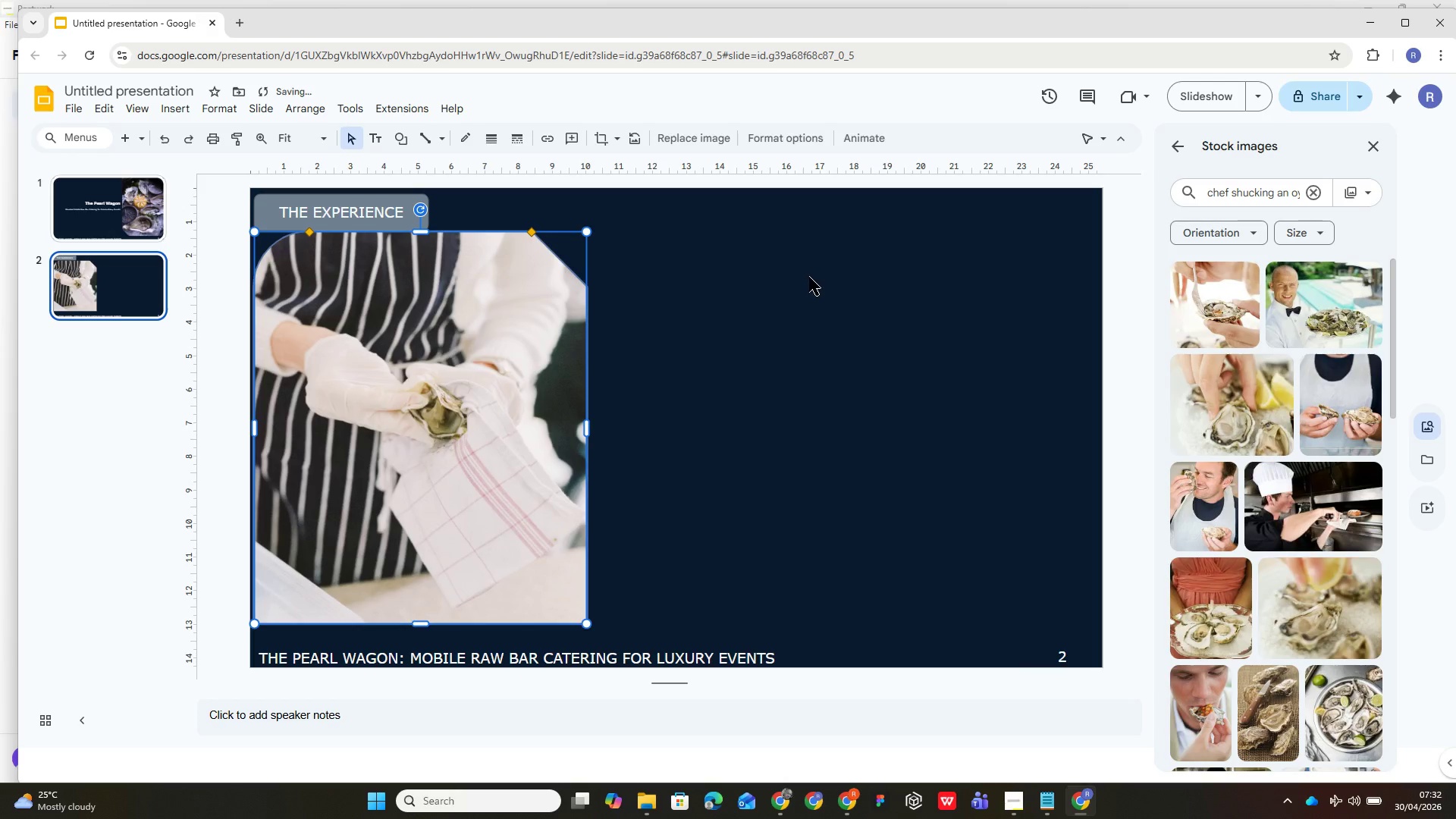 
left_click([802, 281])
 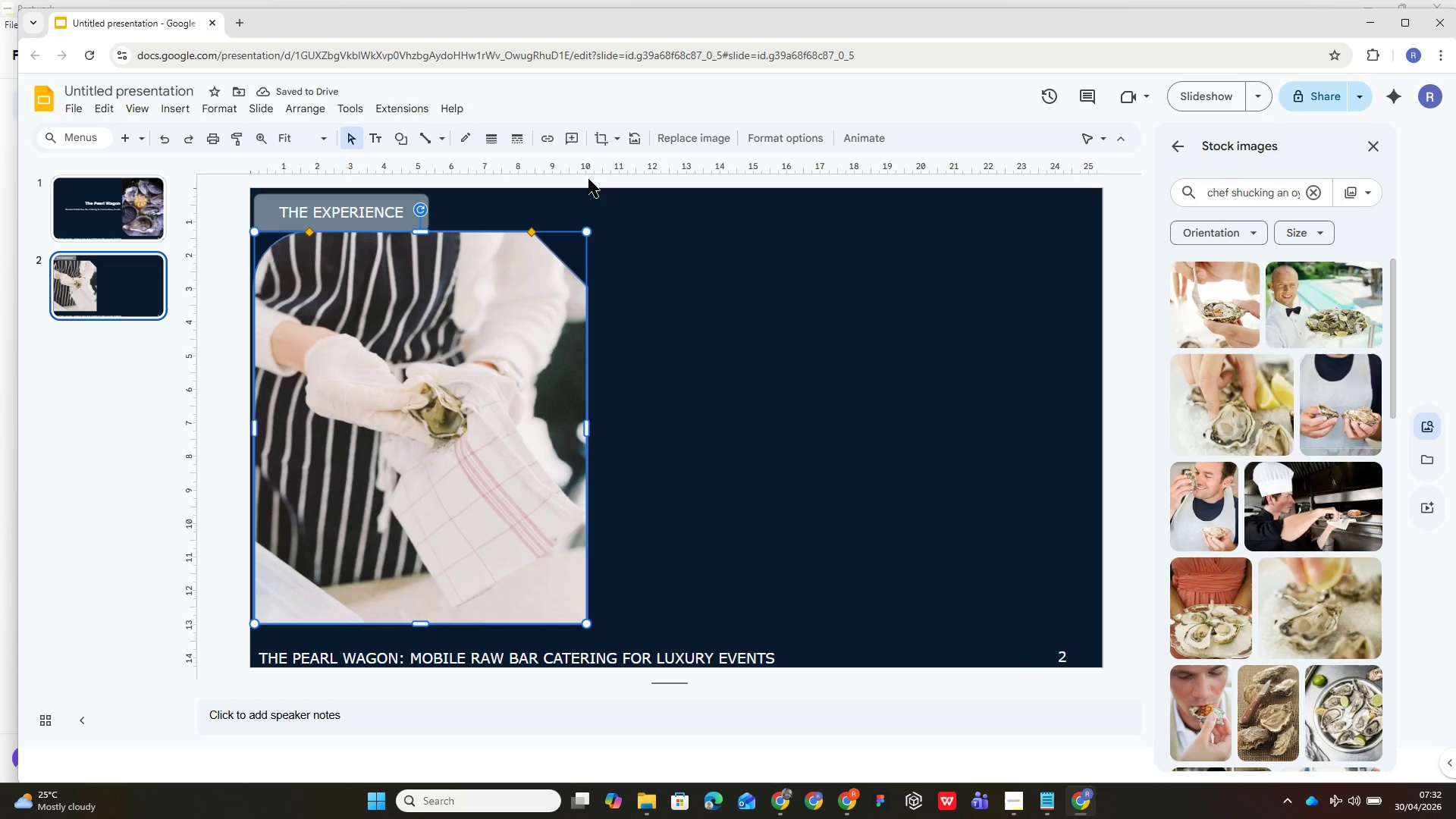 
left_click([612, 136])
 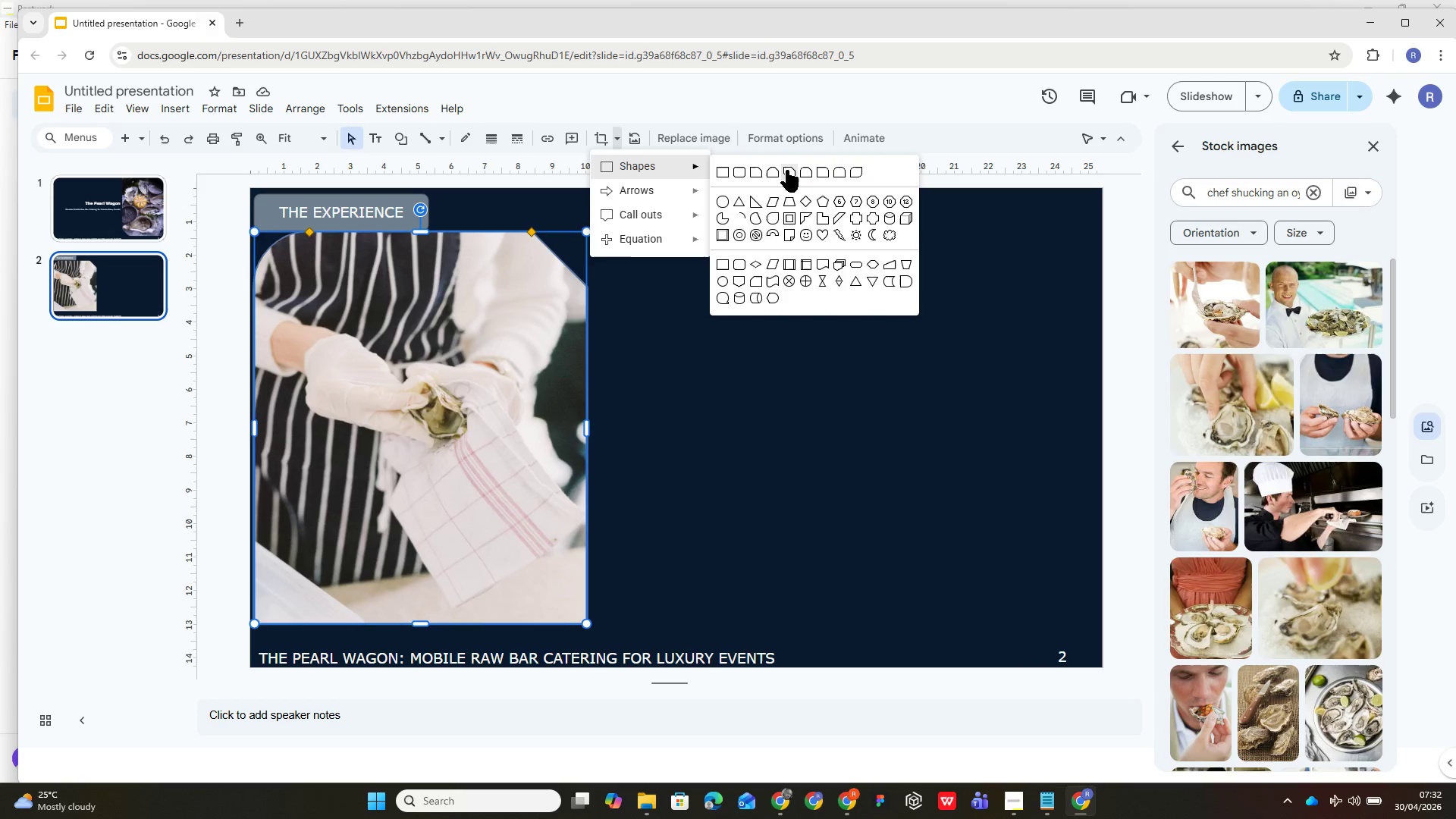 
left_click([833, 364])
 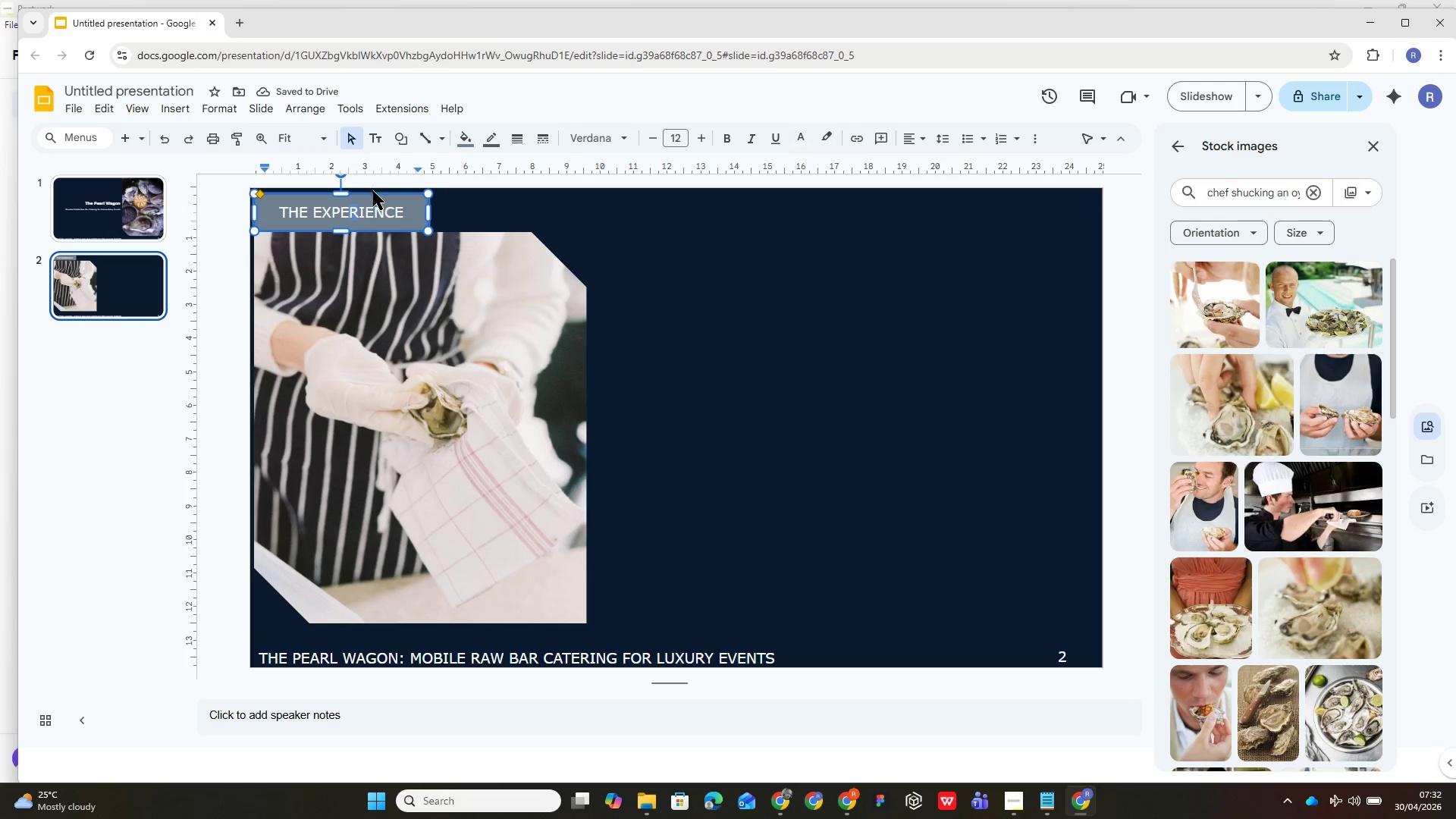 
wait(5.42)
 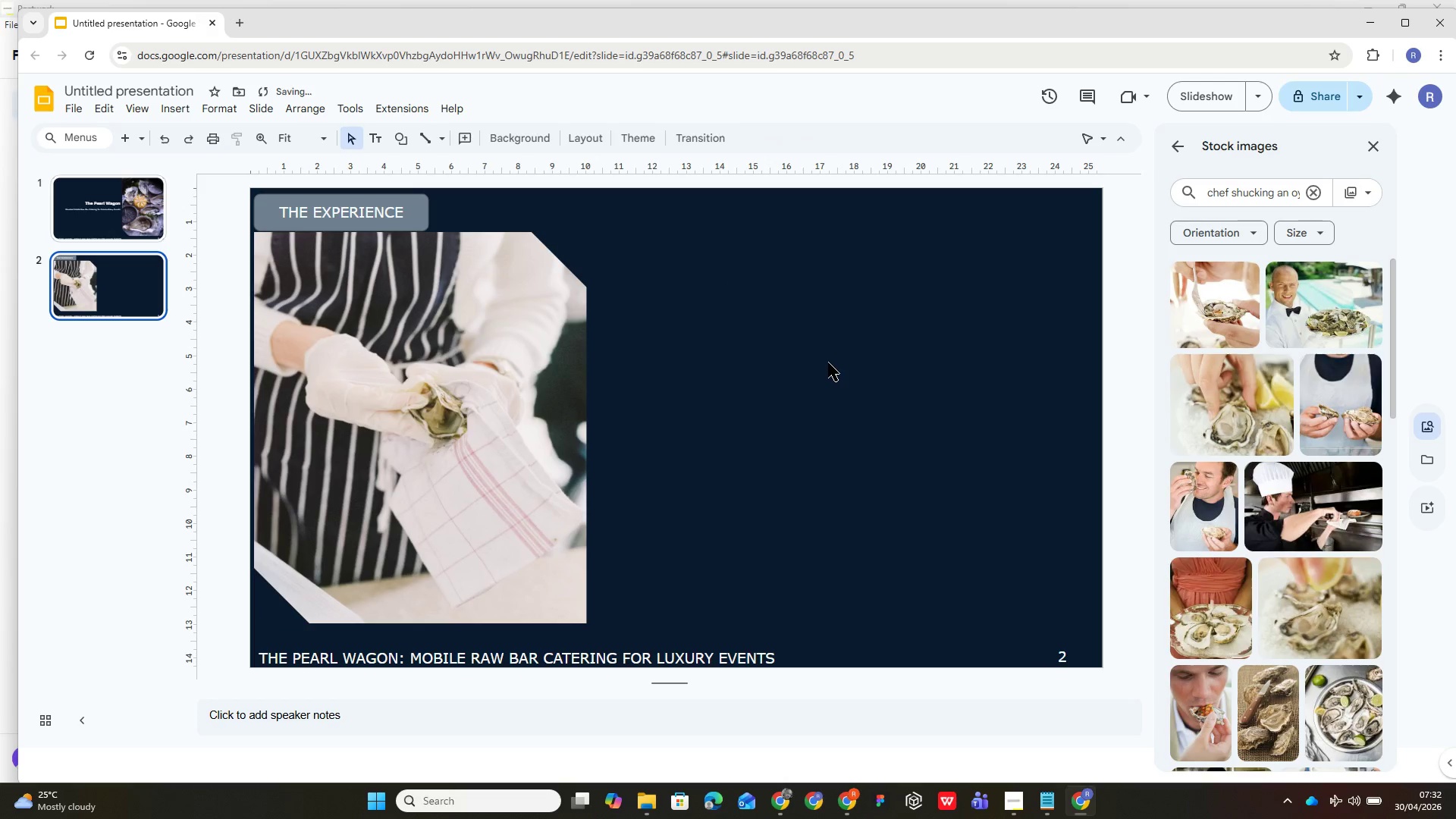 
key(ArrowUp)
 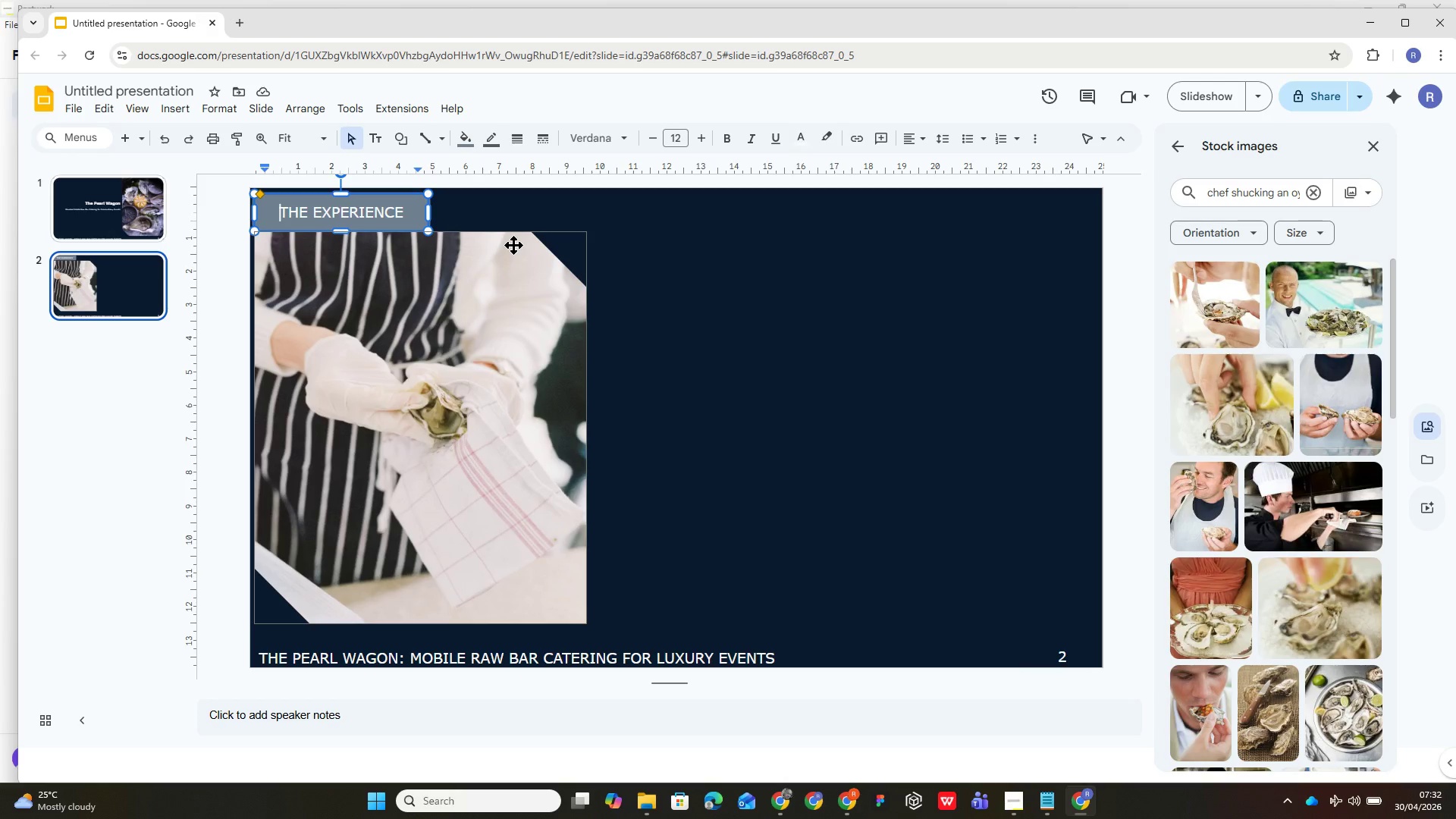 
key(ArrowUp)
 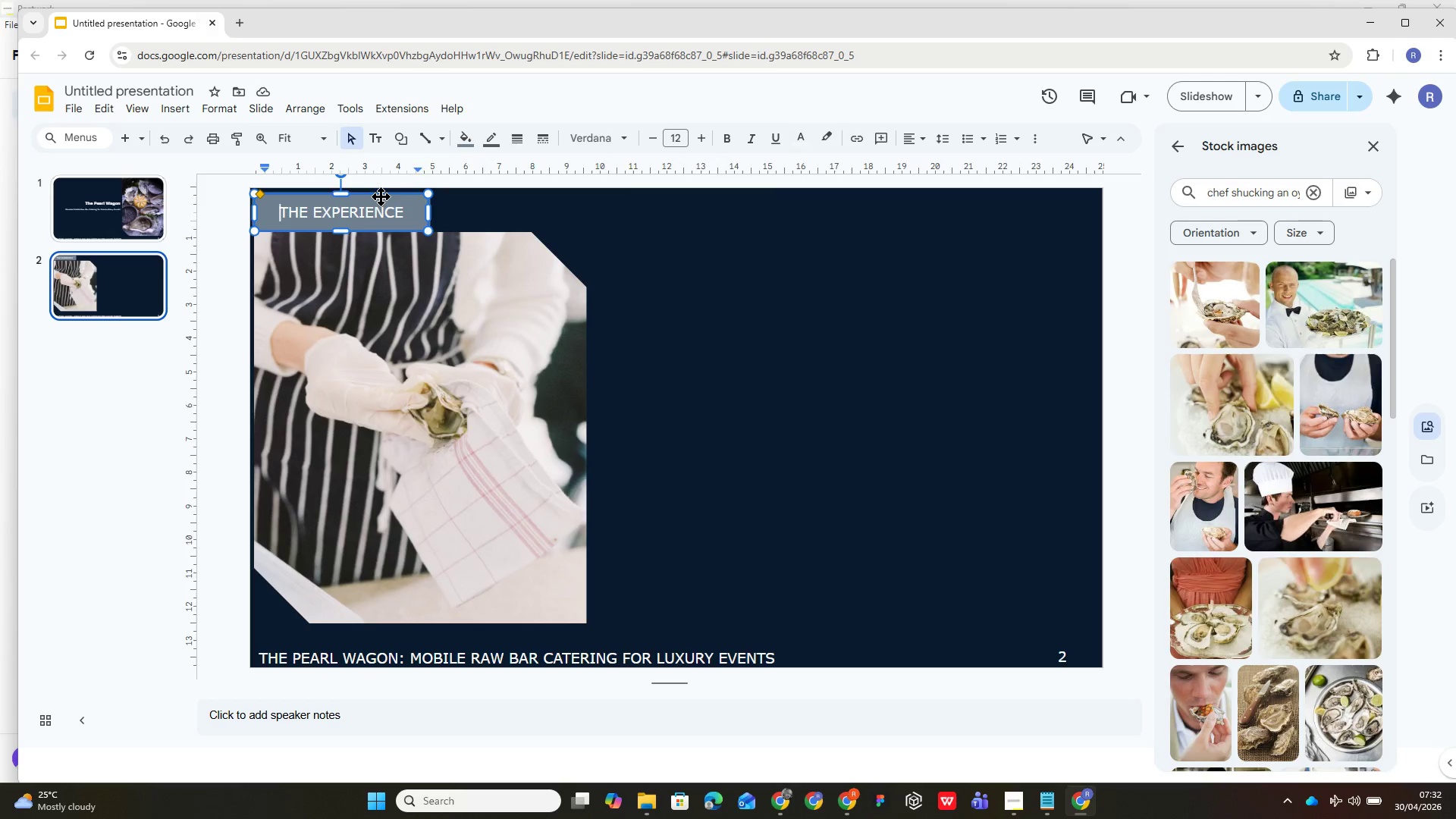 
wait(8.24)
 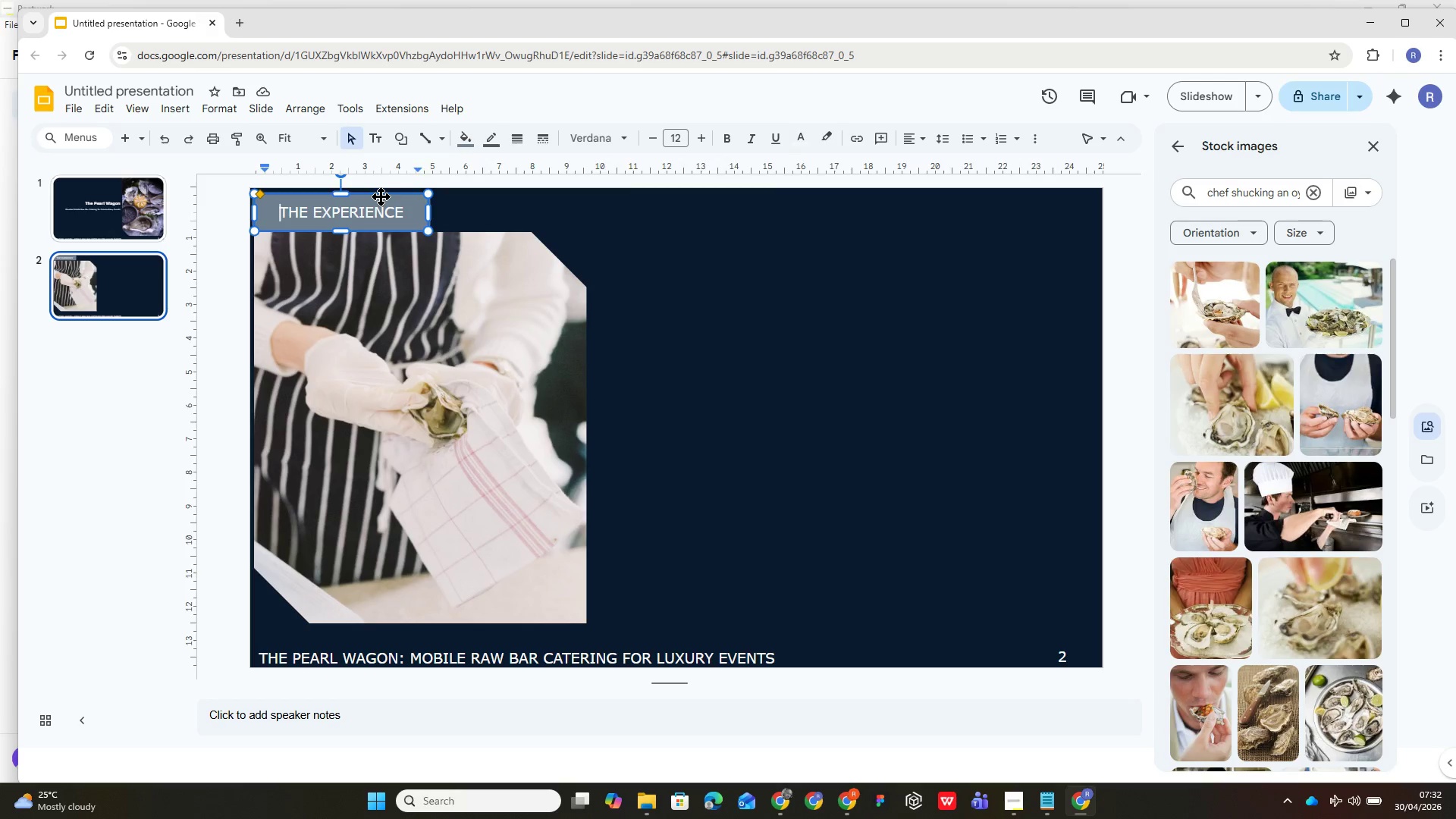 
left_click([679, 375])
 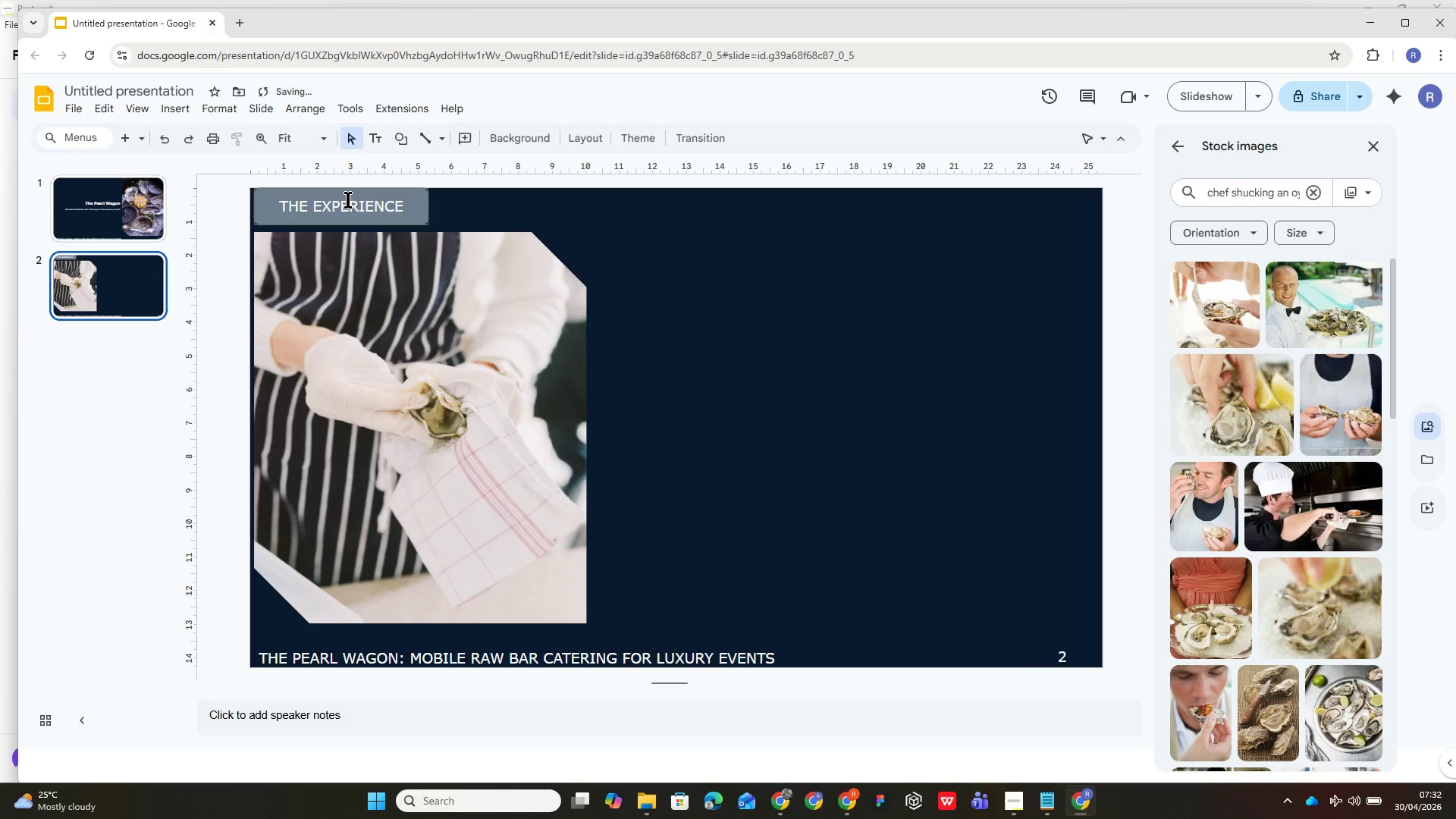 
left_click([348, 199])
 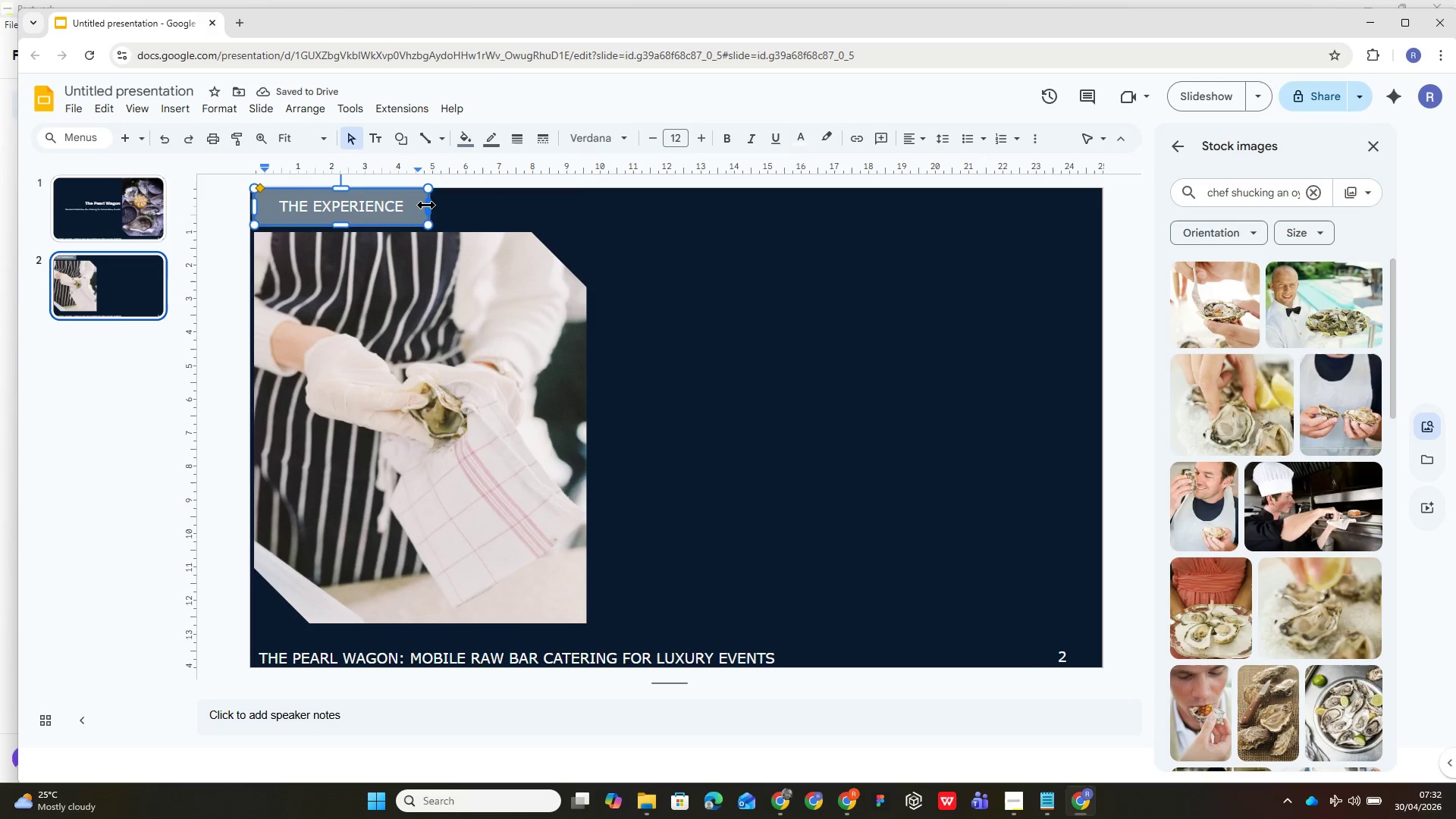 
left_click([428, 207])
 